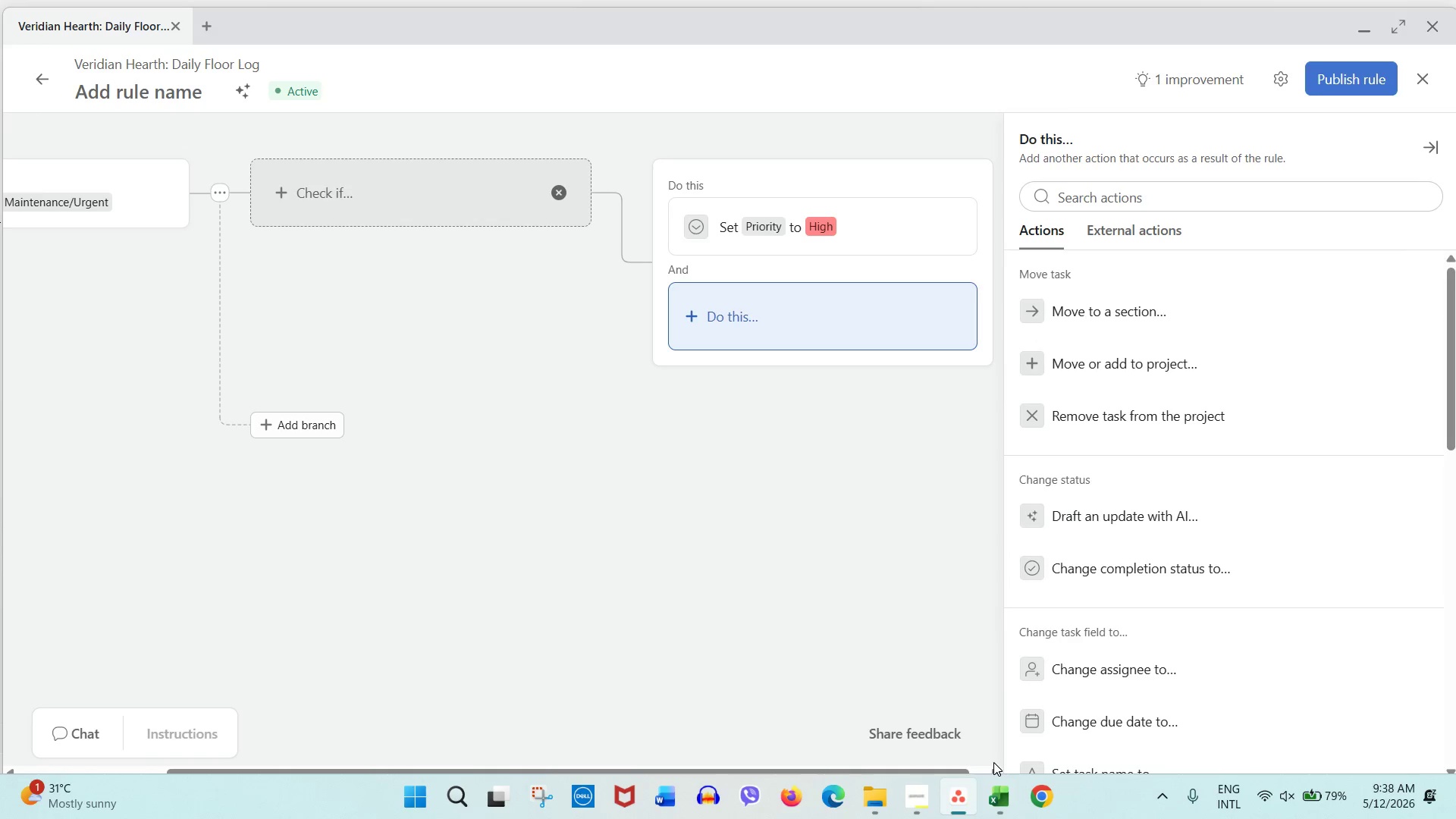 
scroll: coordinate [1093, 680], scroll_direction: down, amount: 7.0
 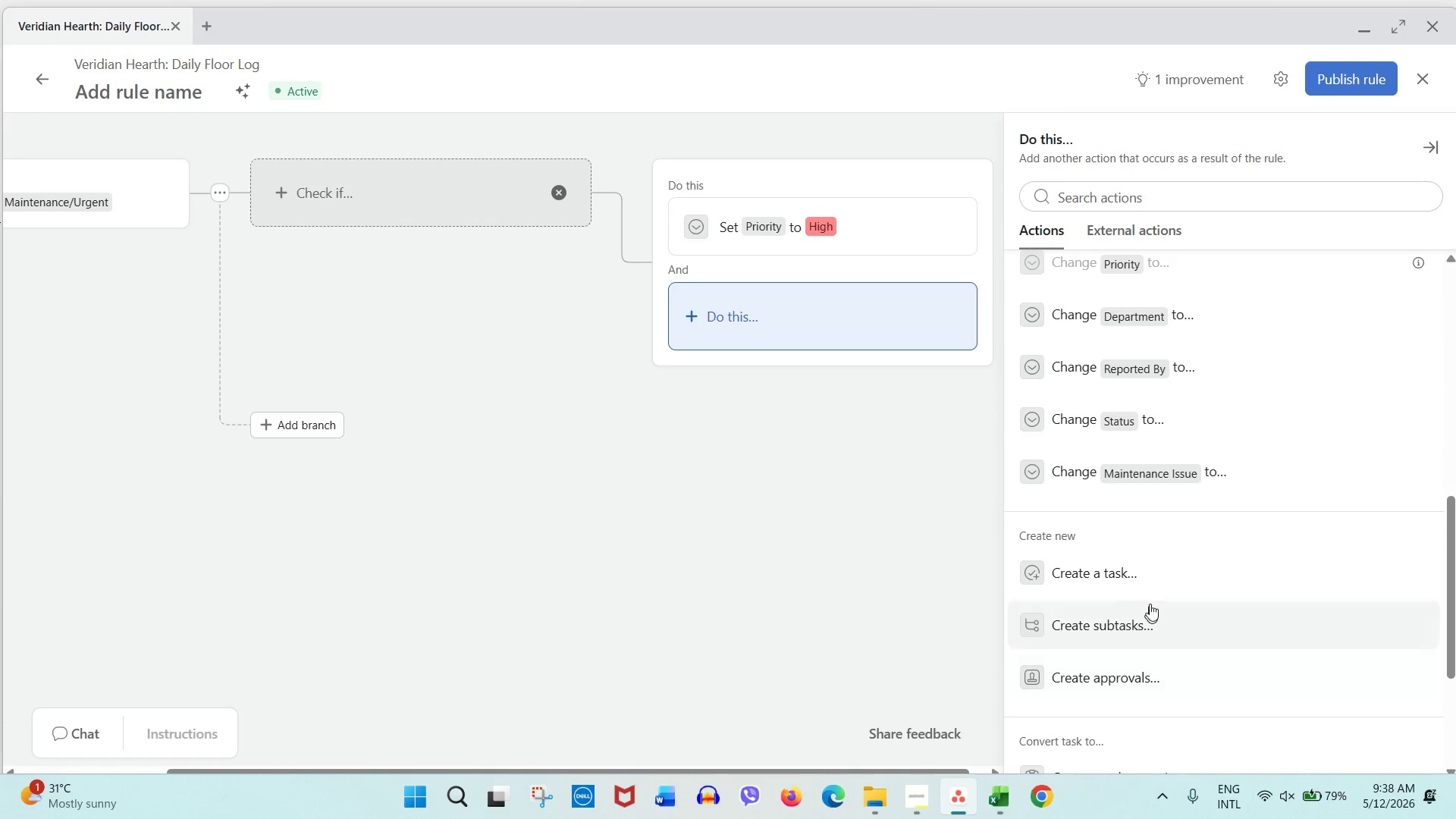 
scroll: coordinate [1125, 402], scroll_direction: up, amount: 3.0
 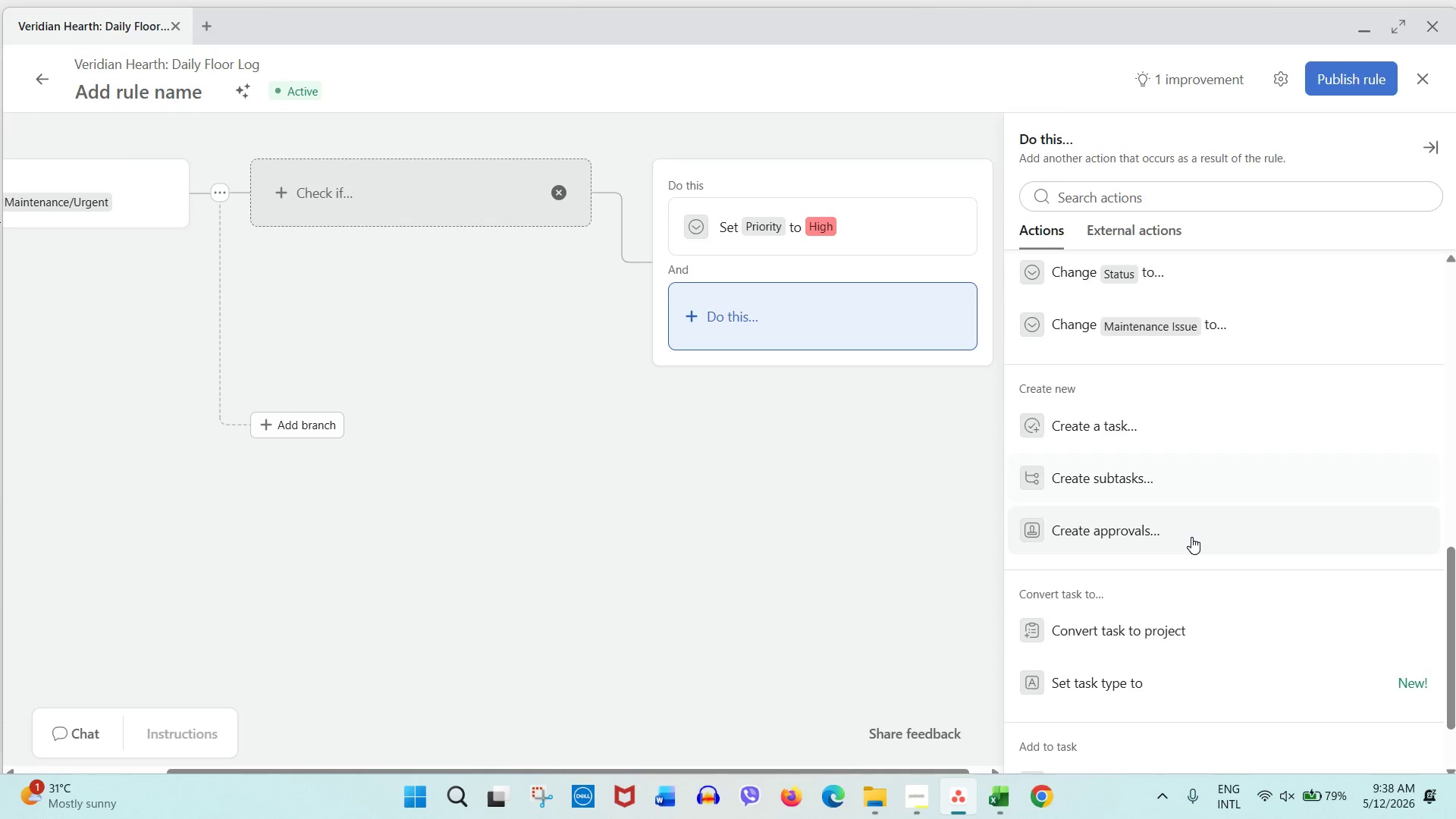 
scroll: coordinate [1194, 592], scroll_direction: down, amount: 4.0
 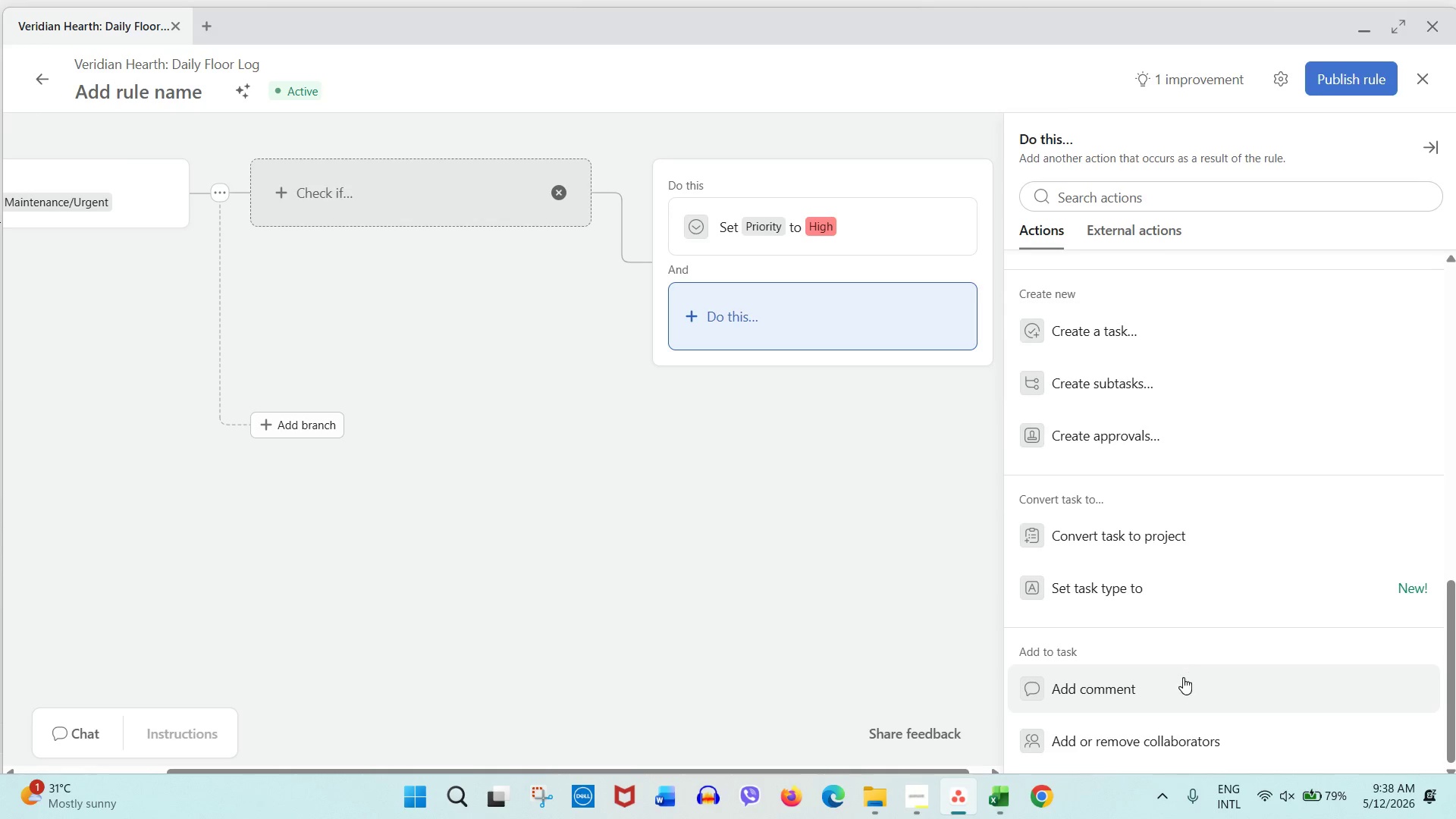 
left_click([1178, 686])
 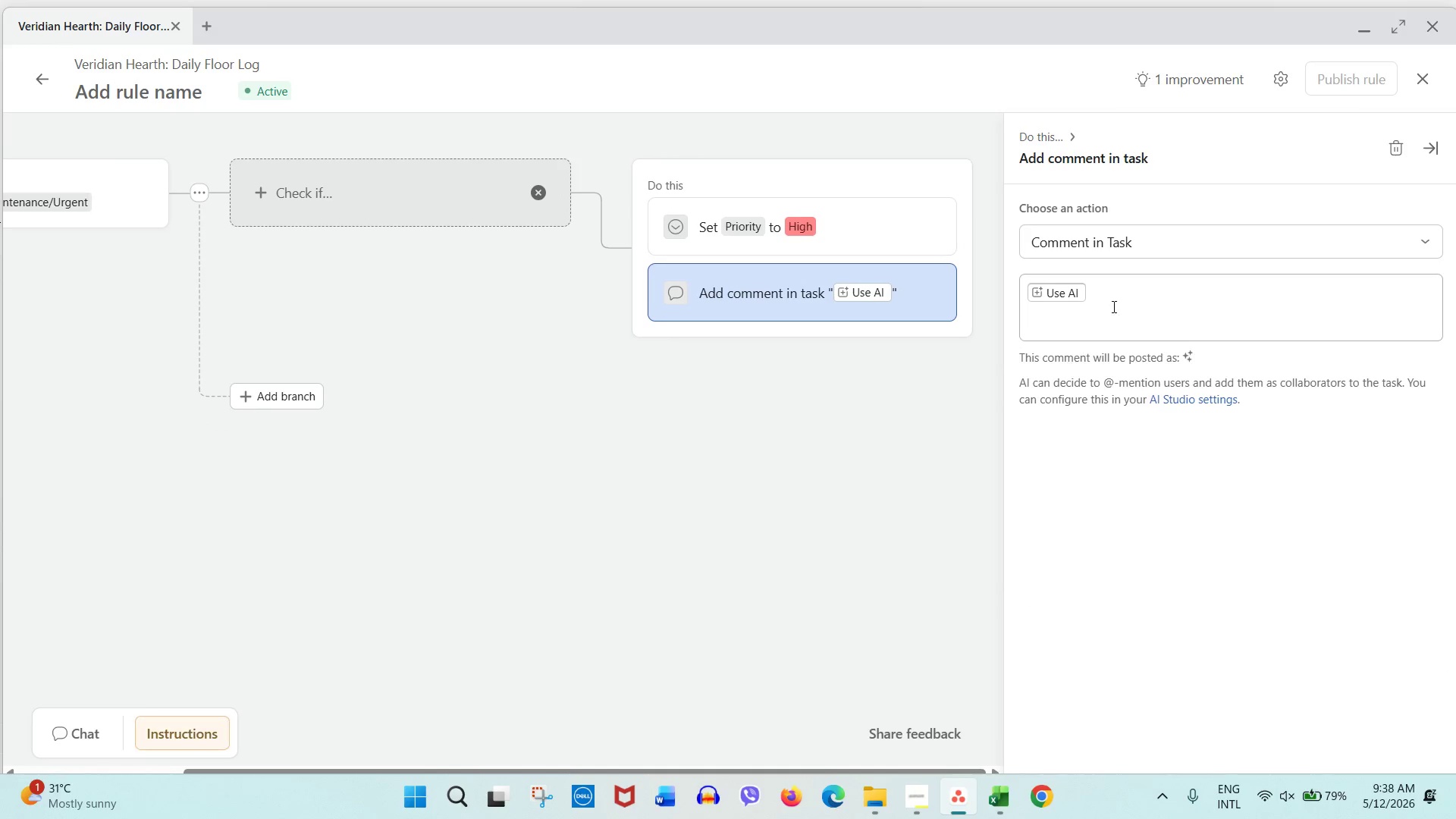 
left_click([1124, 295])
 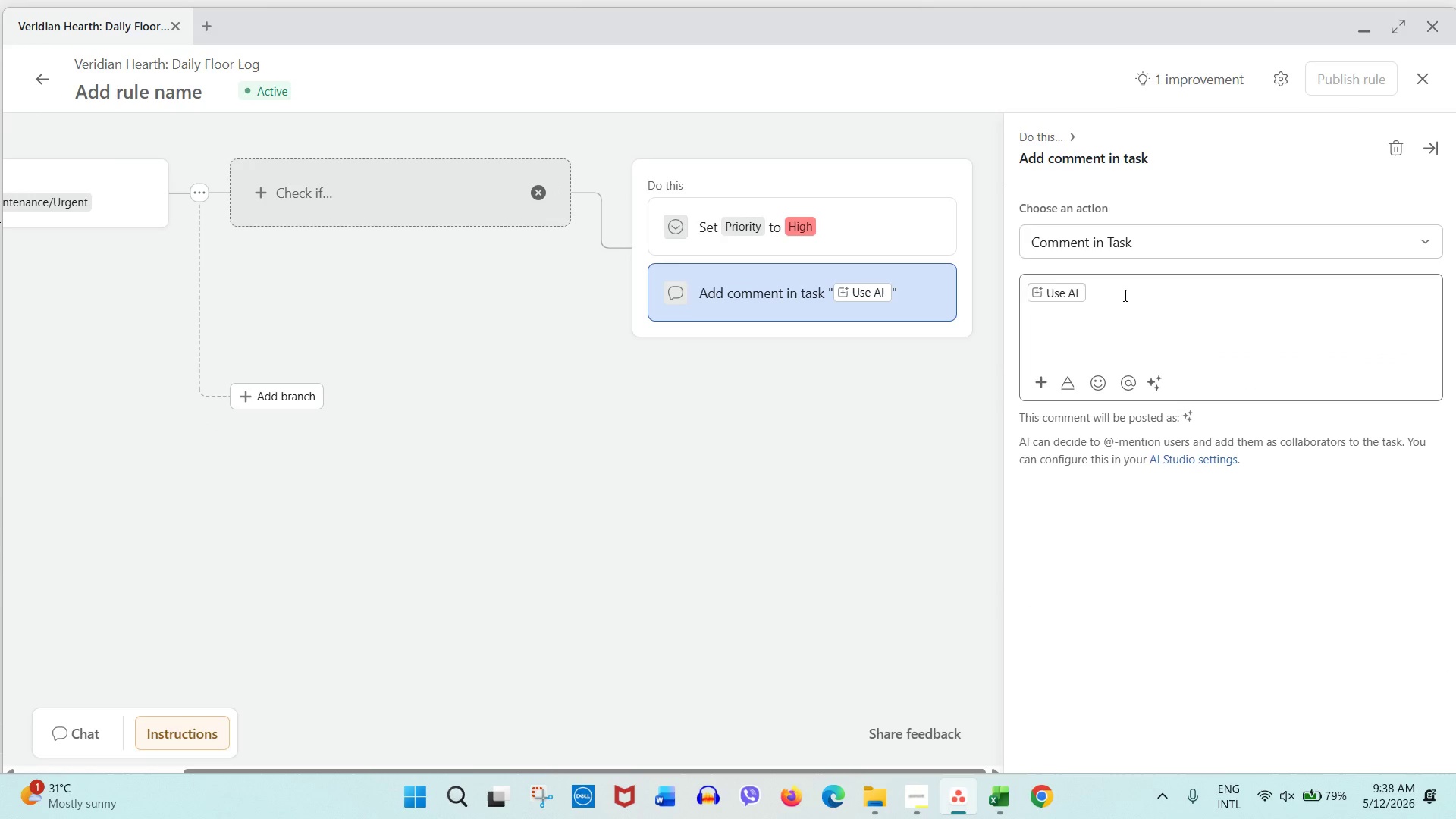 
key(Backspace)
key(Backspace)
type(Action e)
key(Backspace)
type(Required)
 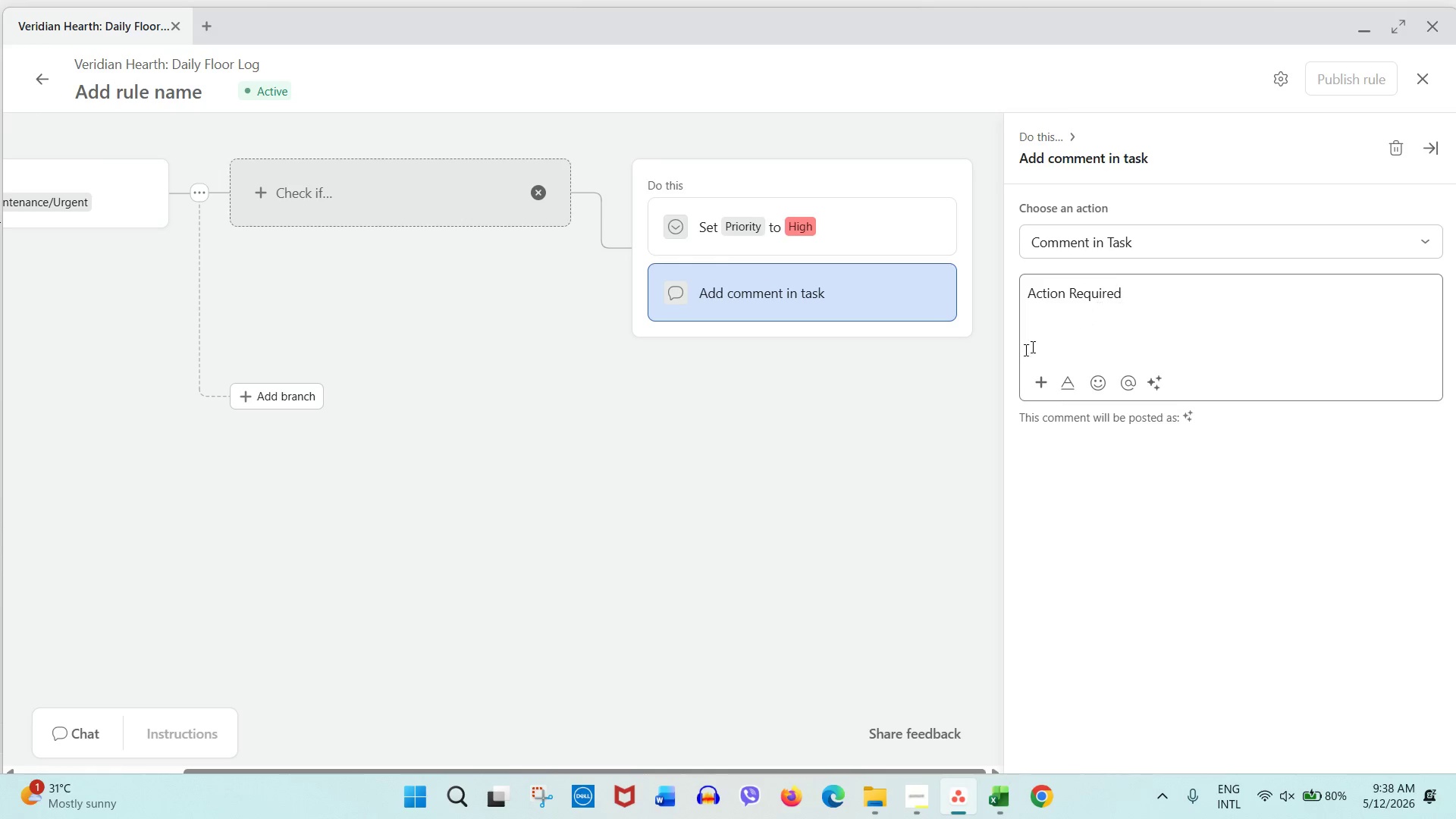 
left_click([971, 381])
 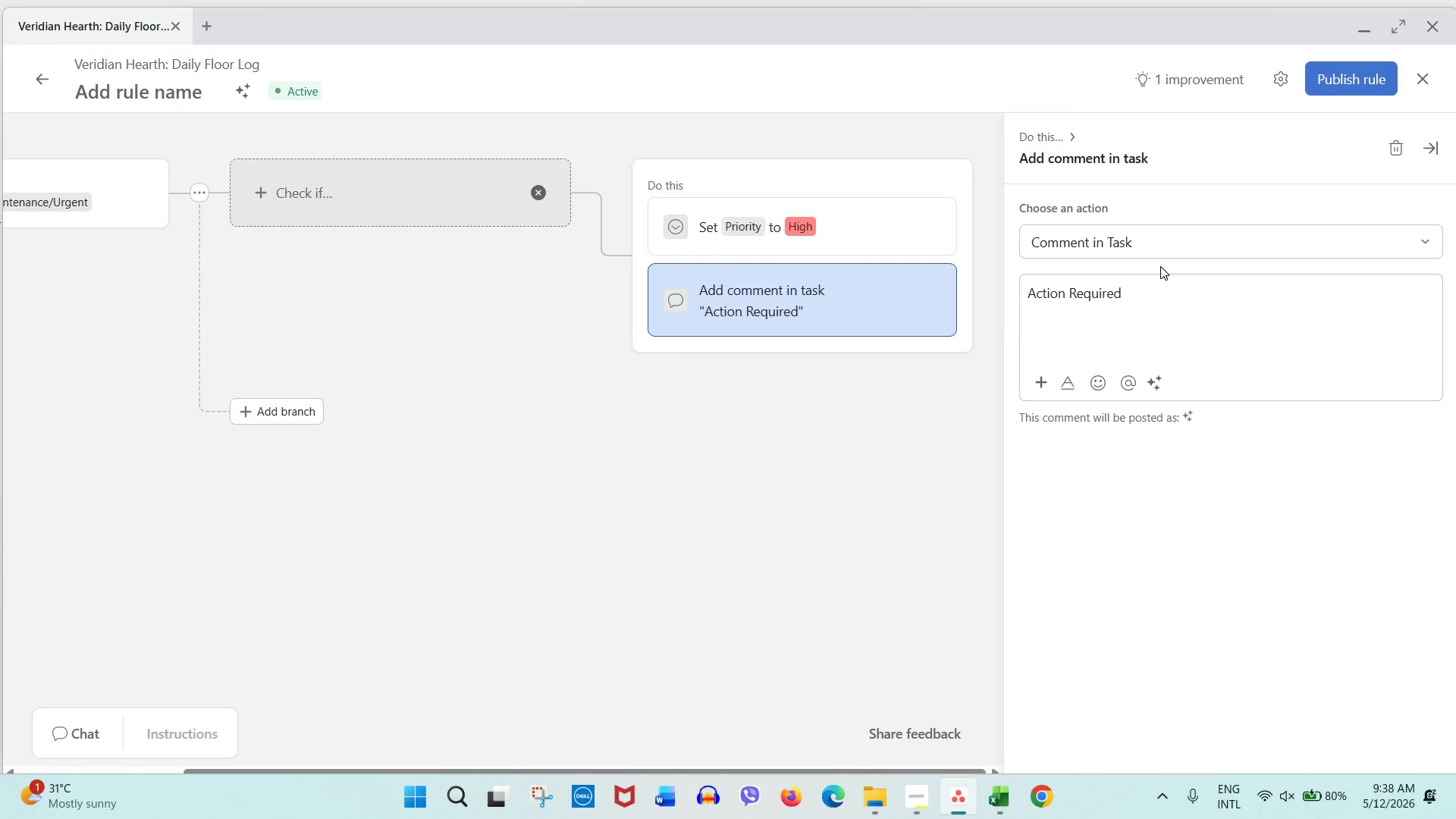 
left_click([1172, 252])
 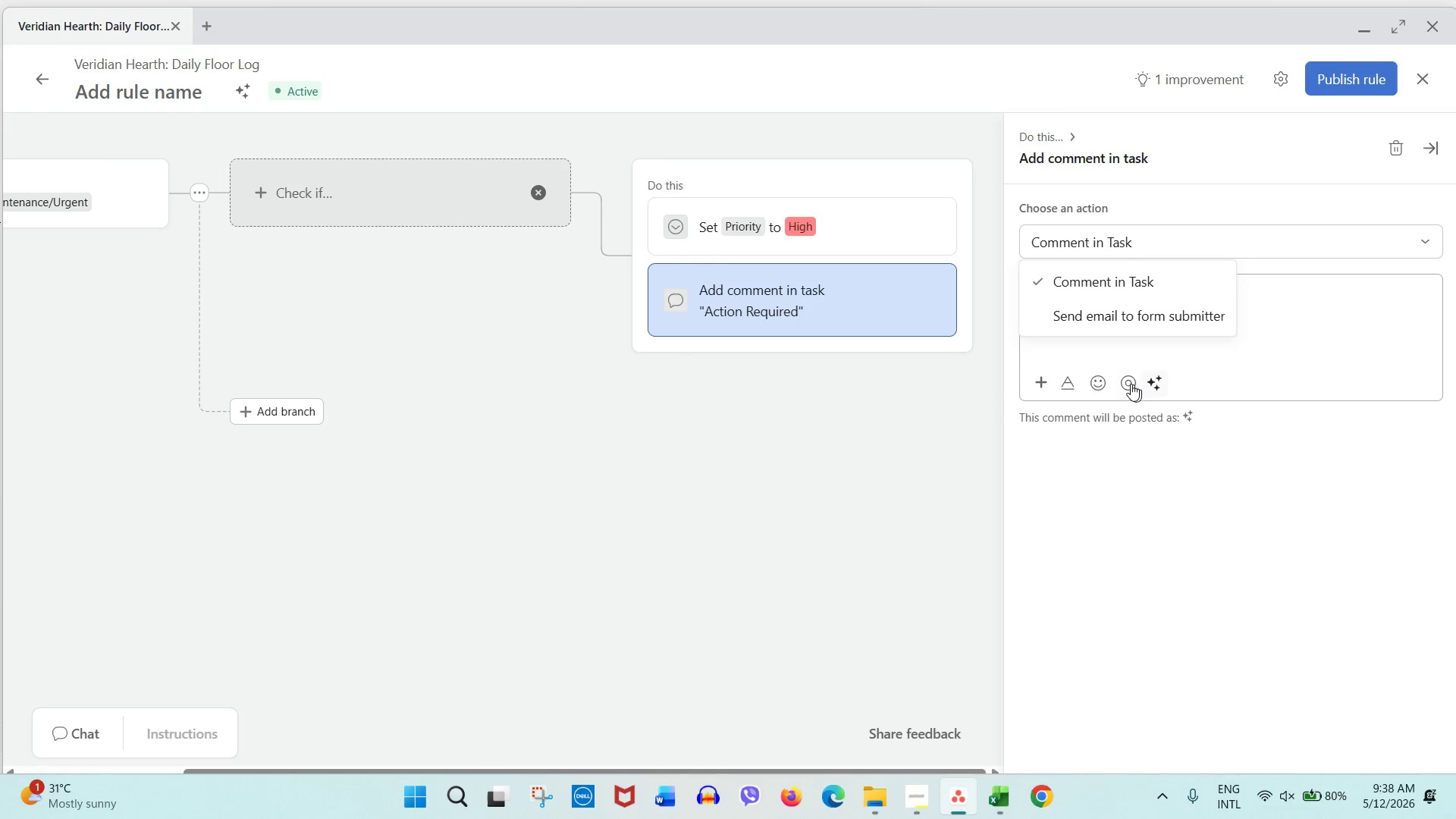 
left_click([889, 375])
 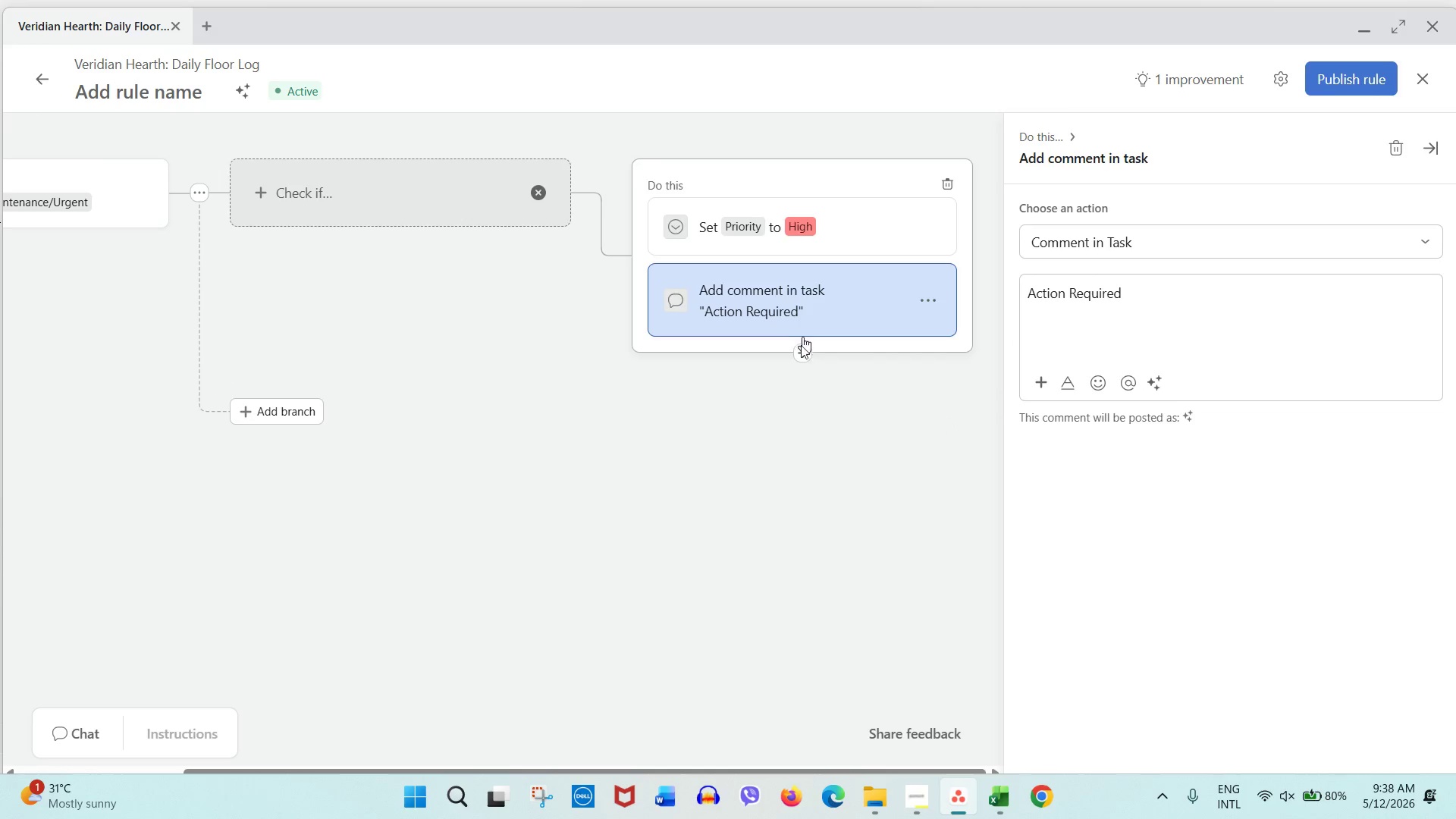 
left_click([799, 361])
 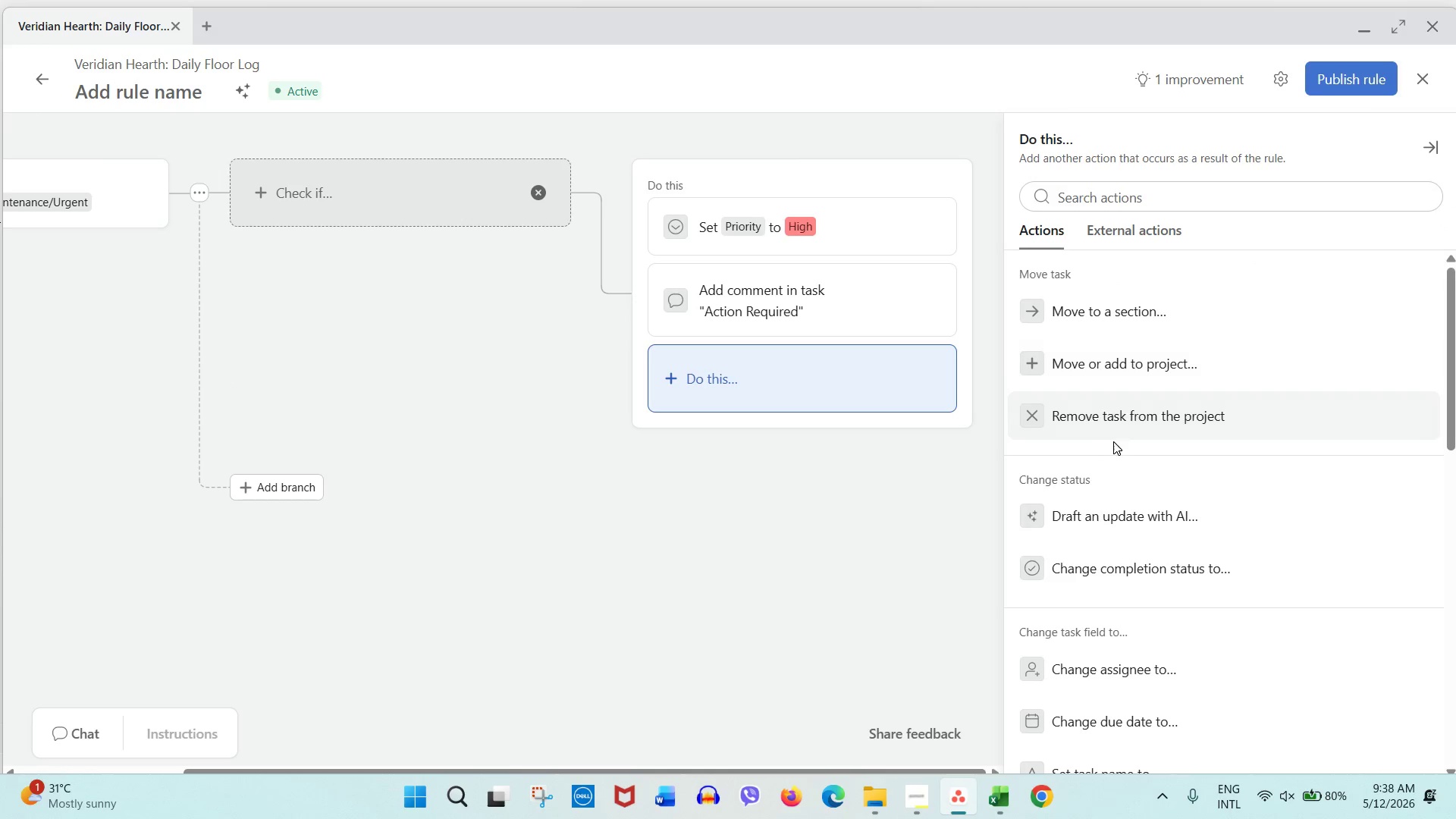 
scroll: coordinate [1101, 460], scroll_direction: down, amount: 5.0
 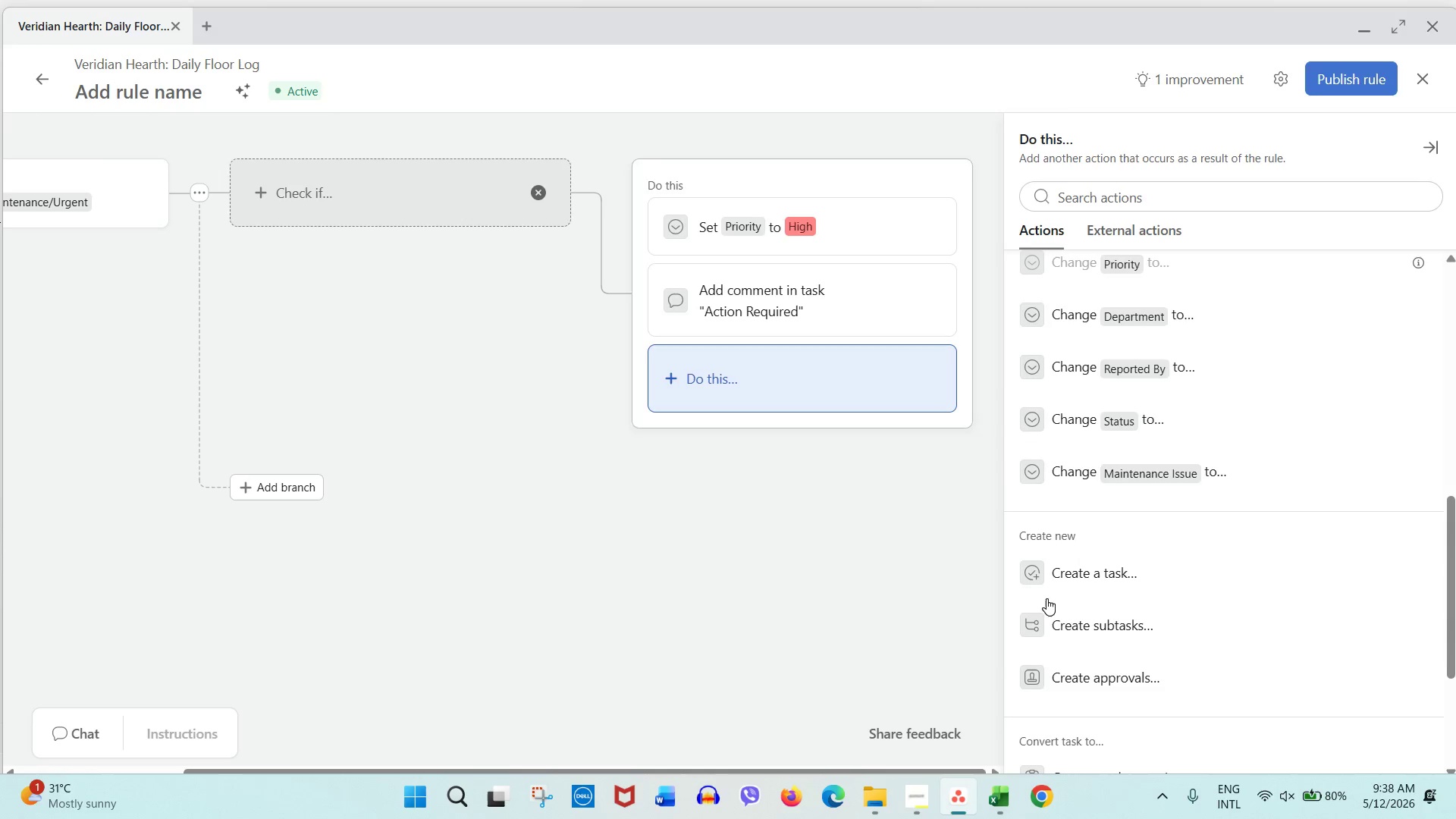 
left_click([1069, 591])
 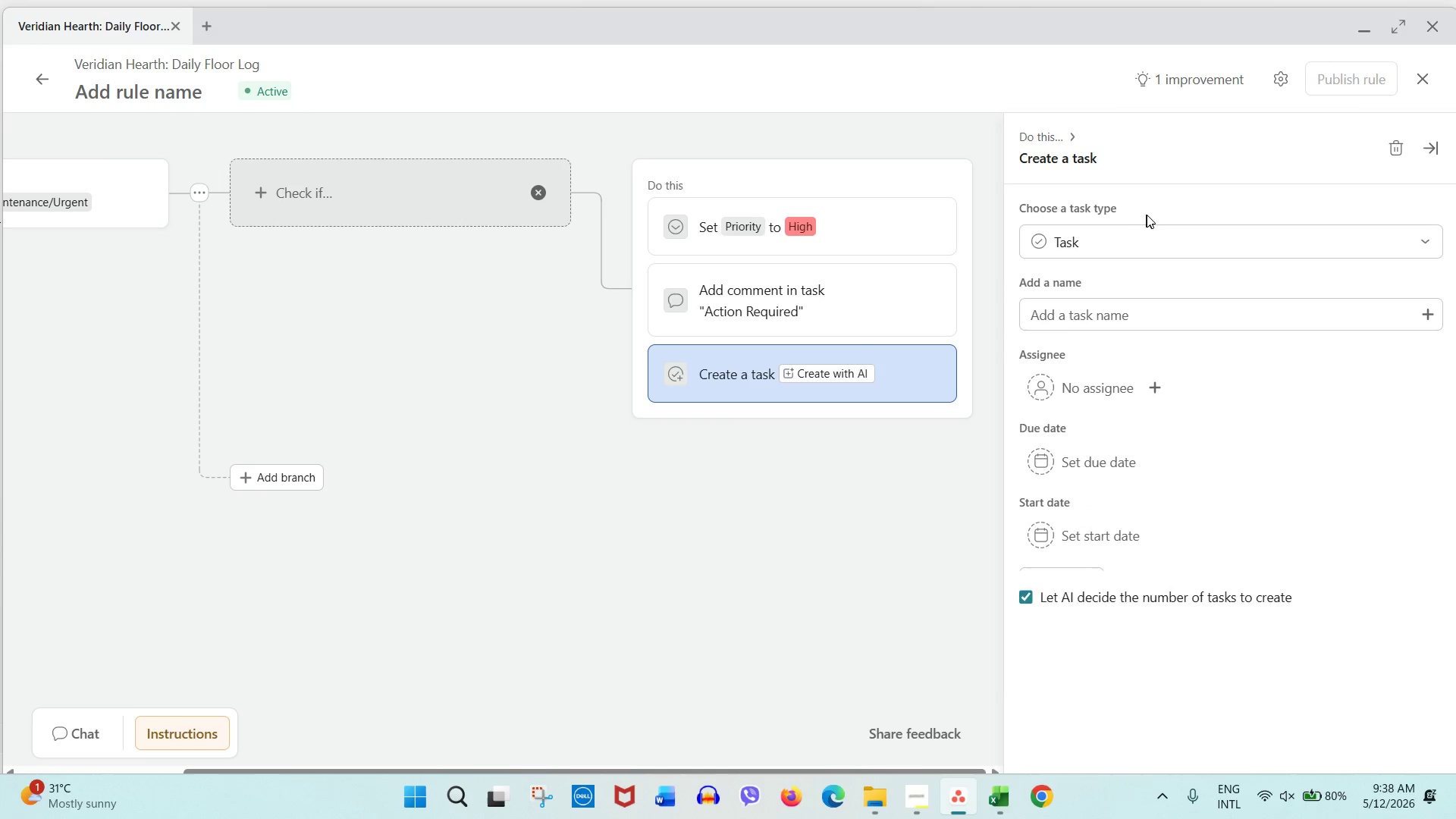 
left_click([1159, 258])
 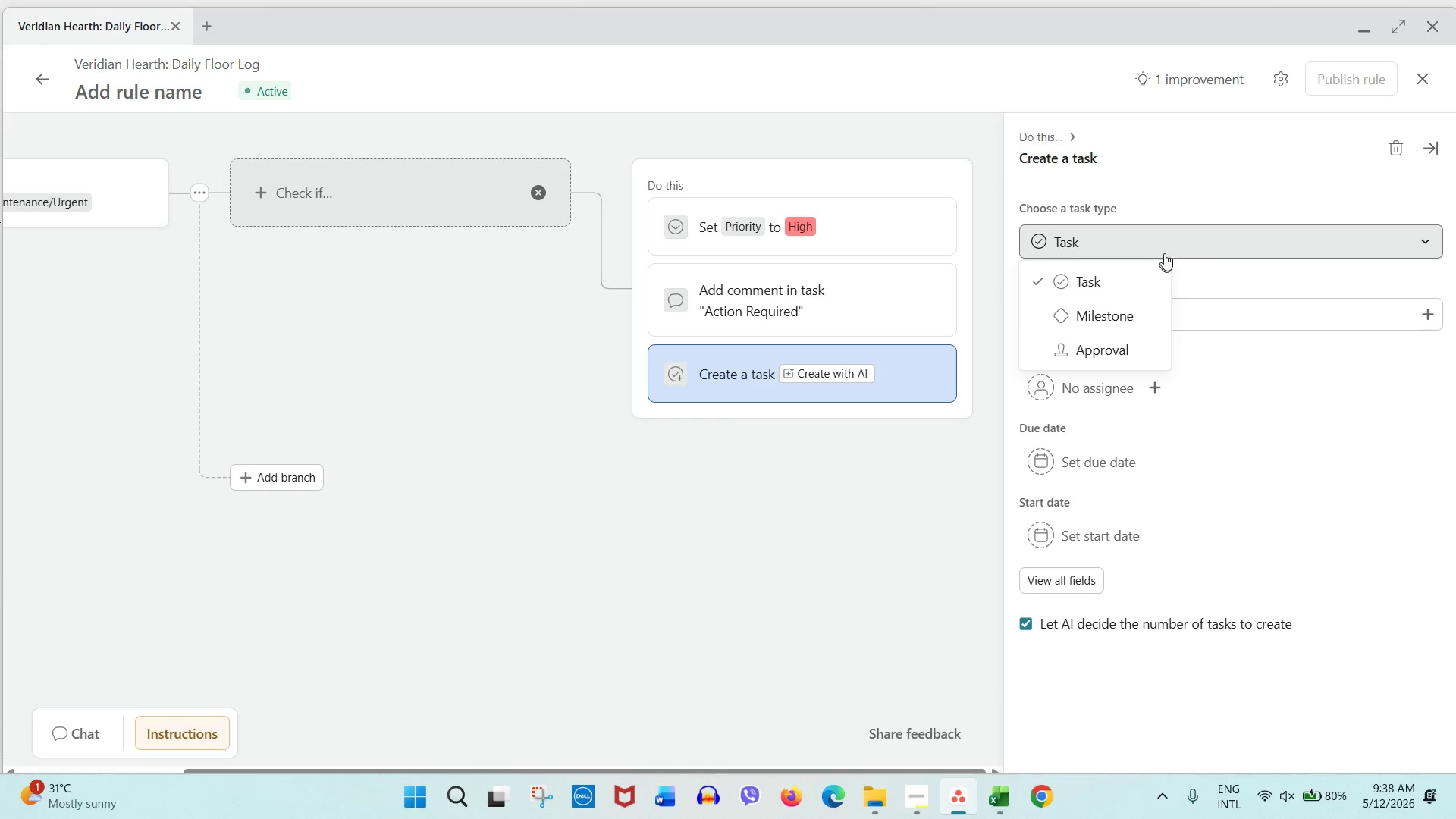 
left_click([1164, 253])
 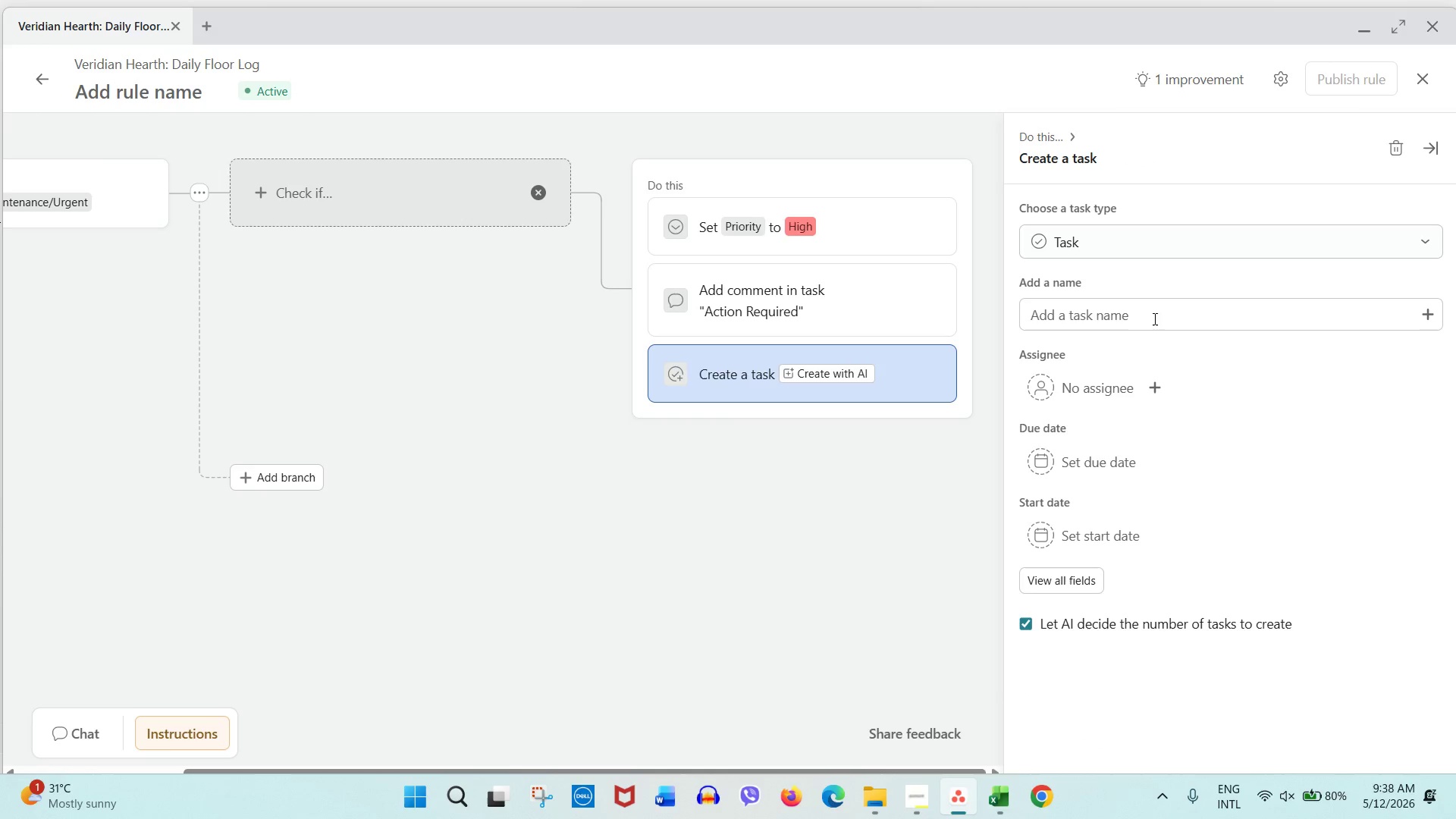 
double_click([1153, 318])
 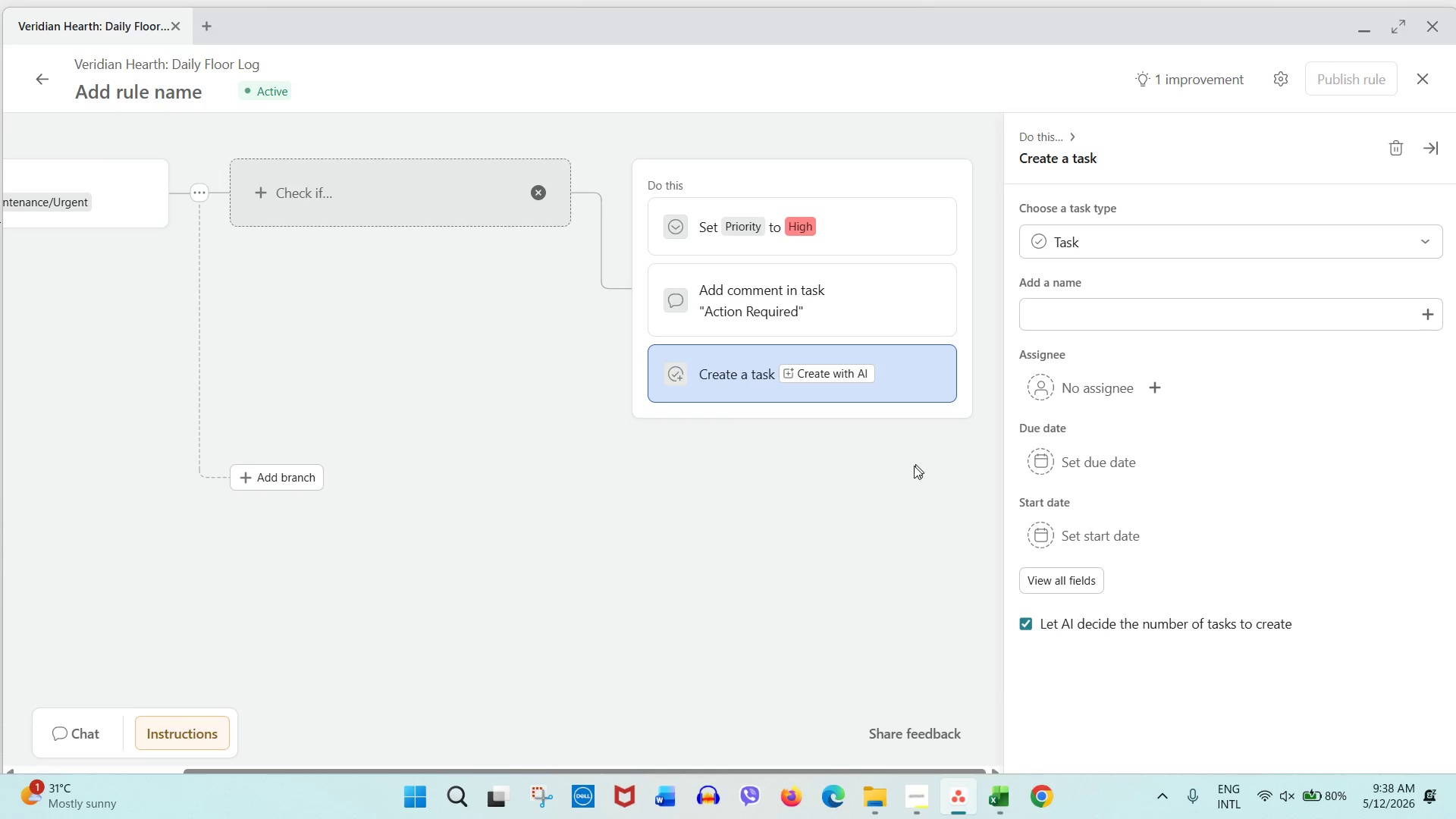 
left_click([912, 468])
 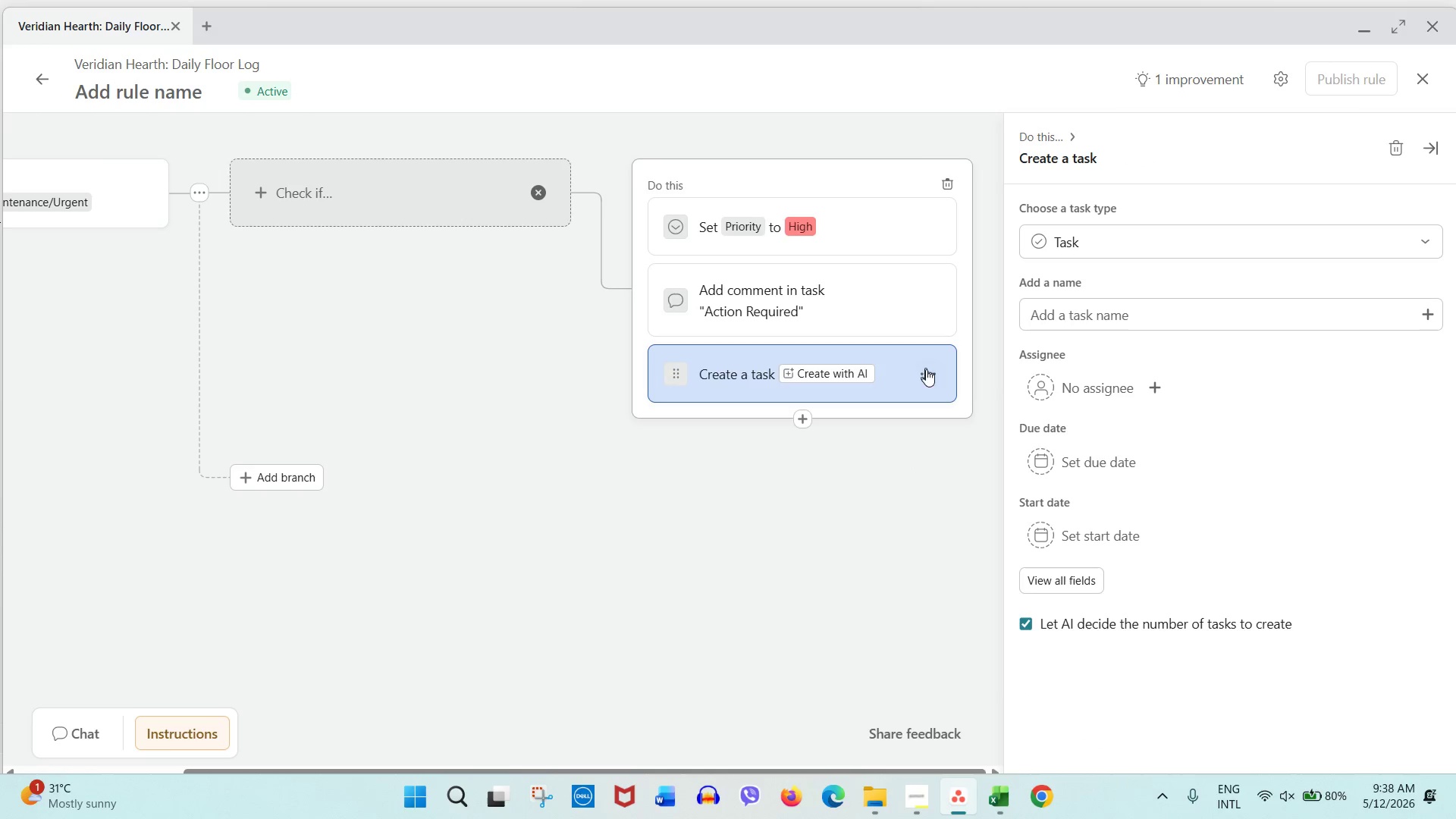 
left_click([929, 382])
 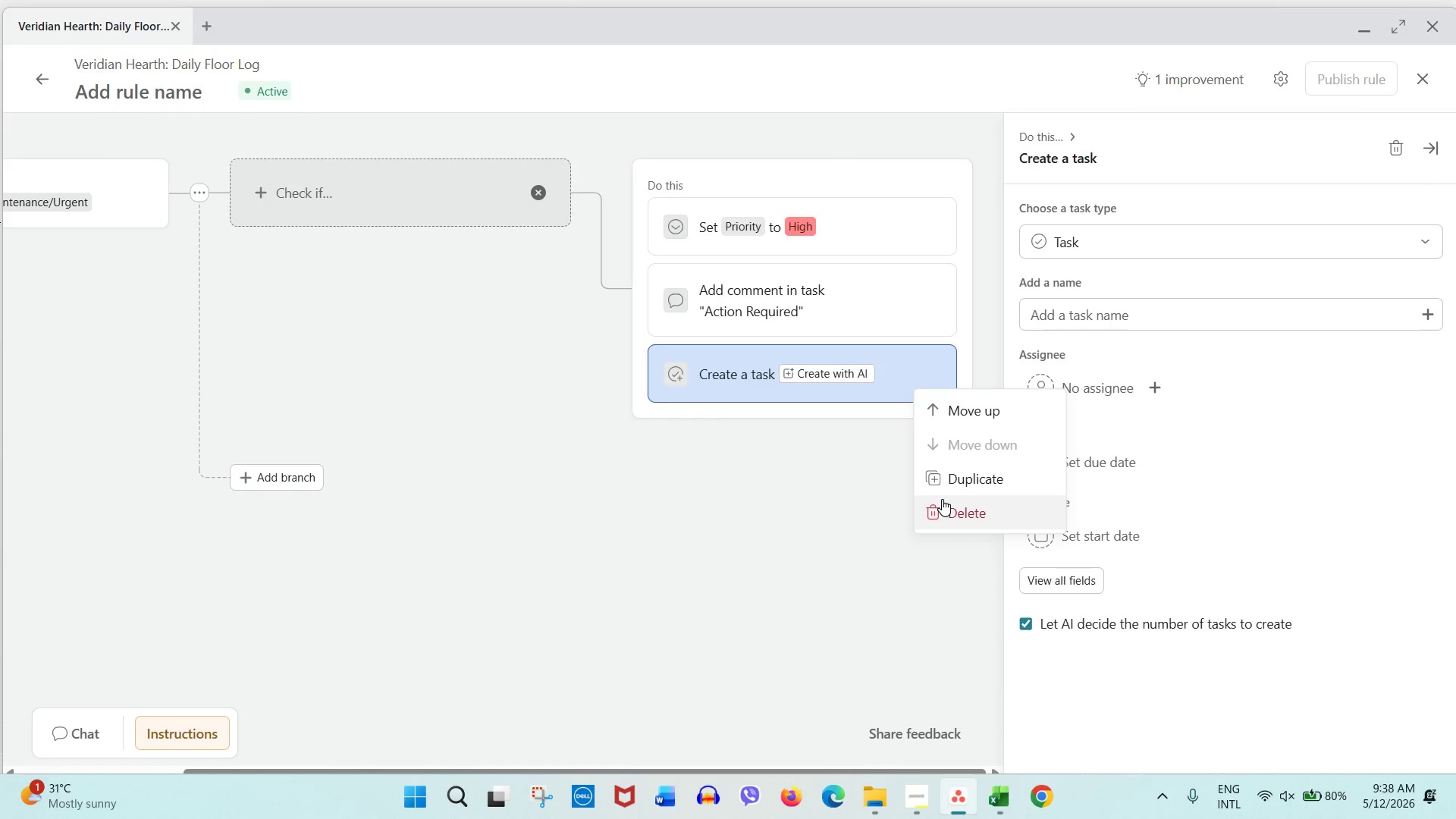 
left_click([921, 497])
 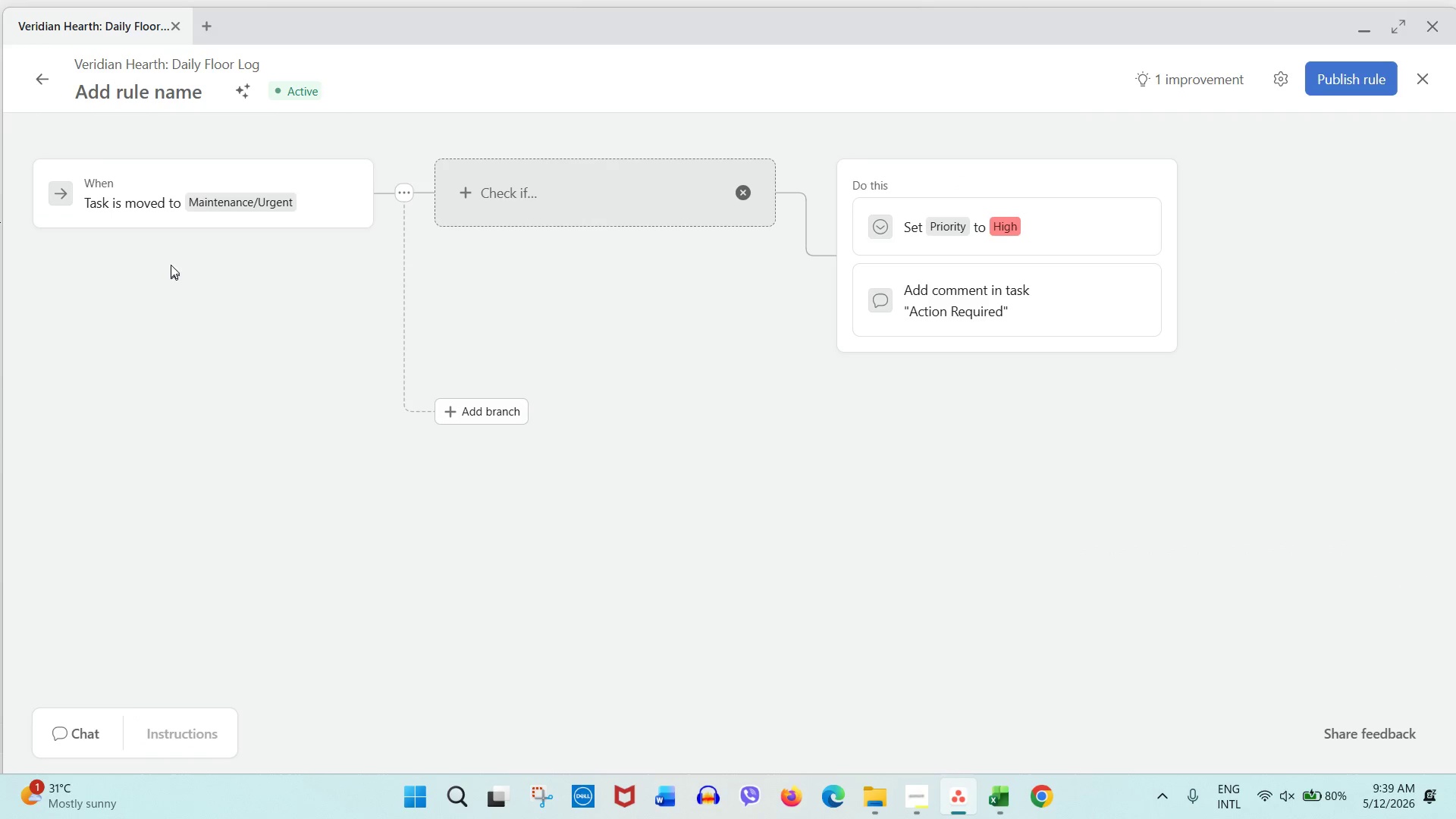 
left_click([165, 95])
 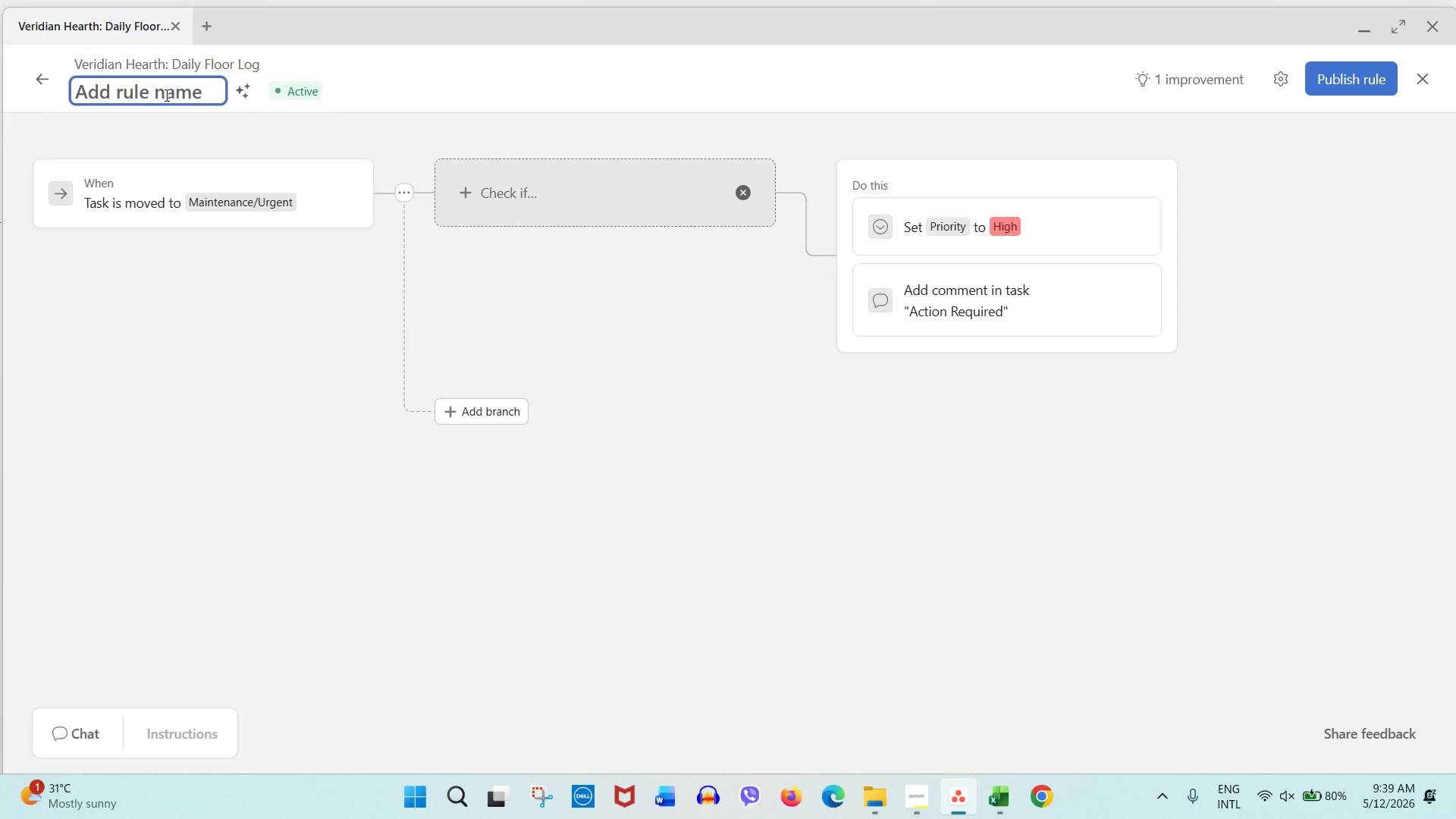 
wait(12.34)
 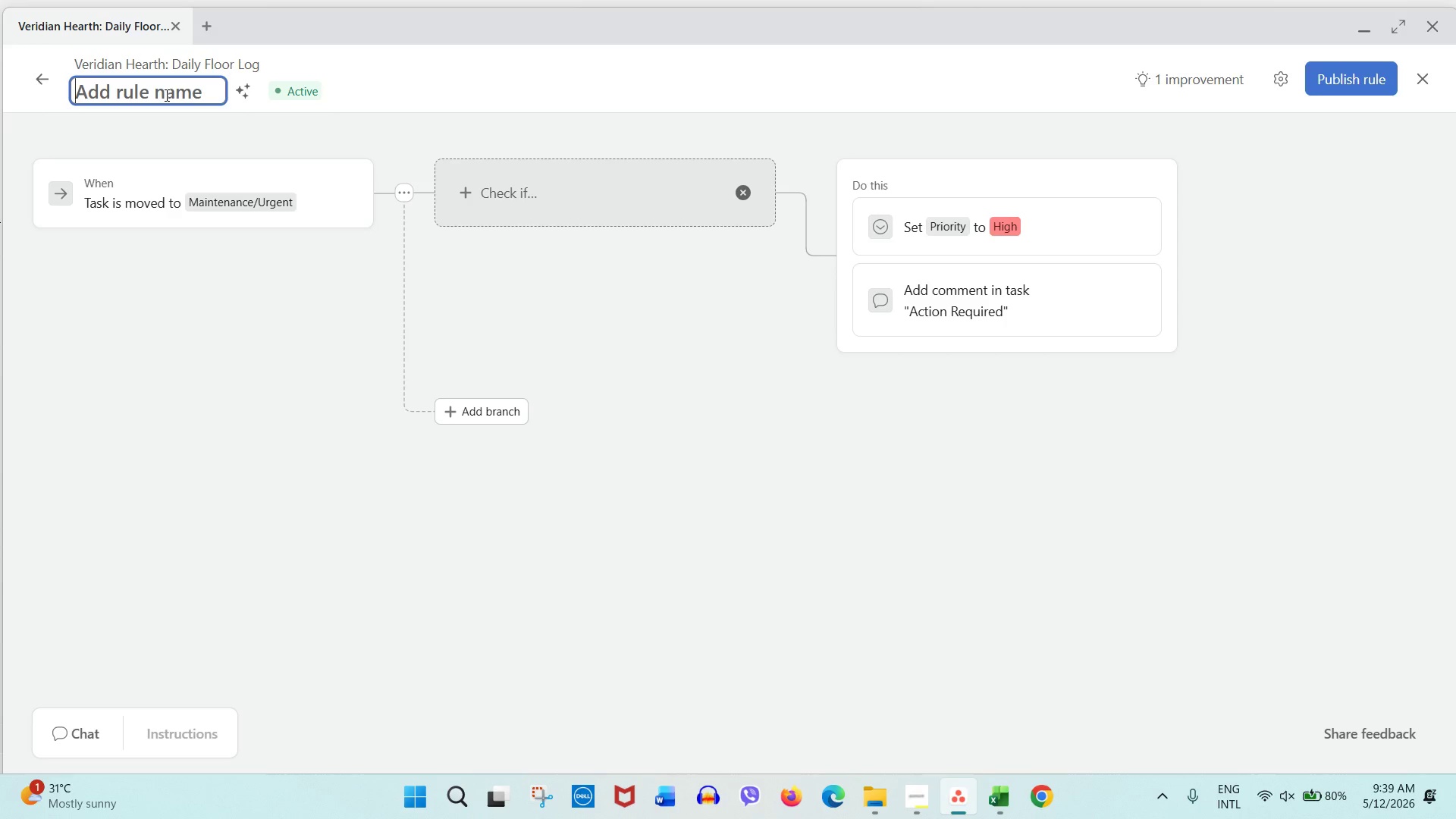 
type(Ue)
key(Backspace)
type(rgent Maintenance Ex)
key(Backspace)
type(sca;at)
key(Backspace)
key(Backspace)
key(Backspace)
type(lation Rule)
 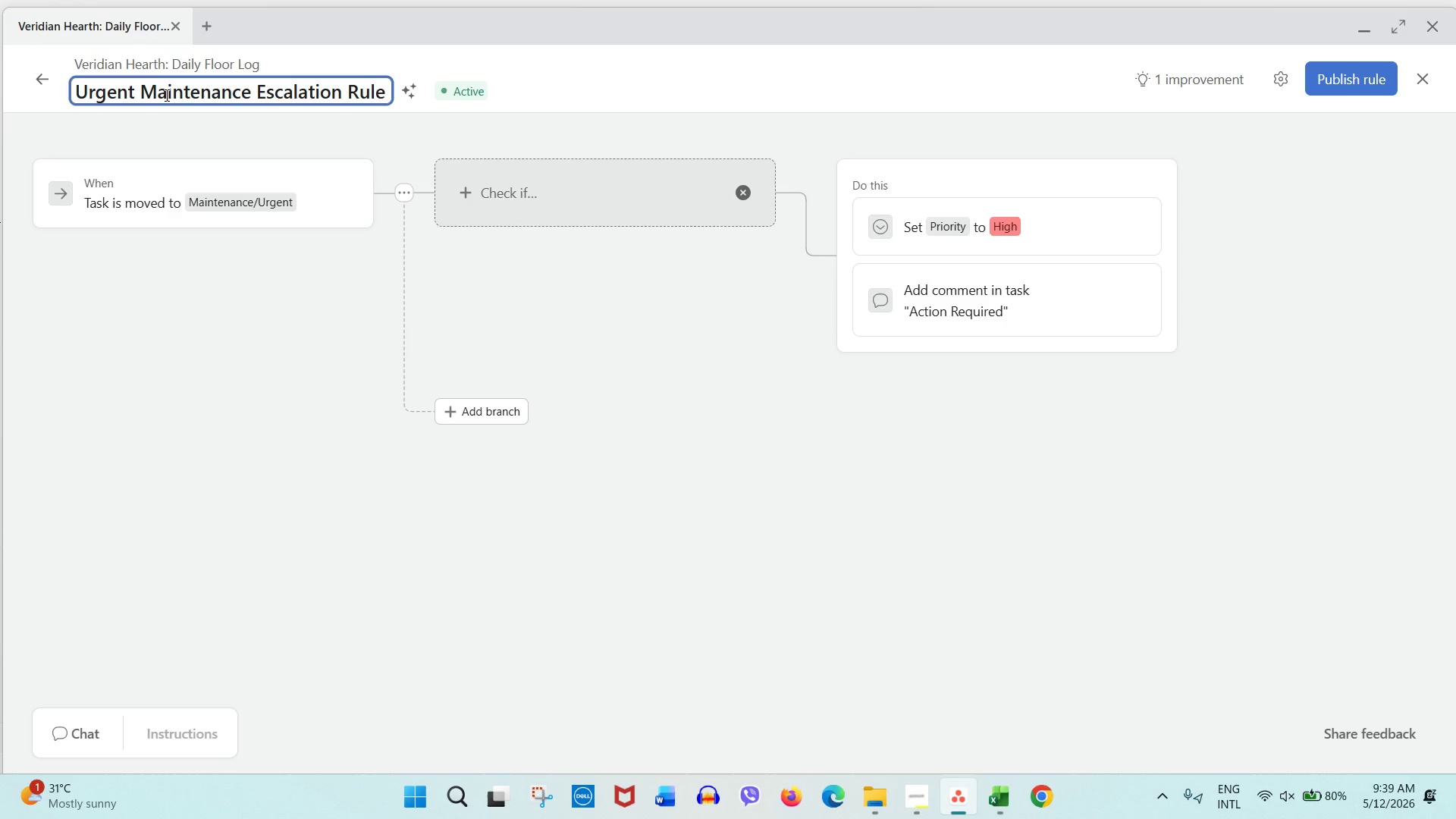 
left_click([1318, 77])
 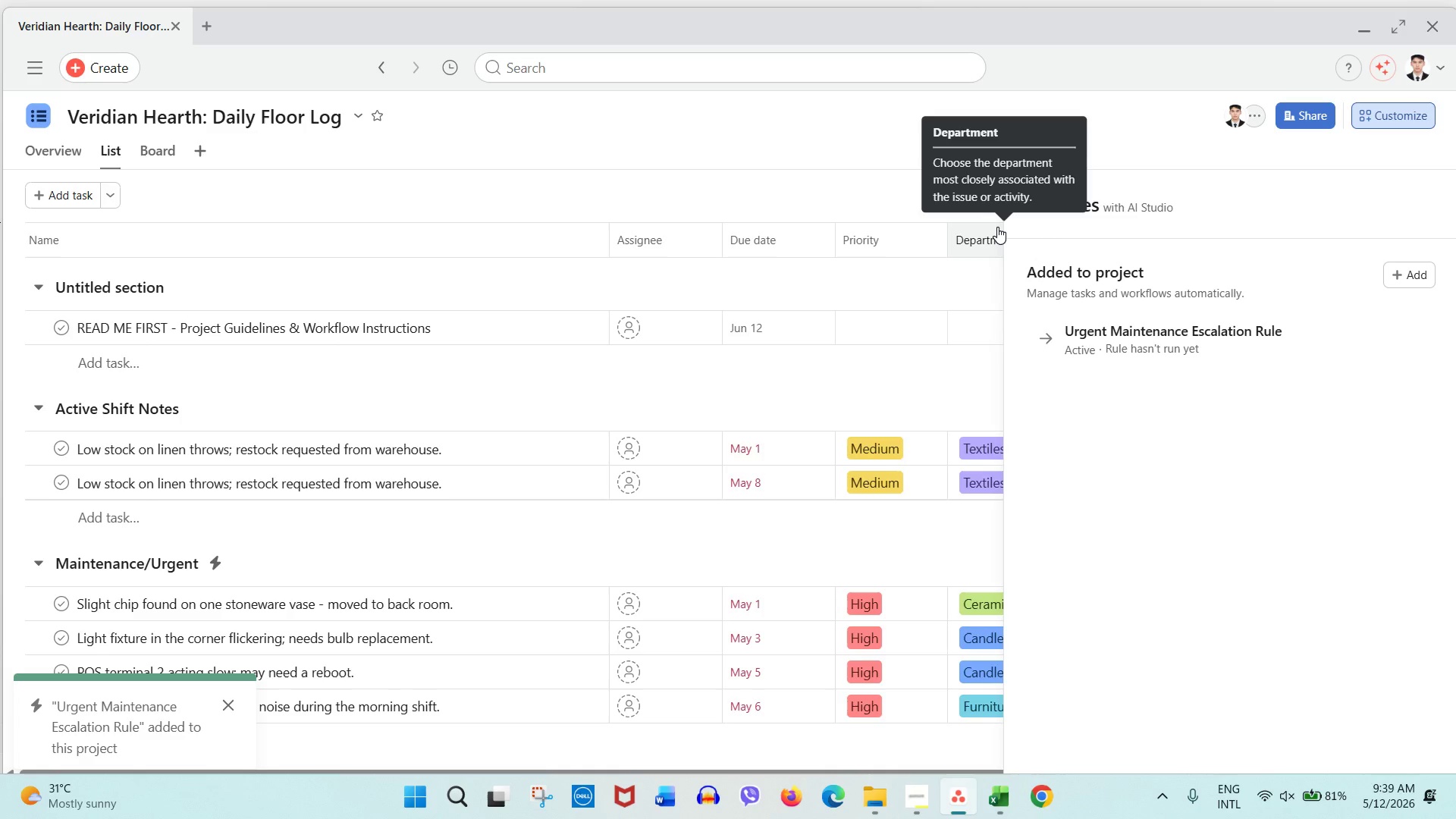 
wait(21.95)
 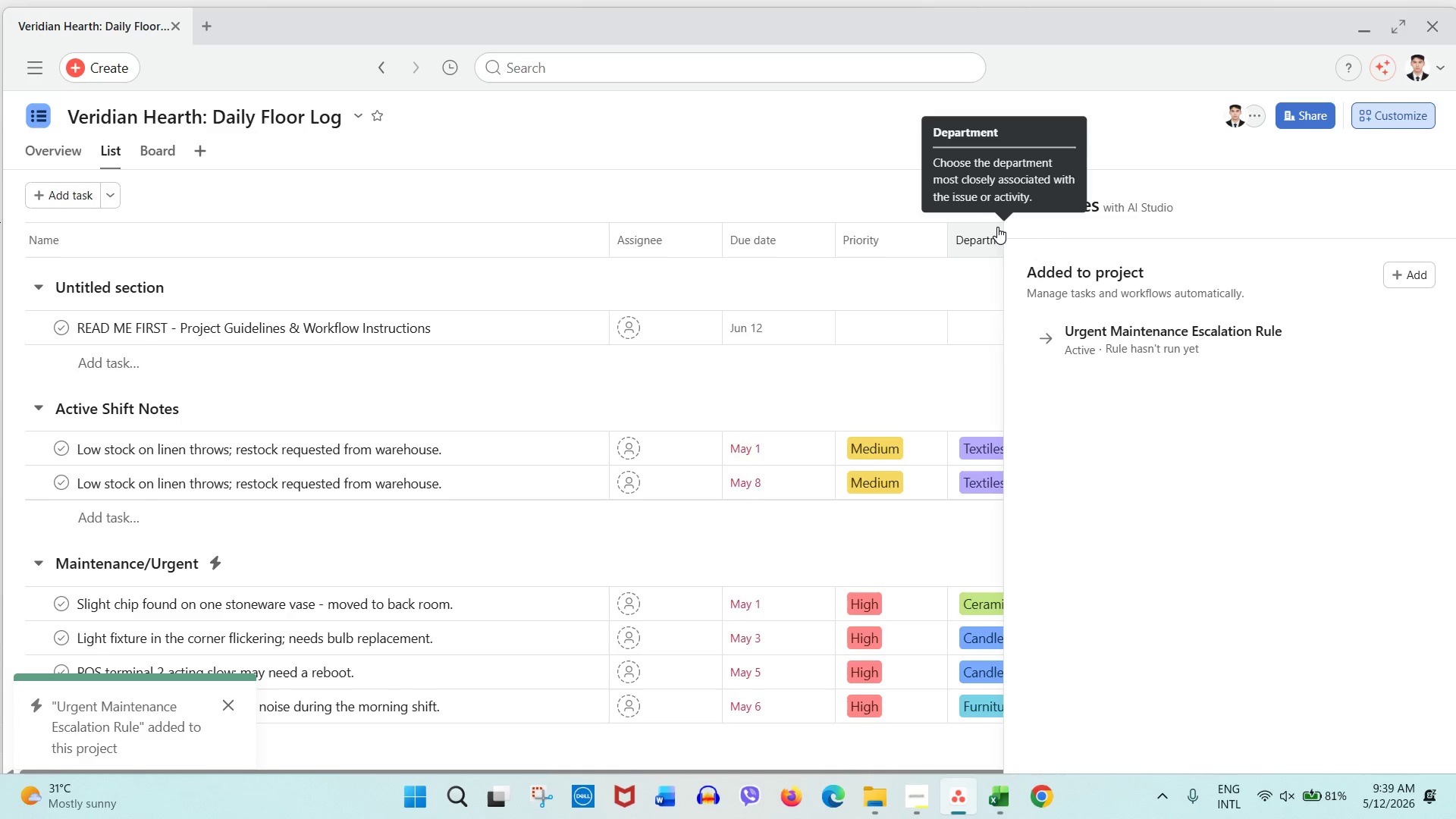 
left_click([812, 184])
 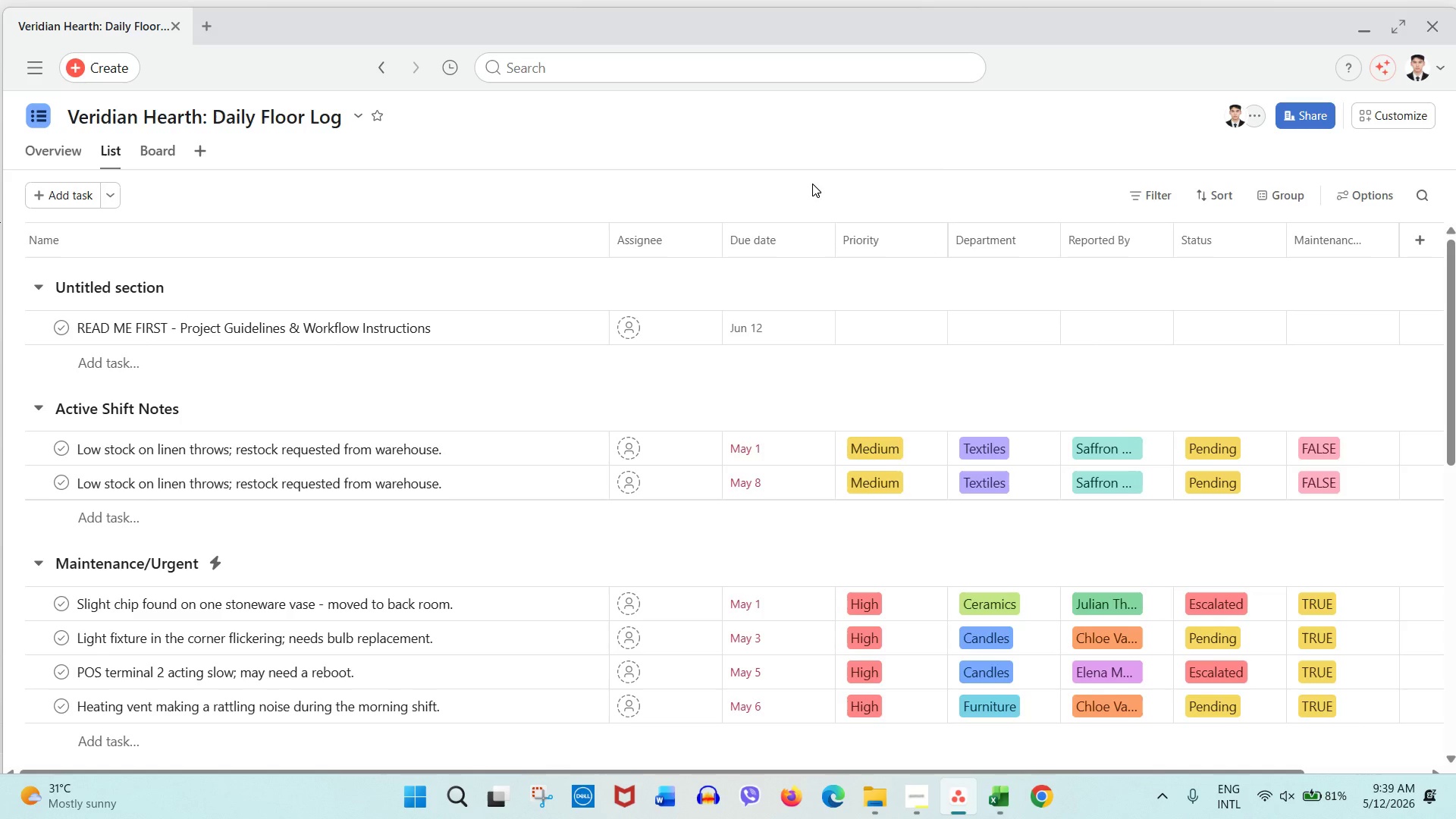 
left_click([859, 132])
 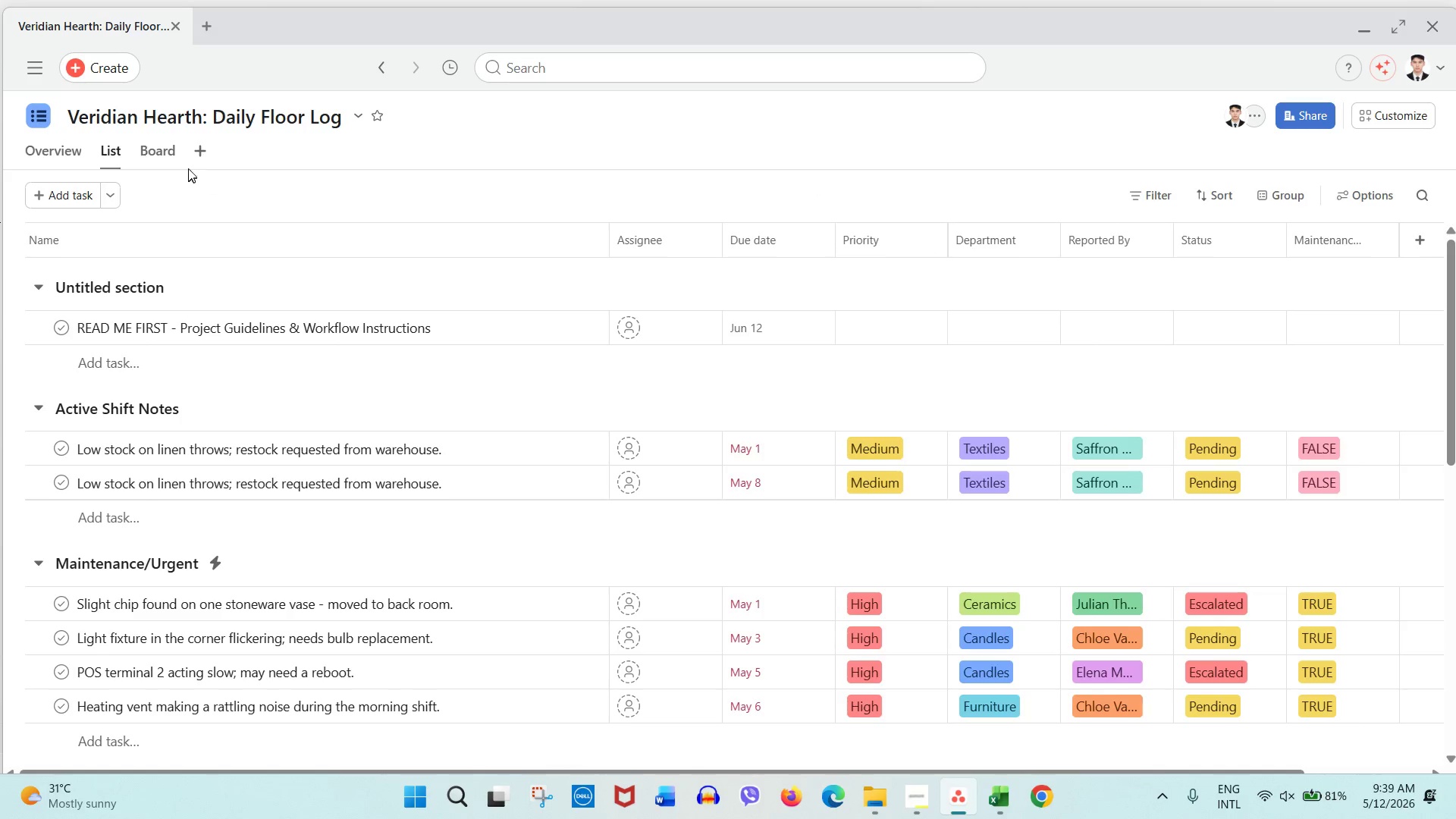 
left_click([165, 158])
 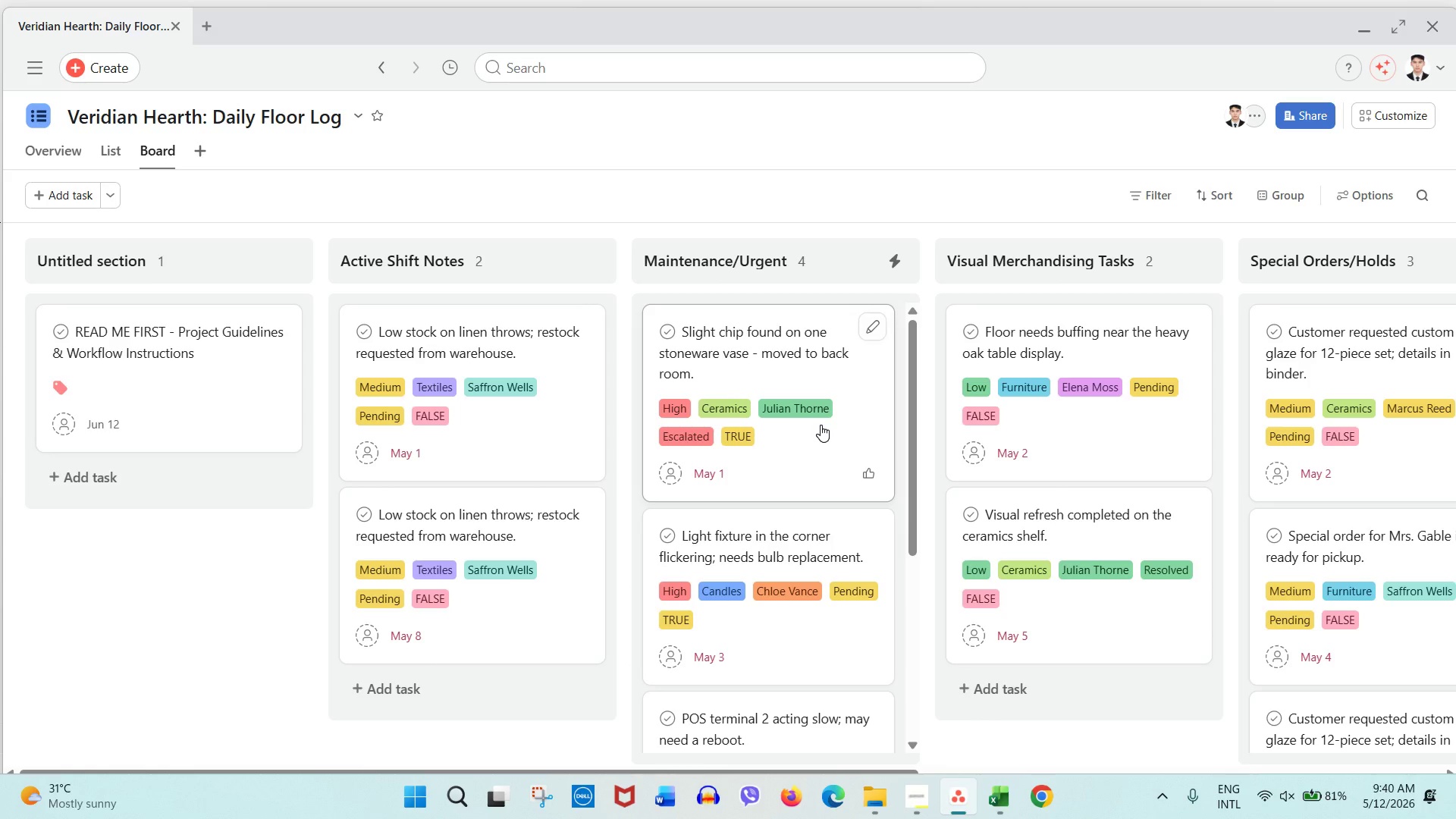 
wait(22.06)
 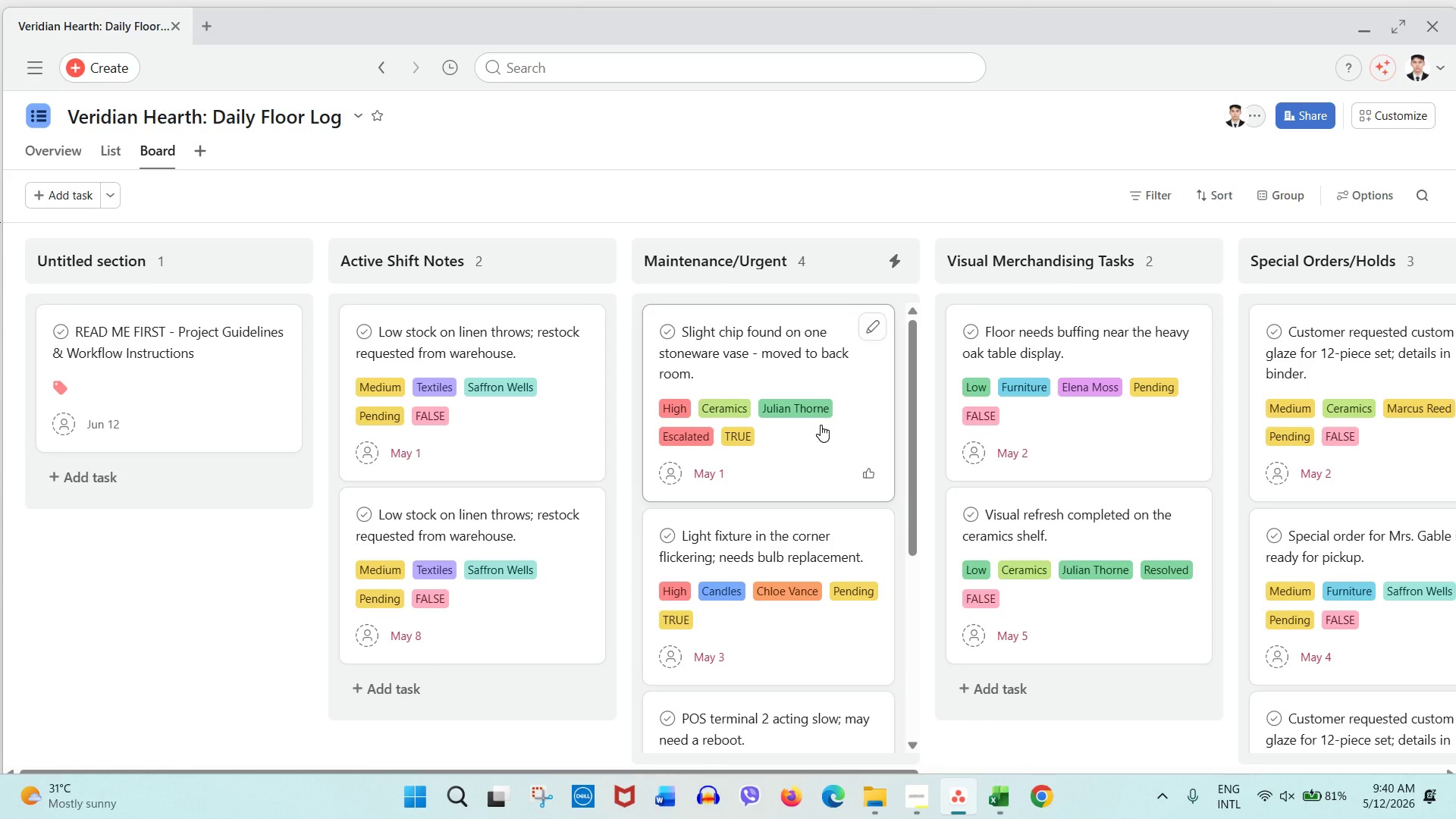 
left_click([1398, 26])
 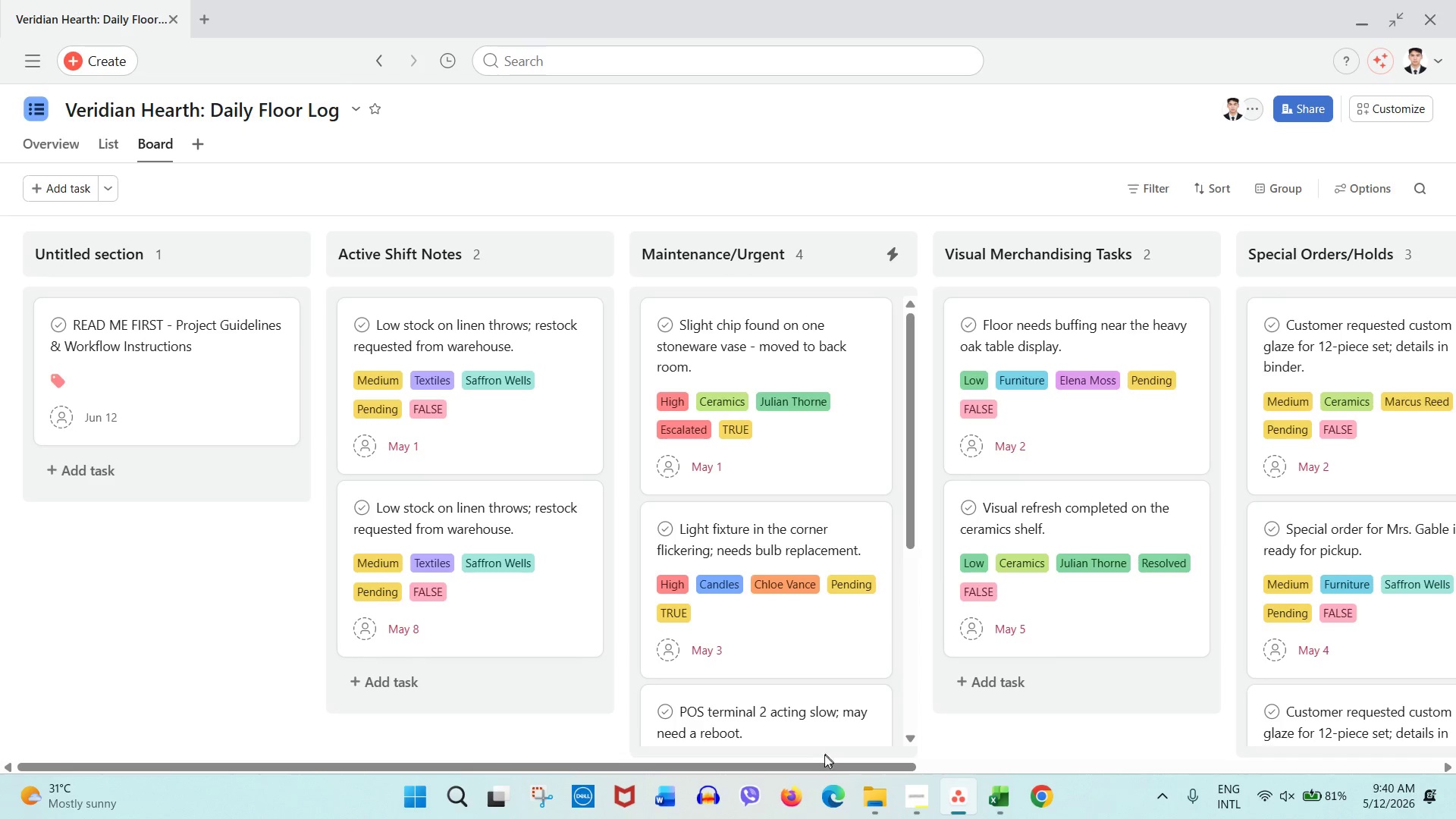 
left_click_drag(start_coordinate=[824, 760], to_coordinate=[1219, 745])
 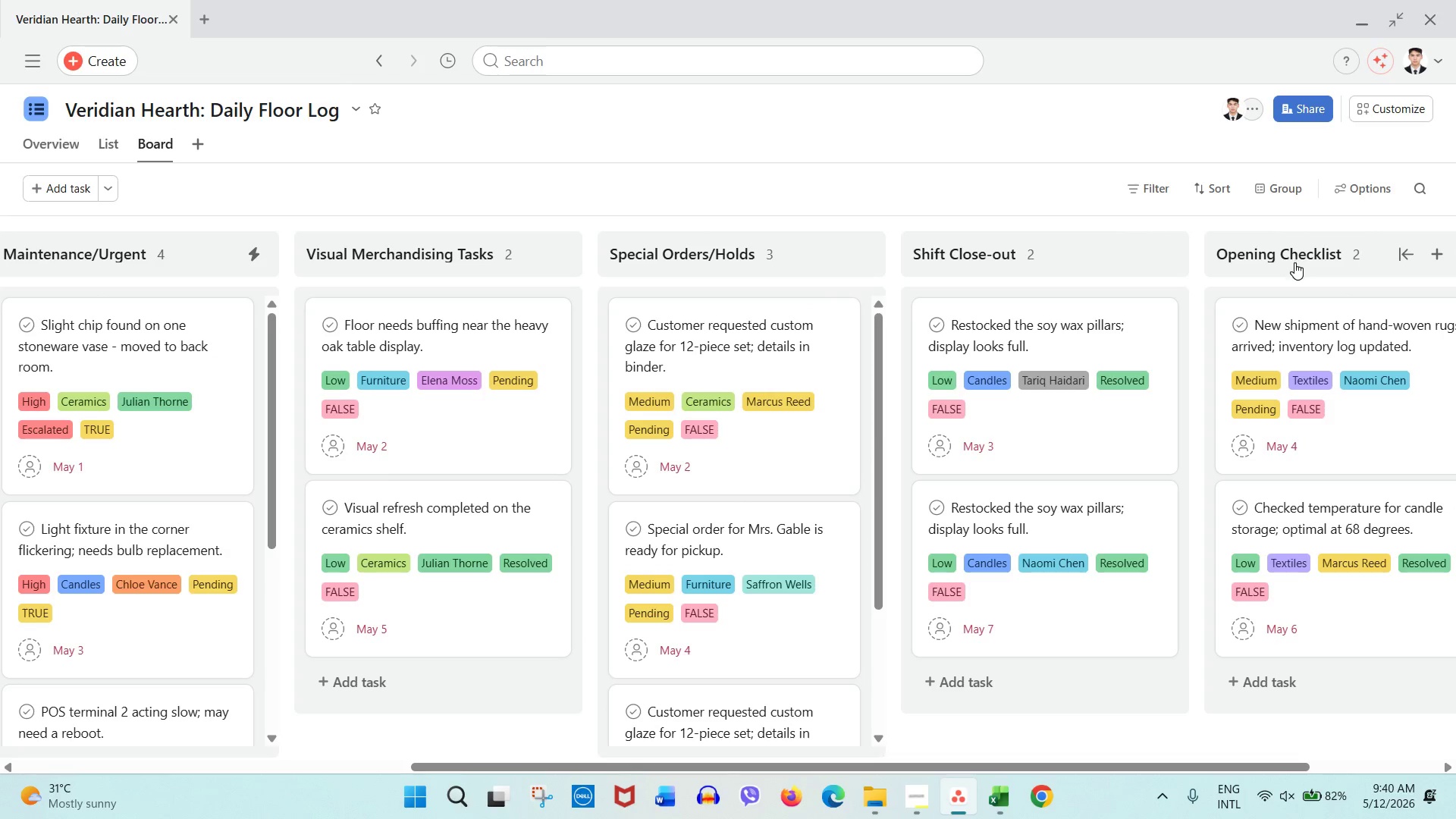 
left_click_drag(start_coordinate=[1294, 264], to_coordinate=[419, 266])
 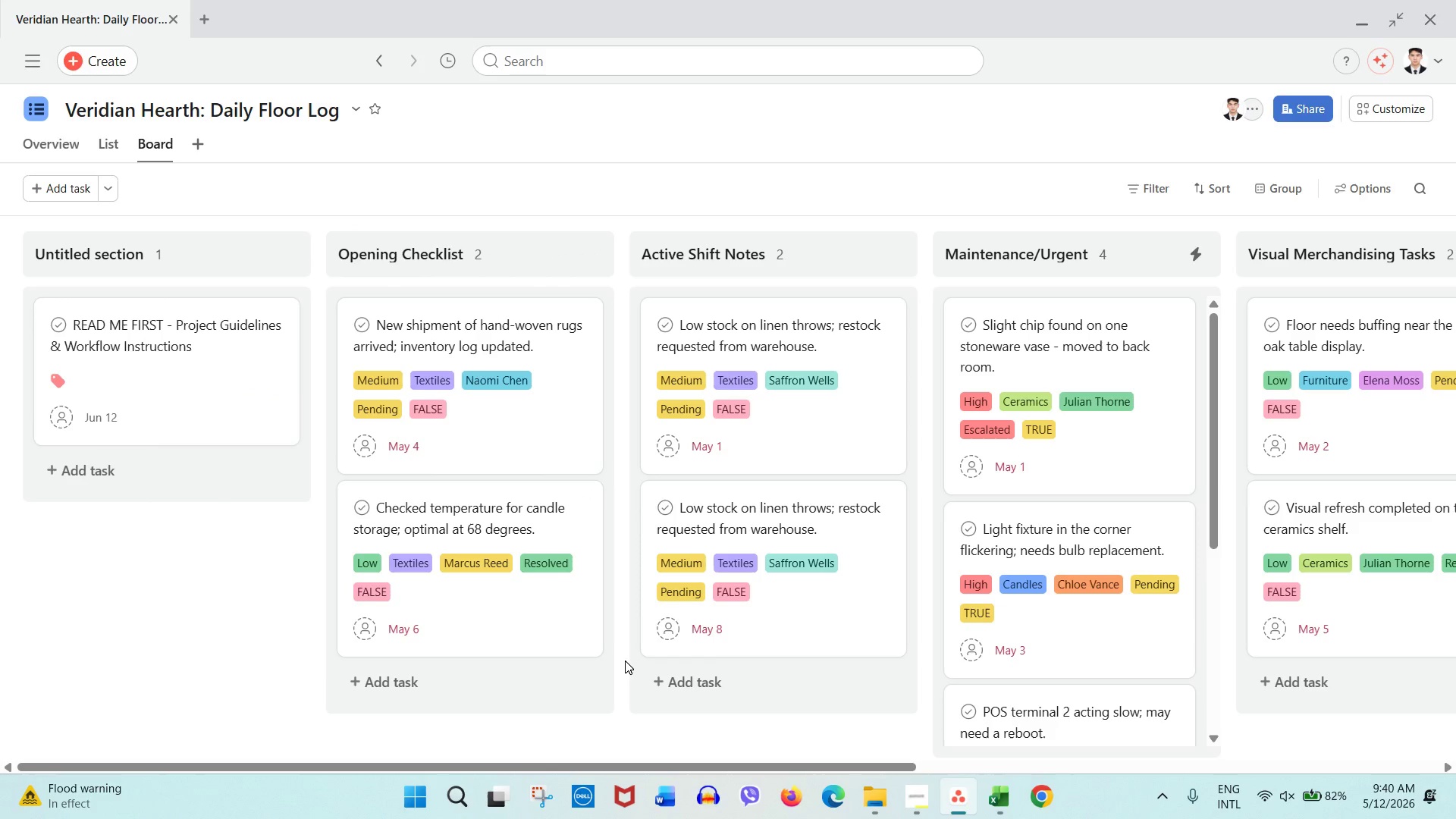 
wait(7.58)
 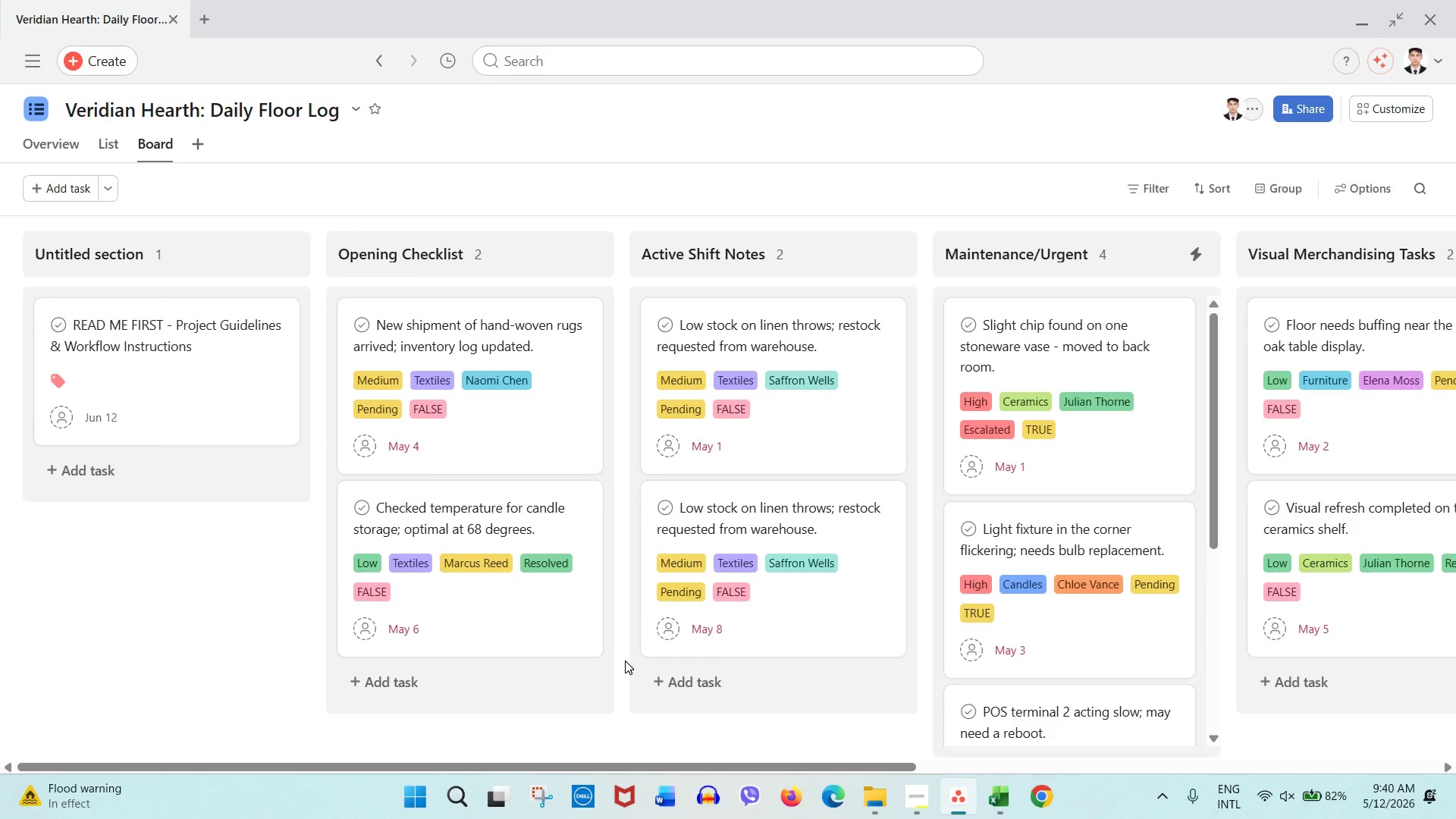 
left_click_drag(start_coordinate=[729, 763], to_coordinate=[916, 767])
 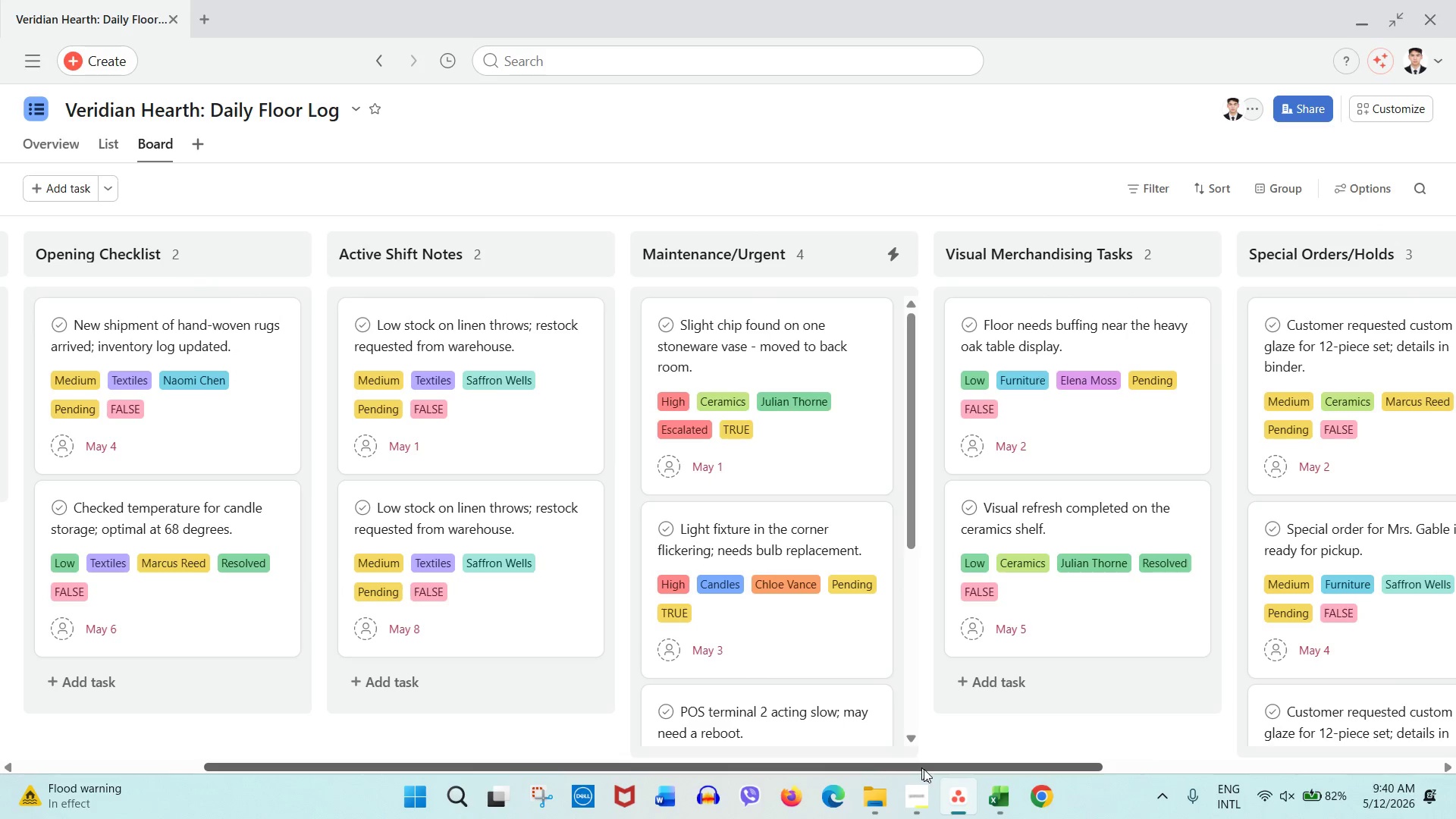 
wait(6.77)
 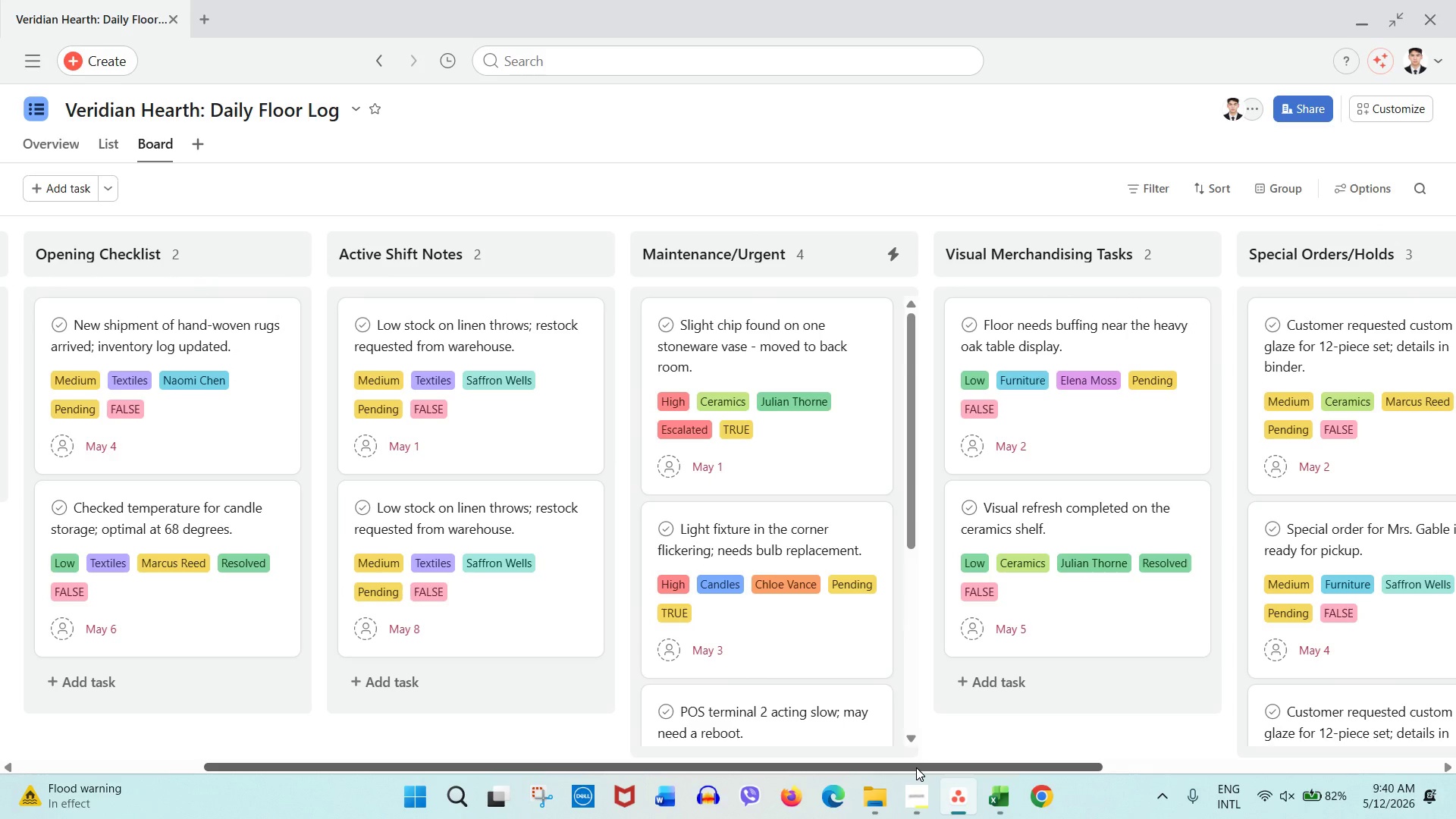 
left_click_drag(start_coordinate=[1309, 264], to_coordinate=[755, 277])
 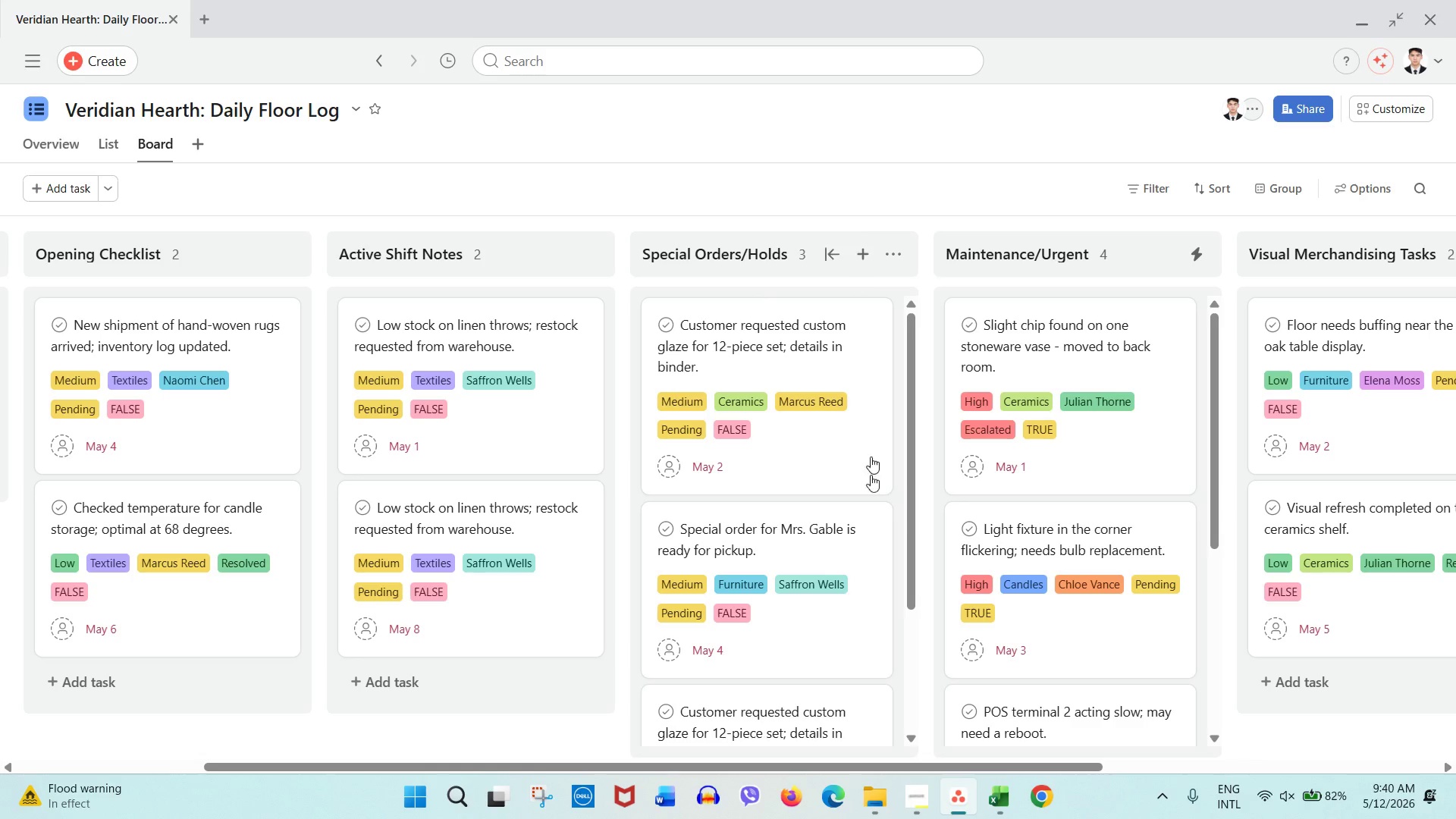 
left_click_drag(start_coordinate=[816, 762], to_coordinate=[996, 766])
 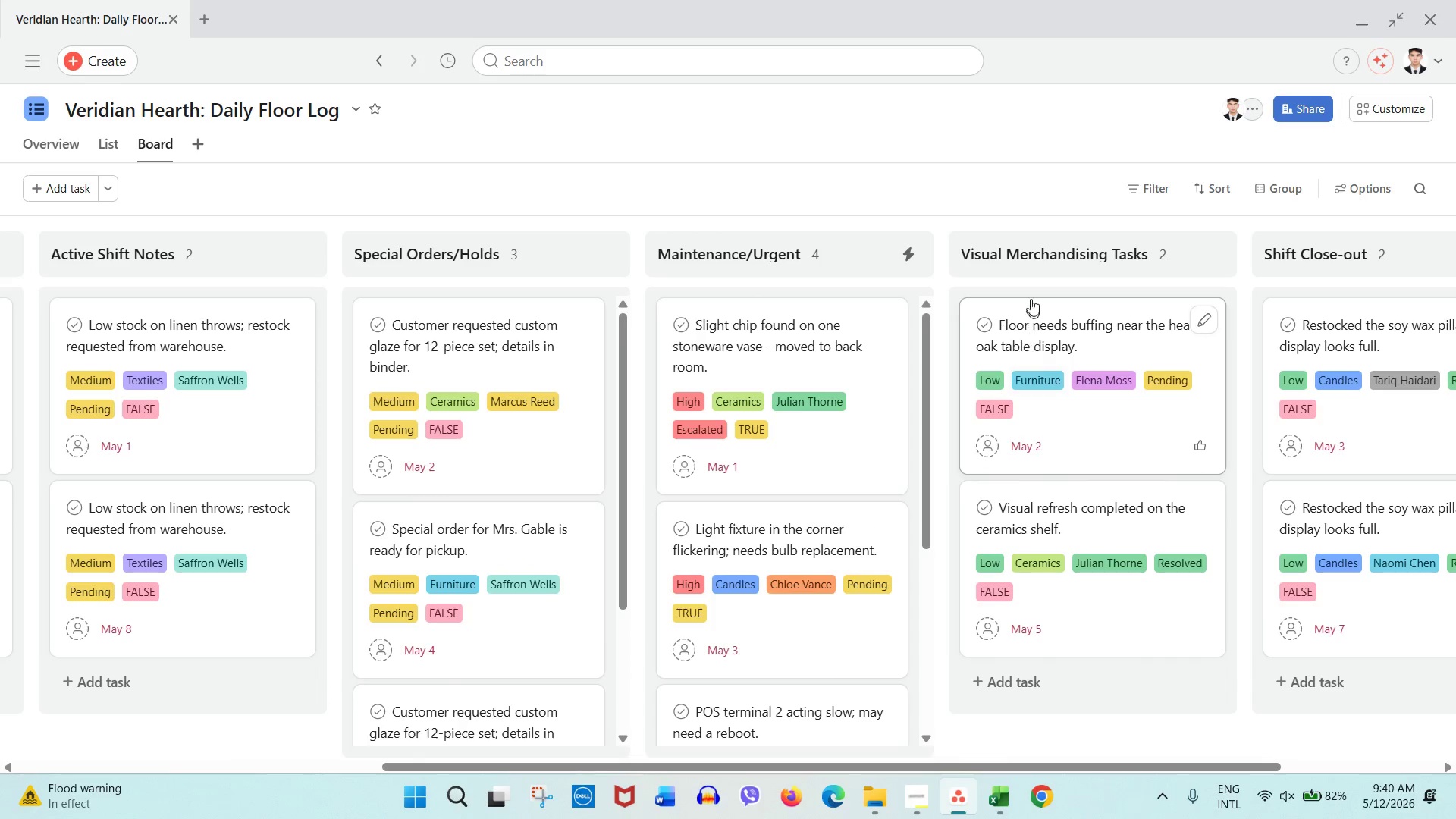 
left_click_drag(start_coordinate=[1031, 271], to_coordinate=[733, 259])
 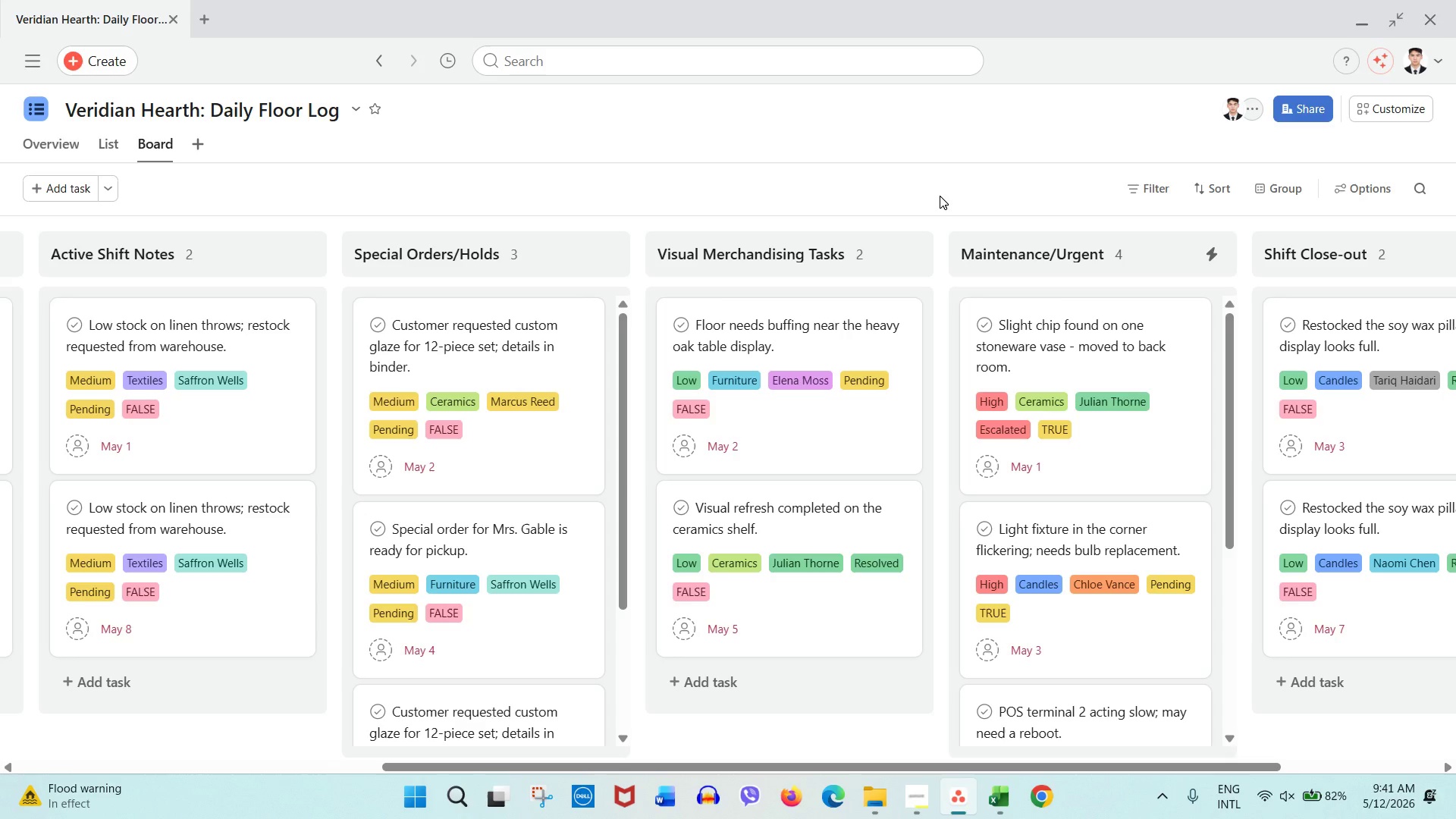 
wait(7.58)
 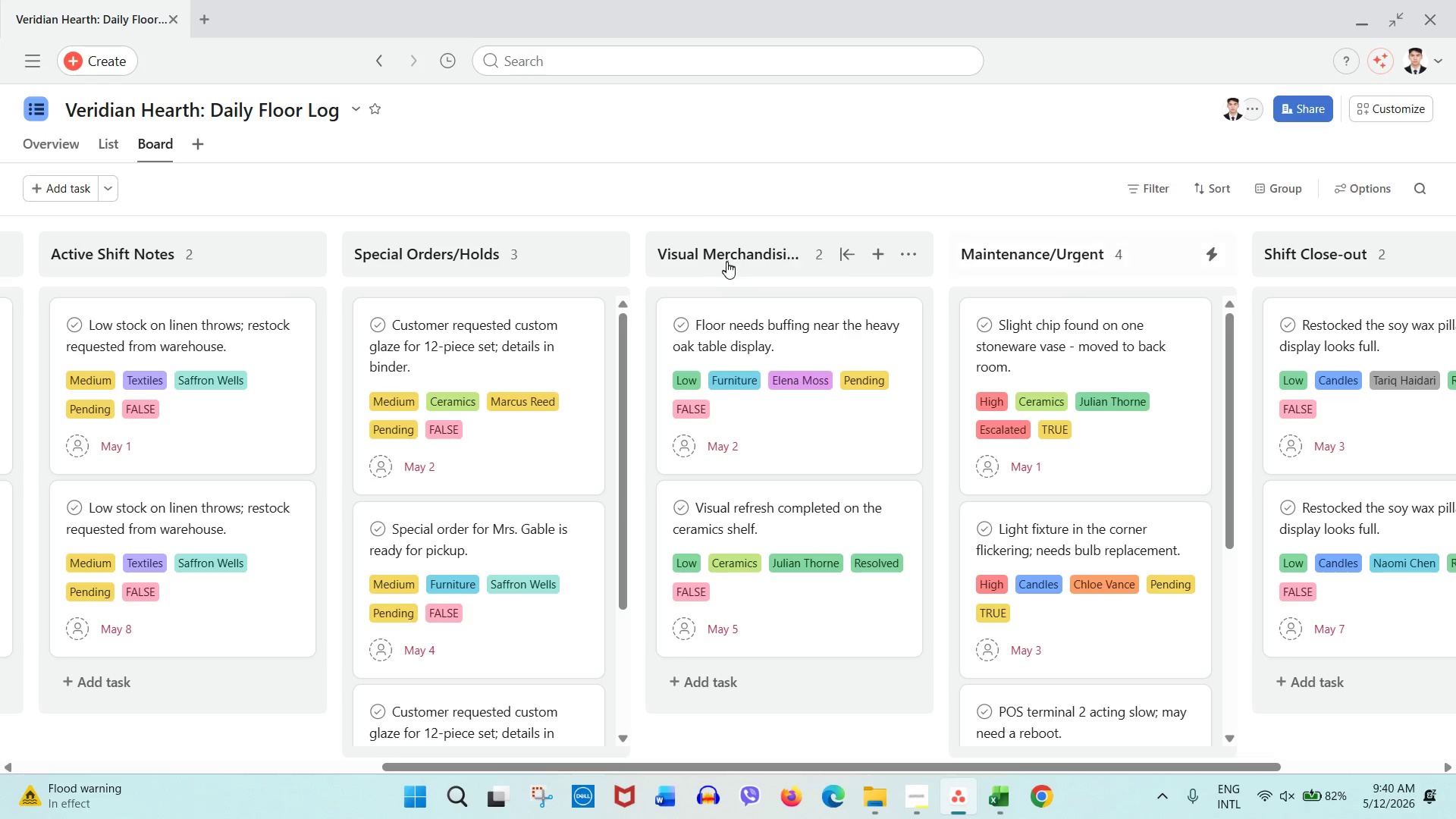 
left_click_drag(start_coordinate=[990, 759], to_coordinate=[1100, 758])
 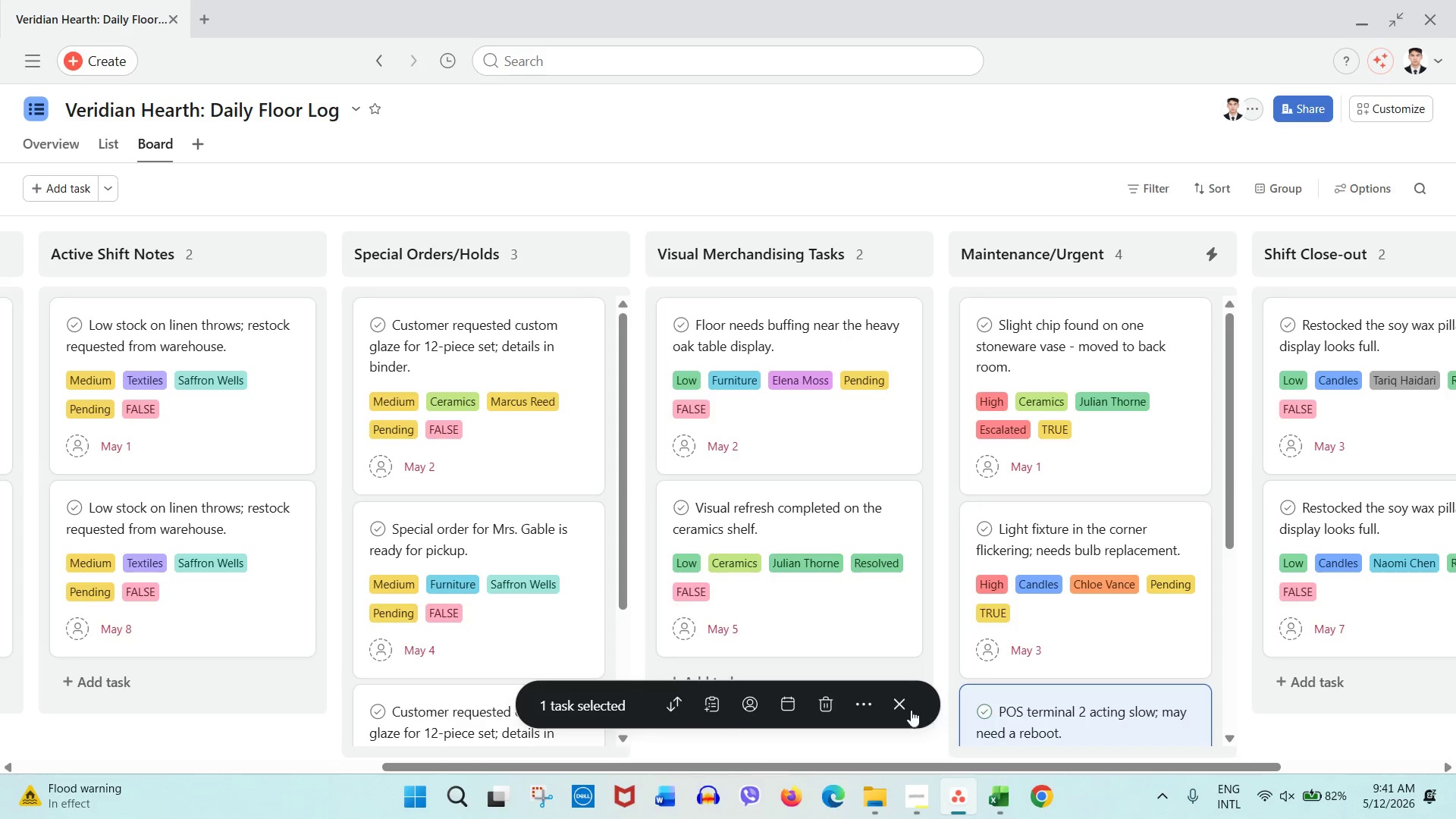 
left_click([908, 708])
 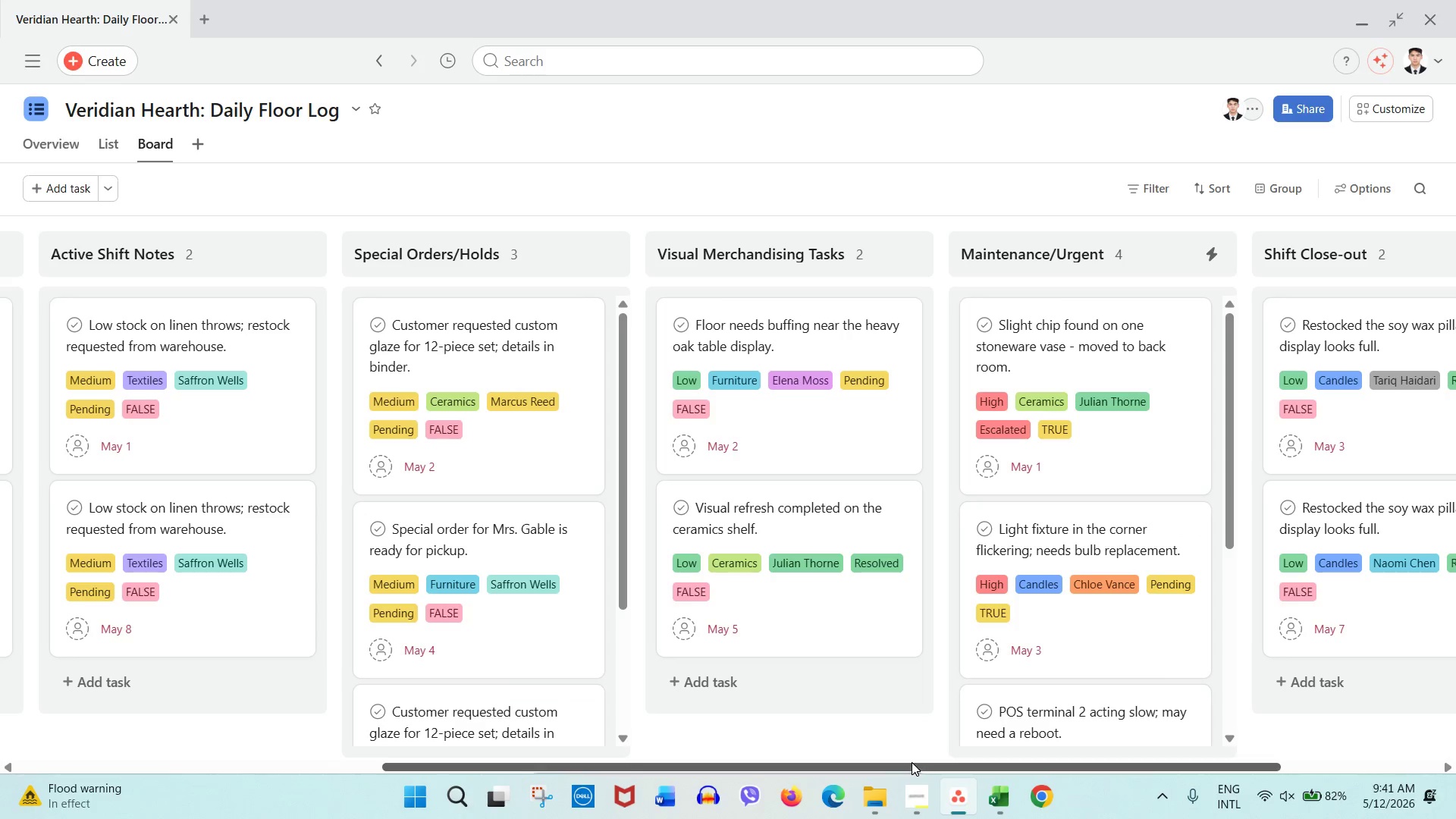 
left_click_drag(start_coordinate=[912, 762], to_coordinate=[990, 764])
 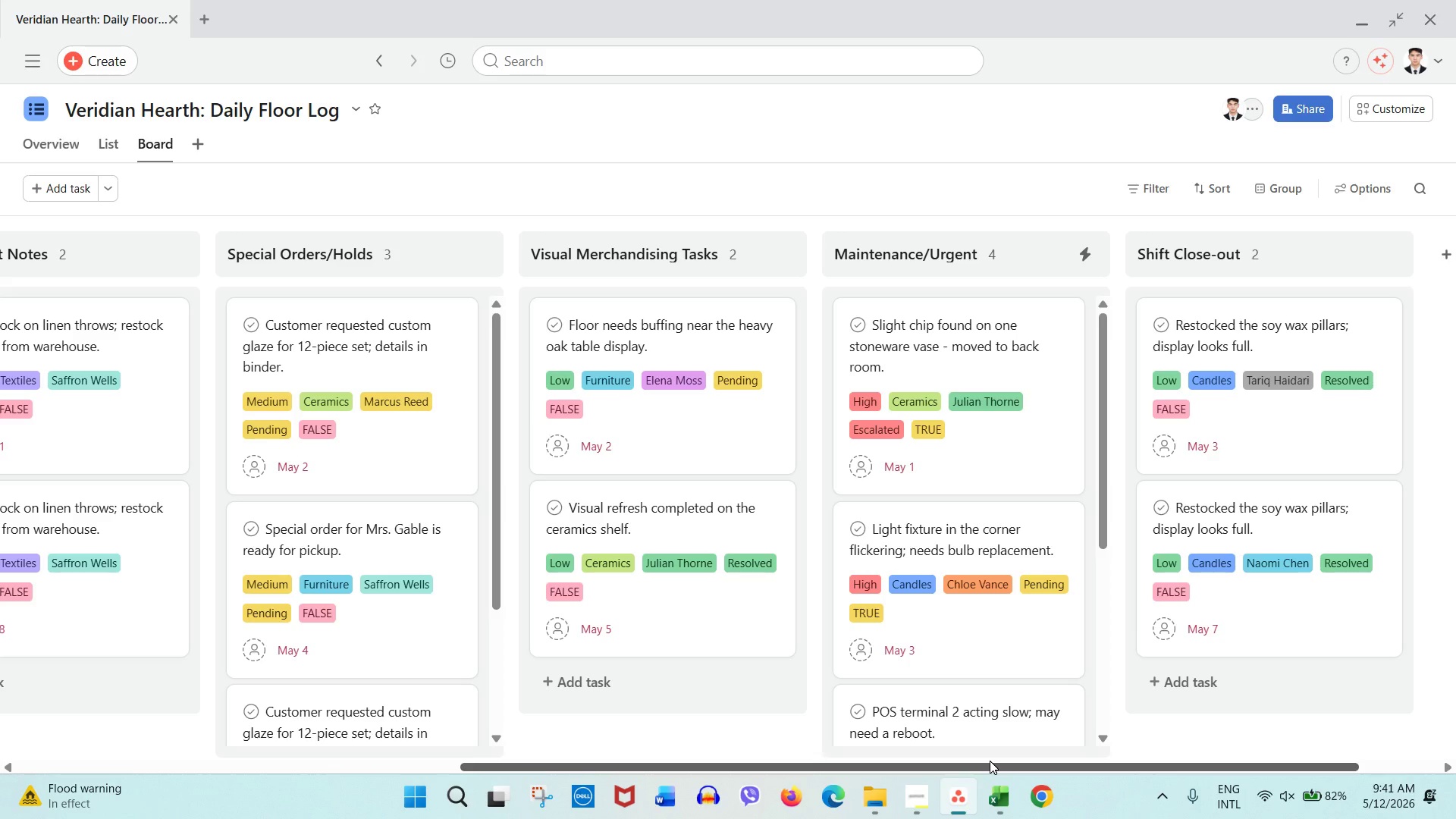 
wait(11.23)
 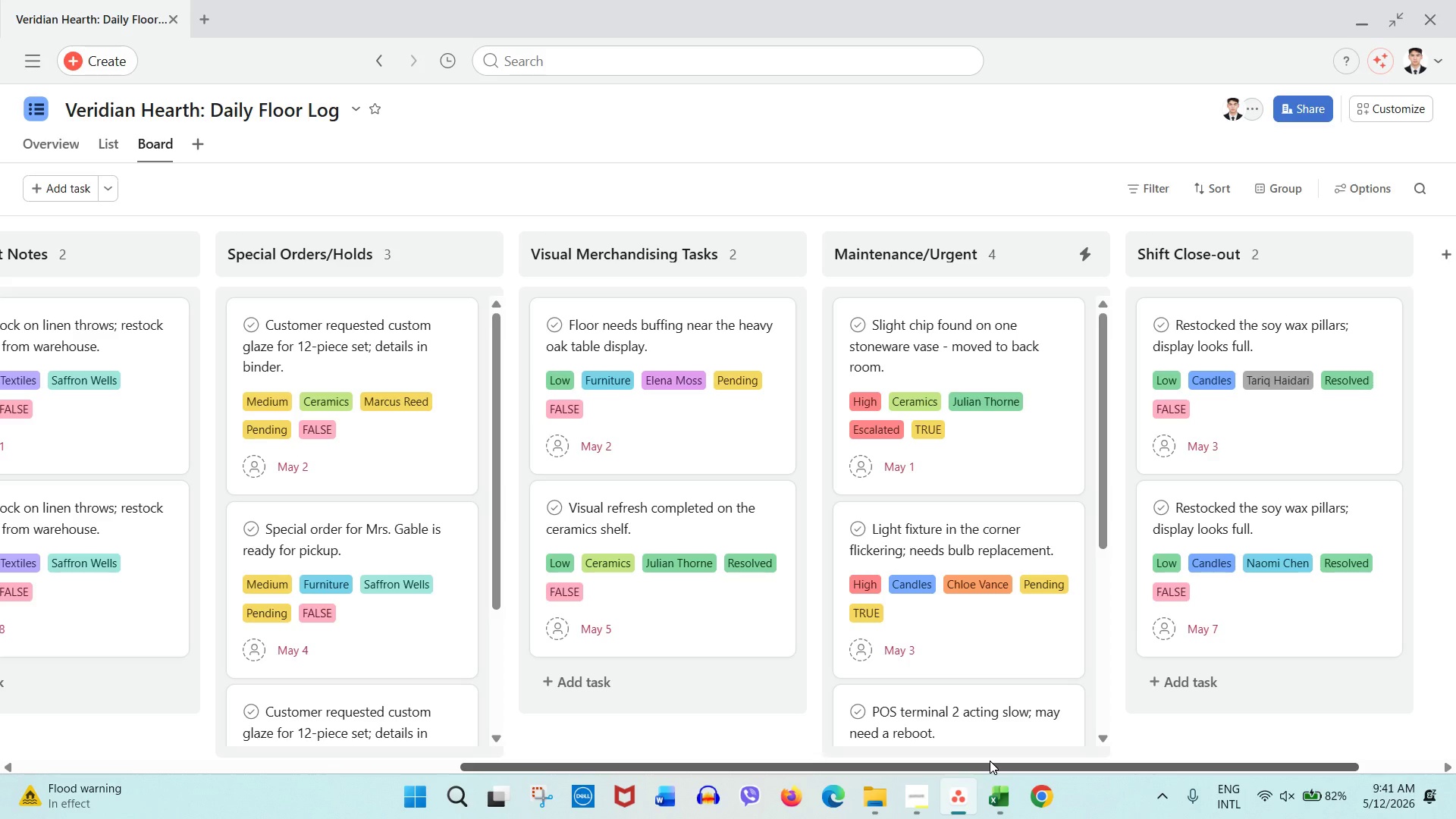 
left_click_drag(start_coordinate=[969, 765], to_coordinate=[602, 774])
 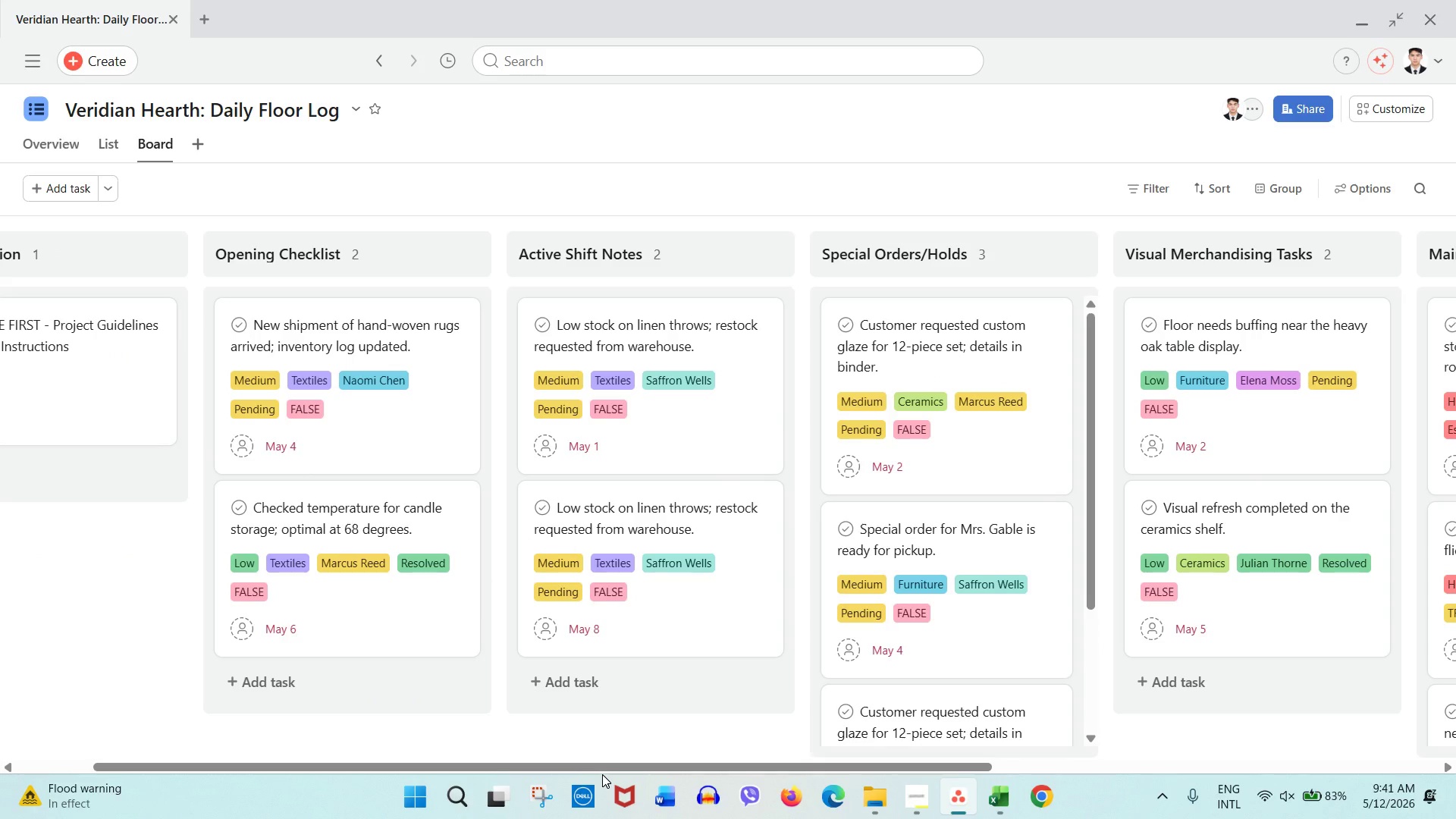 
wait(14.88)
 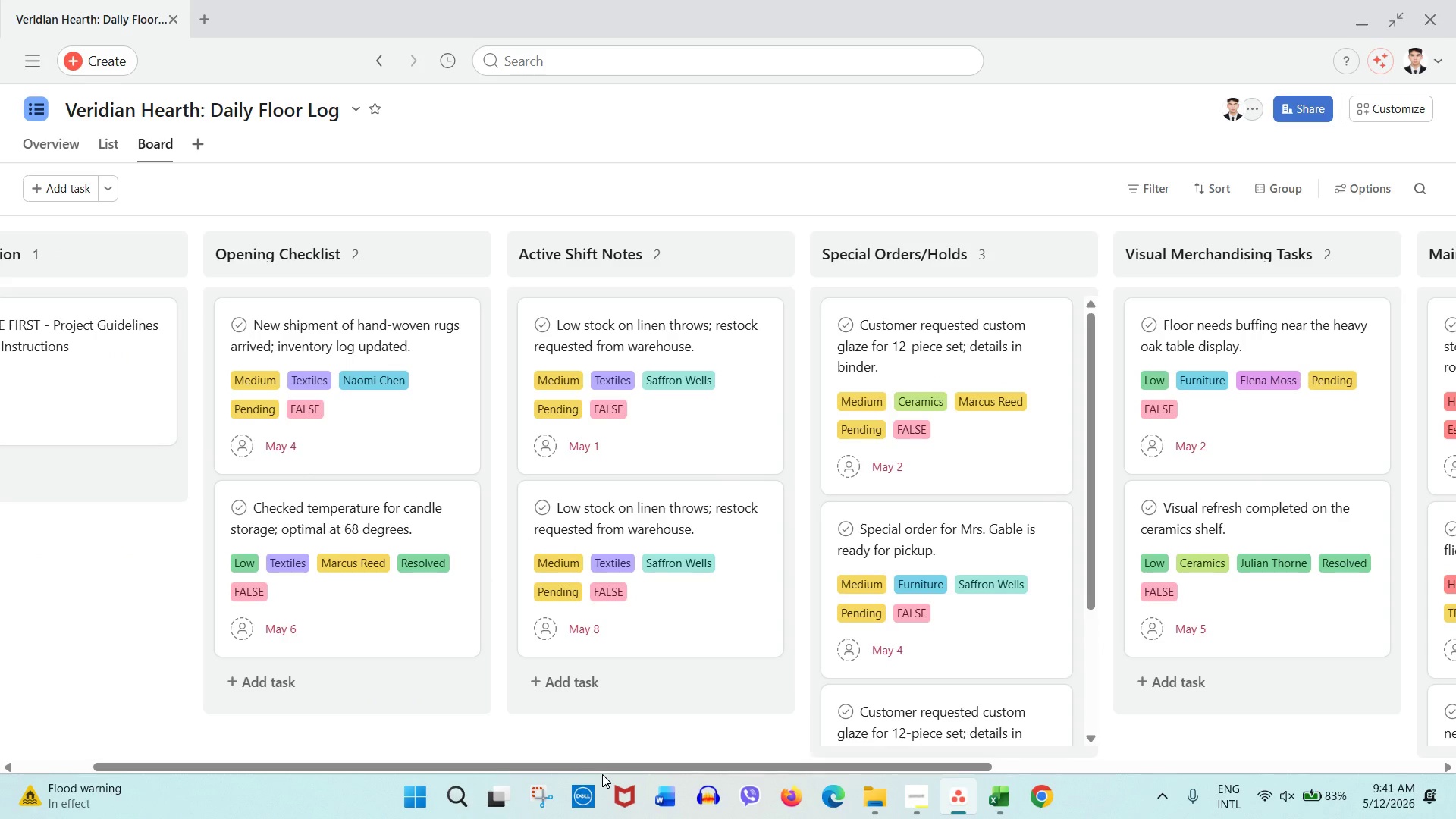 
left_click_drag(start_coordinate=[262, 758], to_coordinate=[224, 764])
 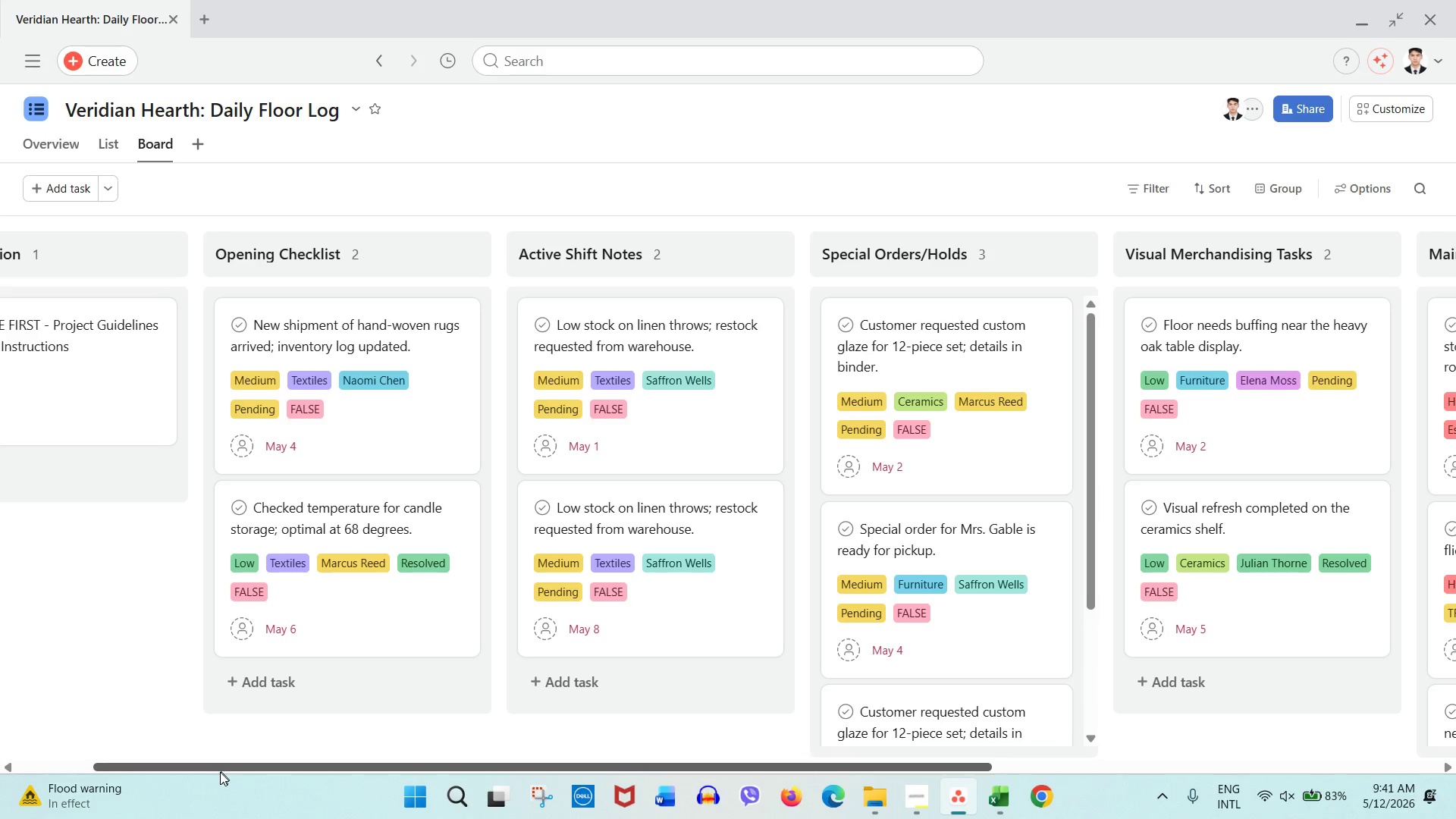 
left_click_drag(start_coordinate=[220, 772], to_coordinate=[116, 775])
 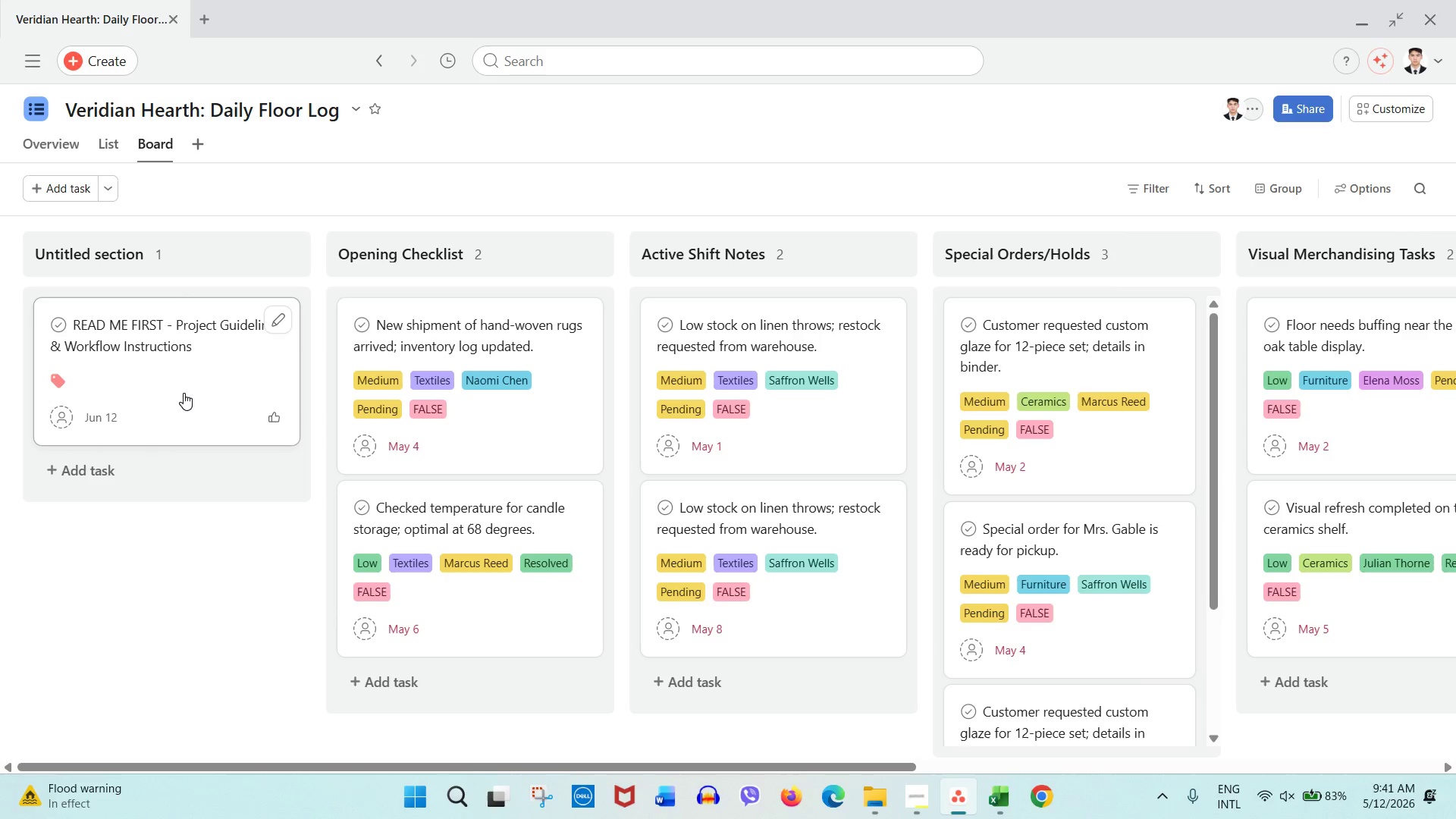 
left_click_drag(start_coordinate=[184, 388], to_coordinate=[500, 350])
 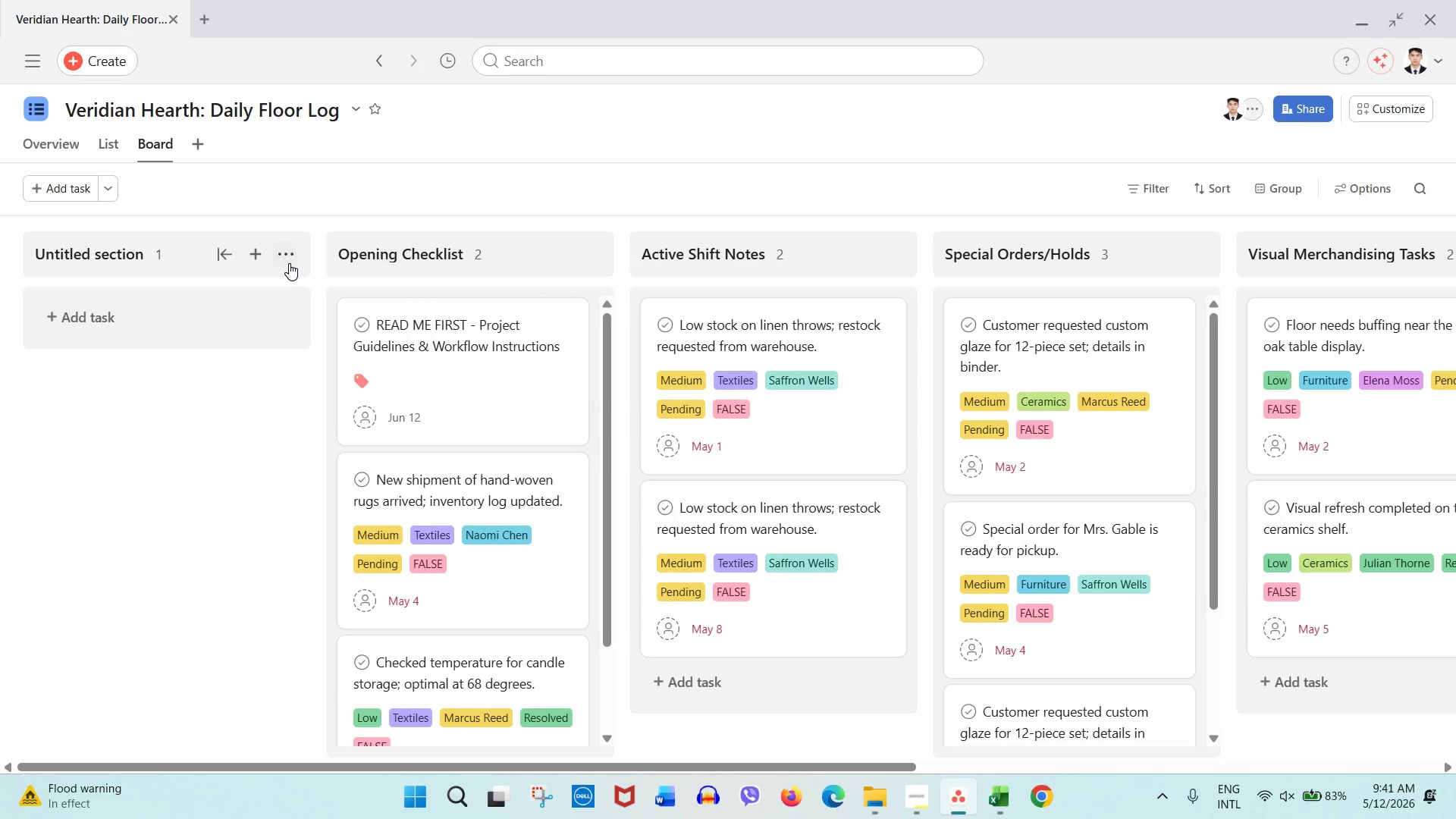 
left_click([289, 262])
 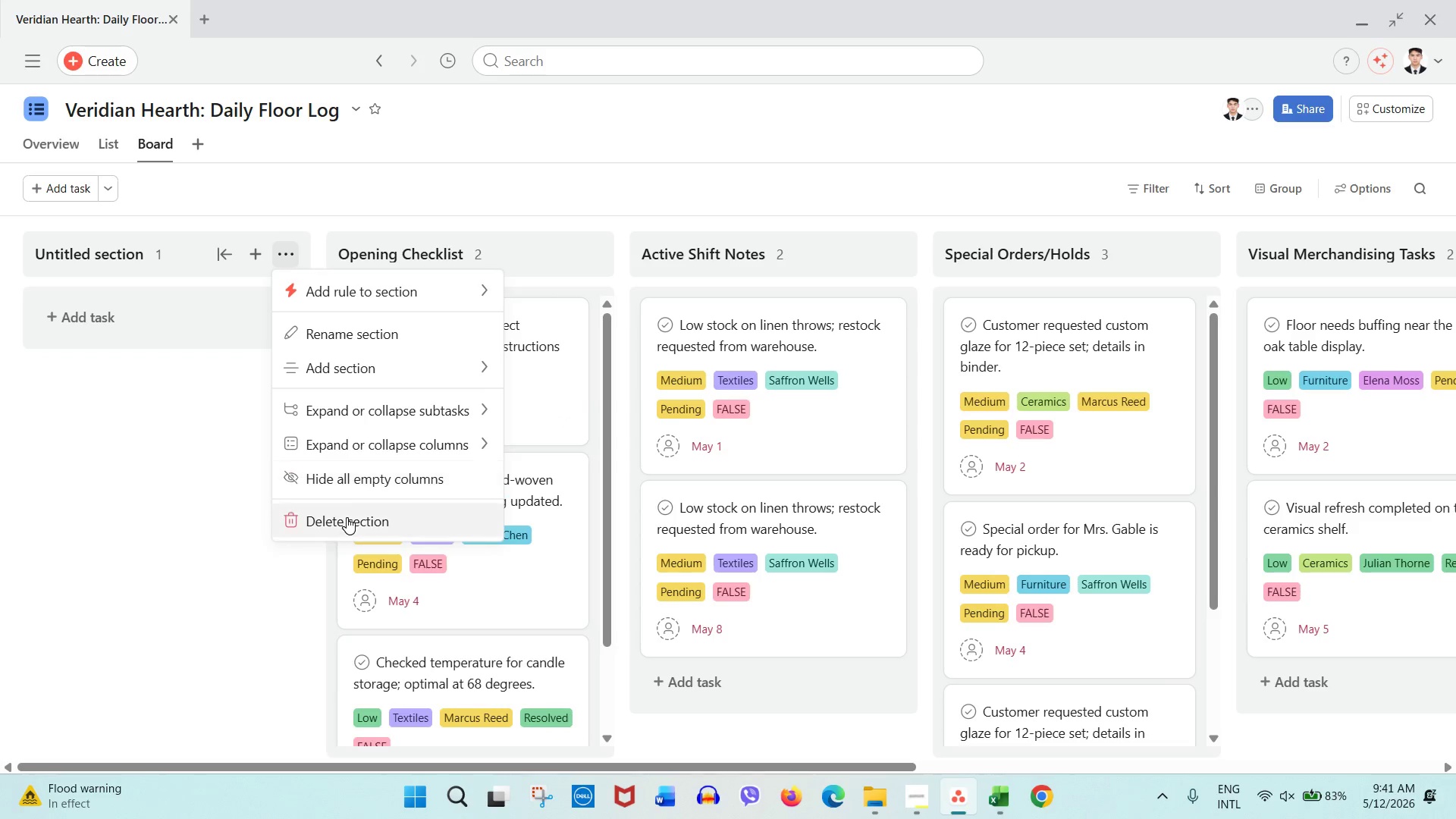 
left_click([347, 517])
 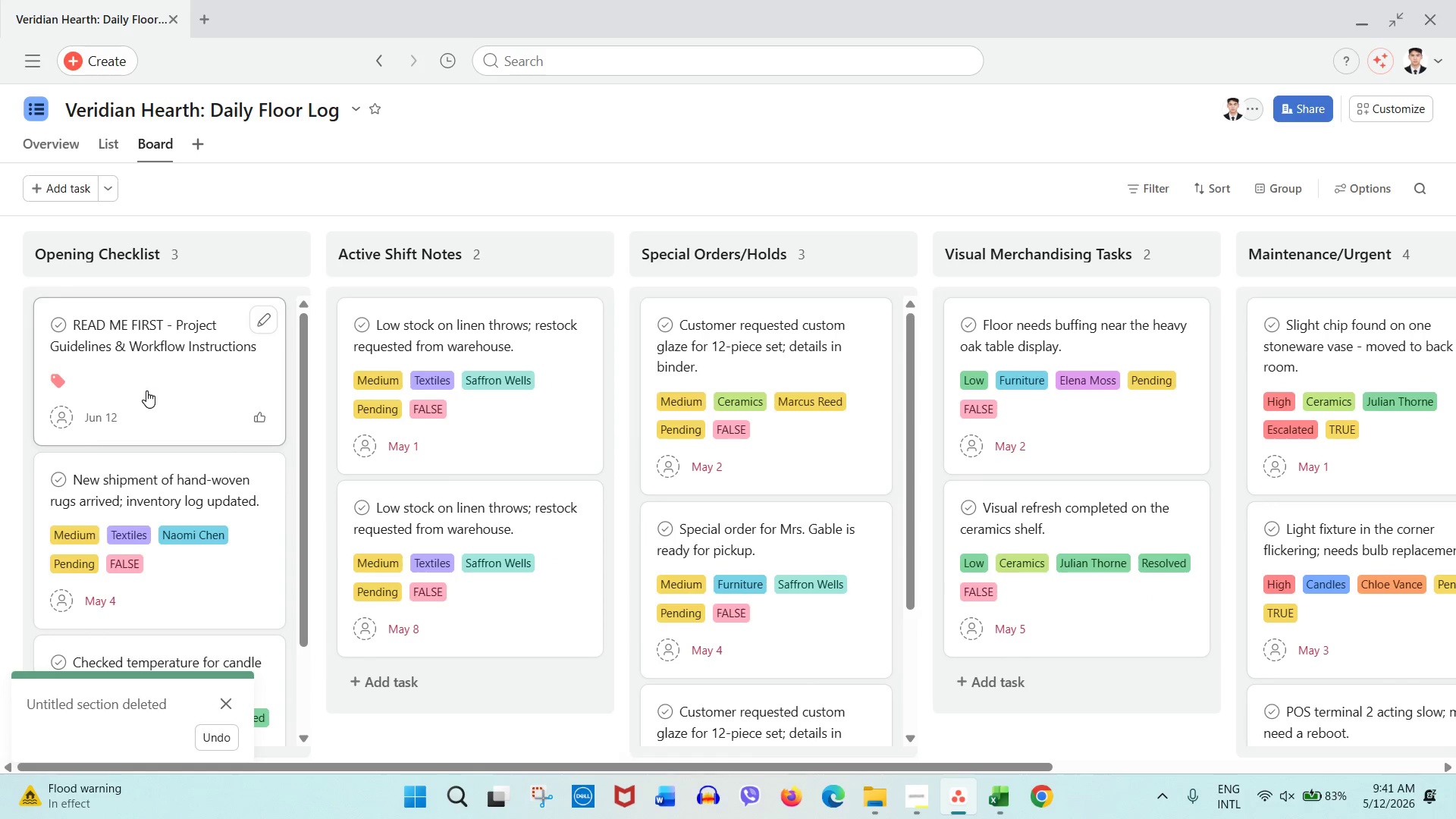 
left_click([510, 203])
 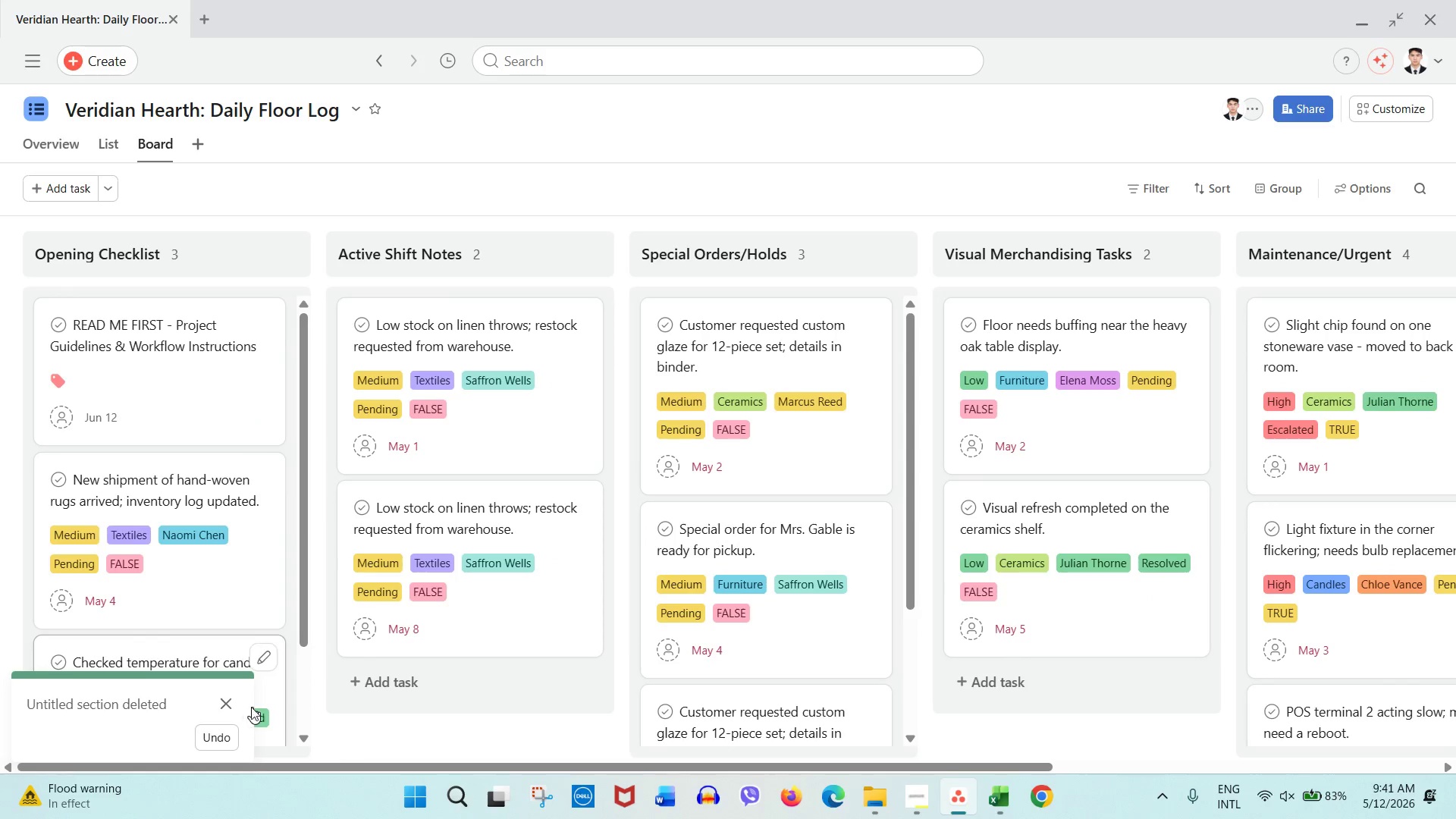 
left_click([234, 705])
 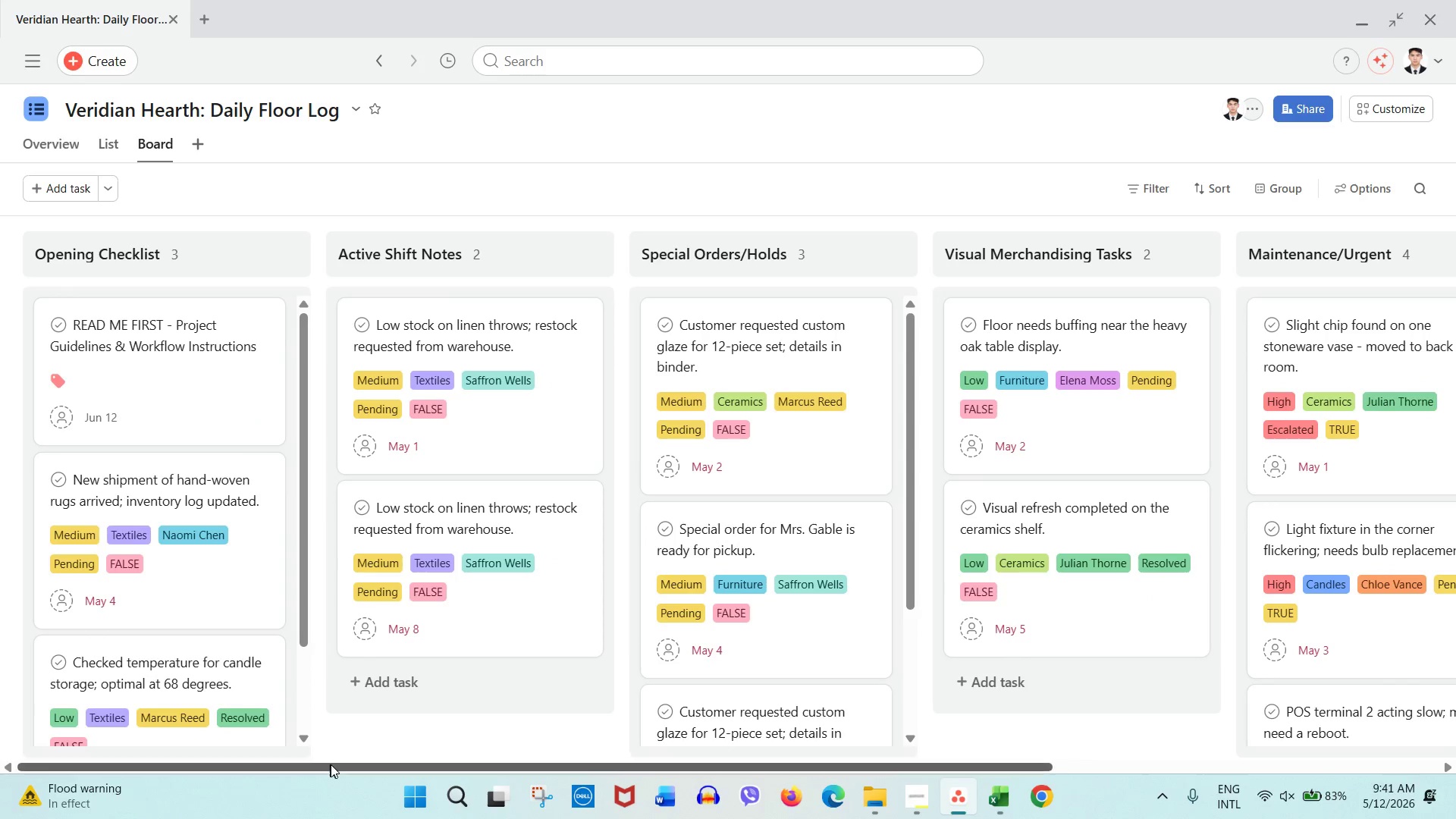 
left_click_drag(start_coordinate=[332, 764], to_coordinate=[607, 752])
 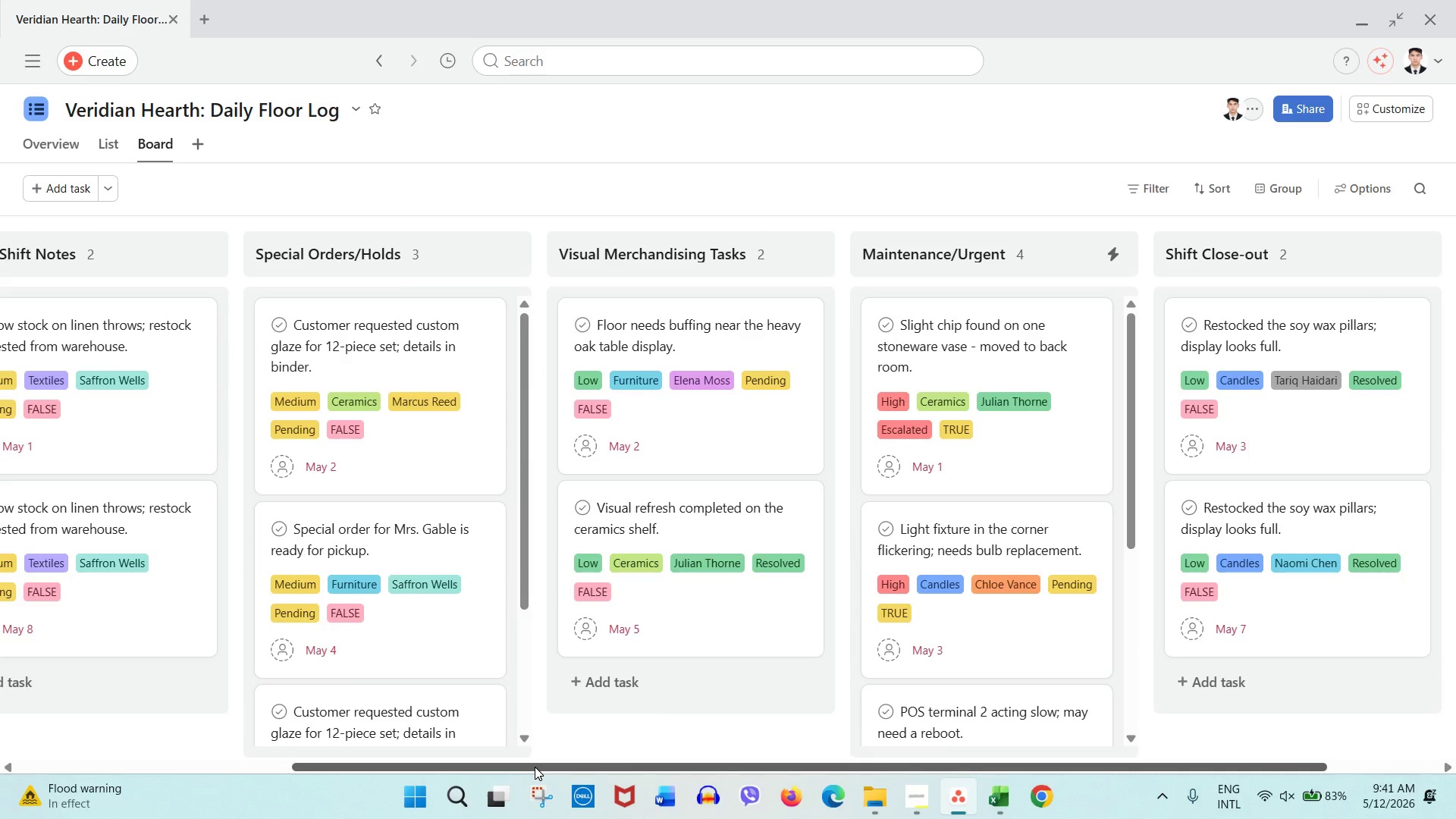 
left_click_drag(start_coordinate=[535, 767], to_coordinate=[683, 736])
 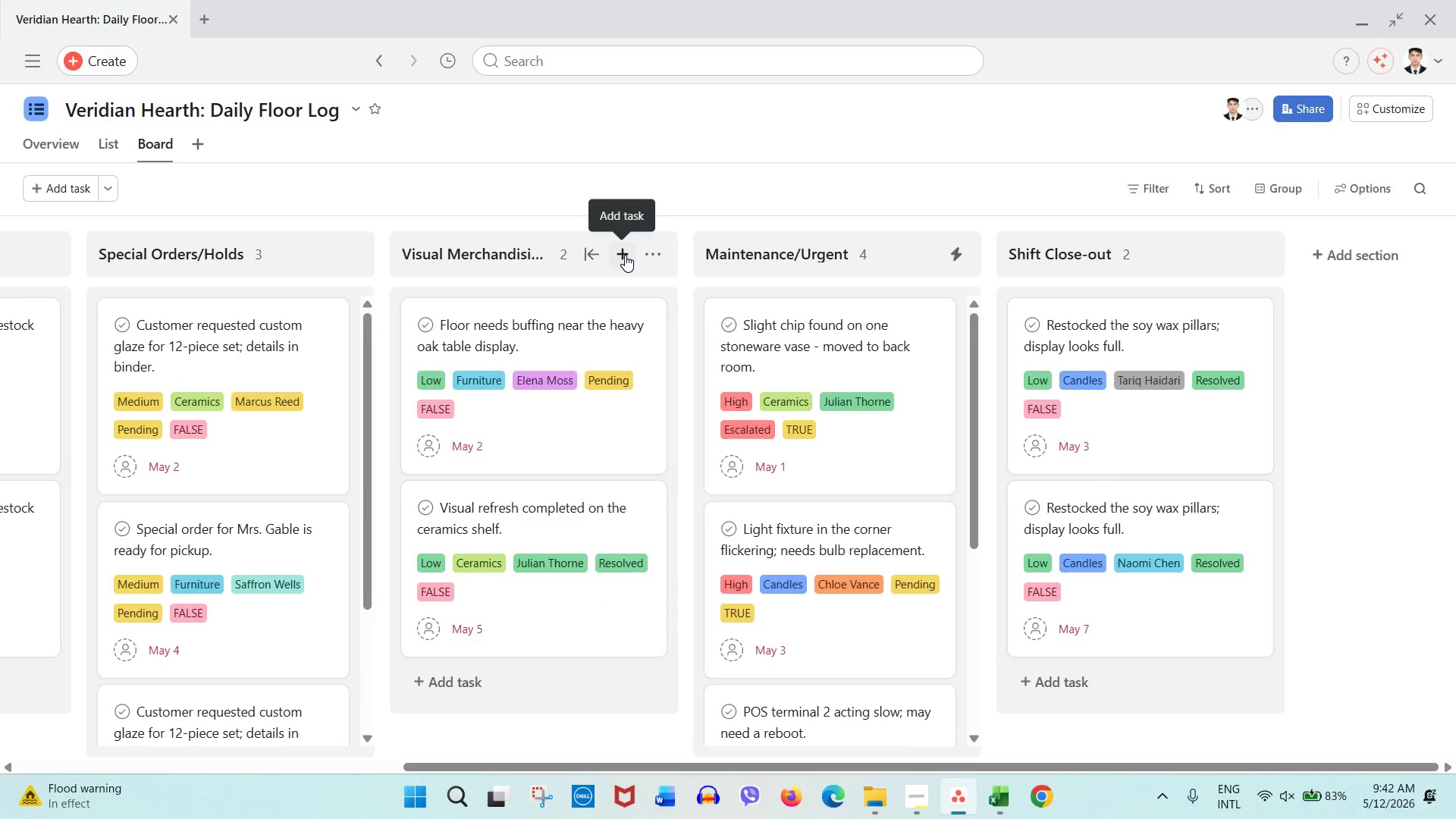 
wait(7.7)
 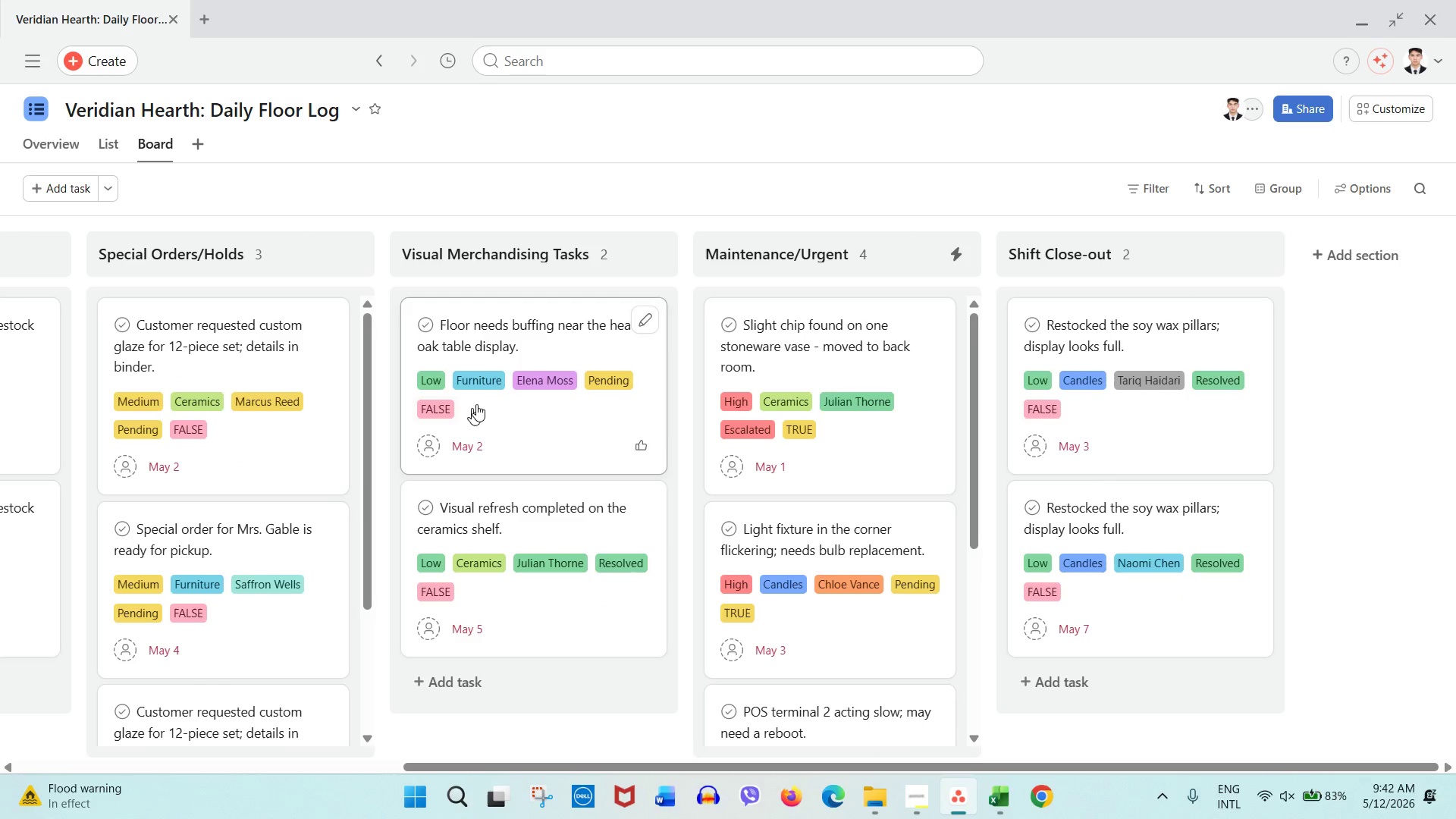 
left_click([625, 255])
 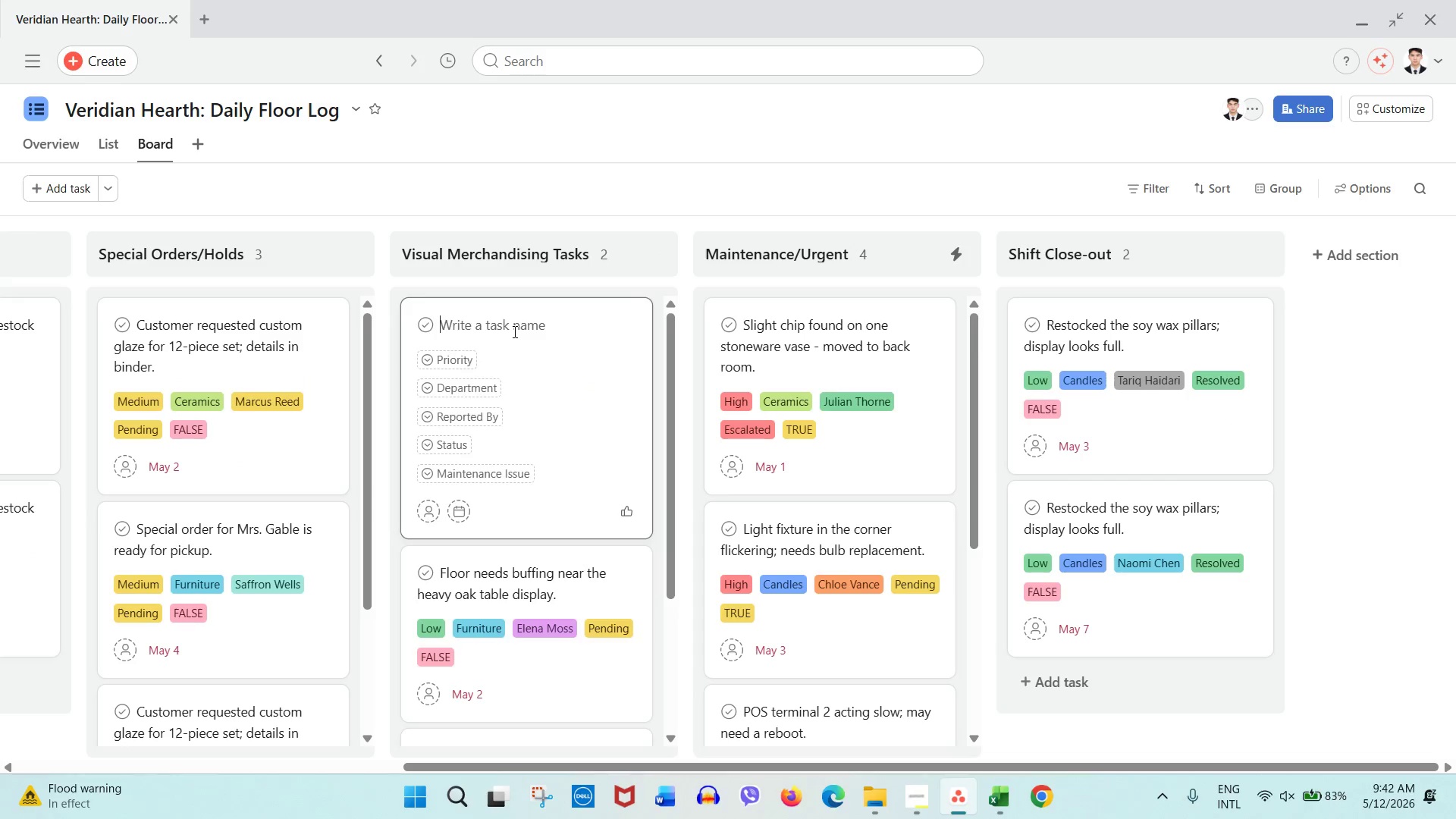 
key(Numpad1)
 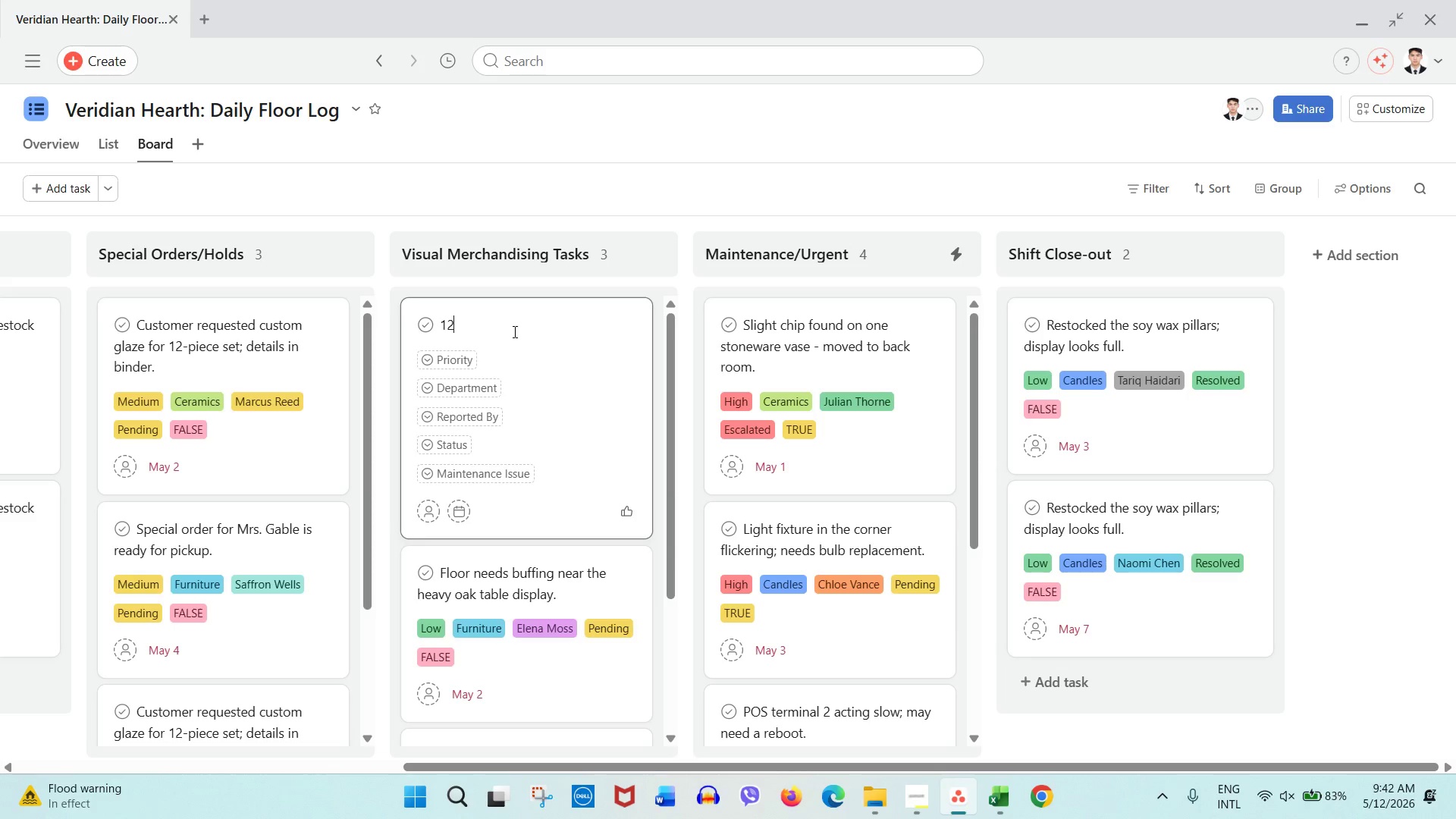 
key(Numpad2)
 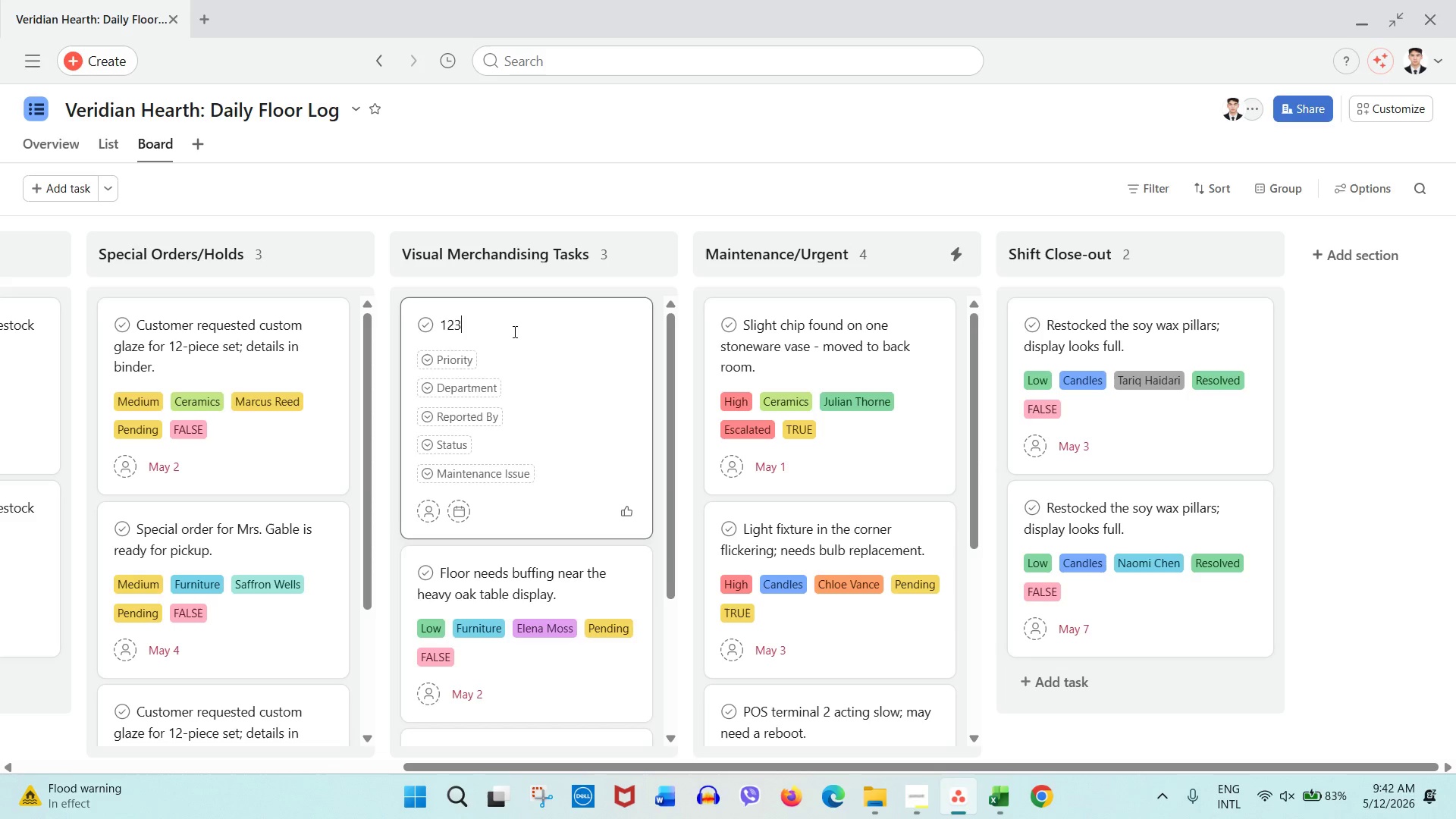 
key(Numpad3)
 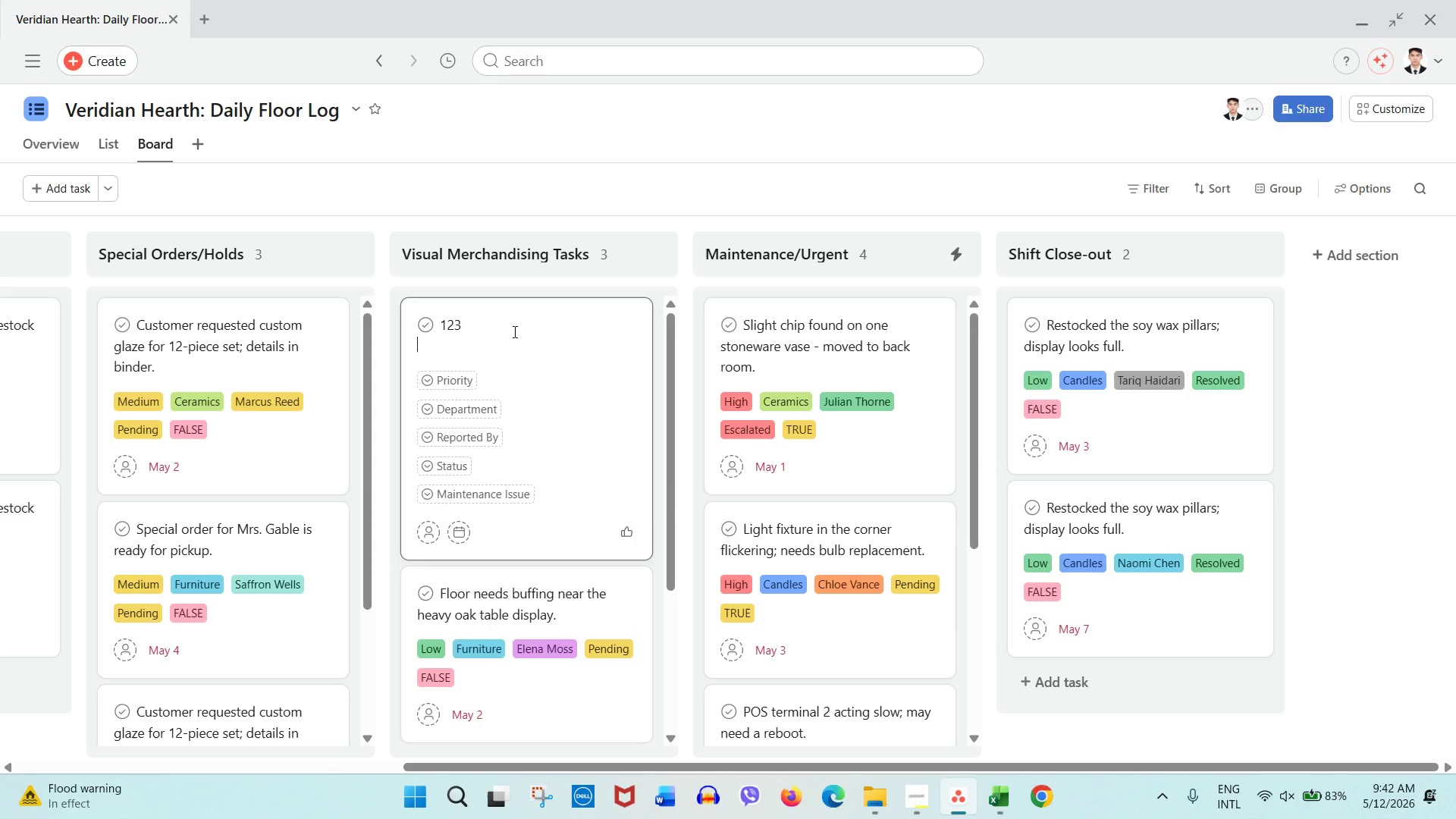 
key(NumpadEnter)
 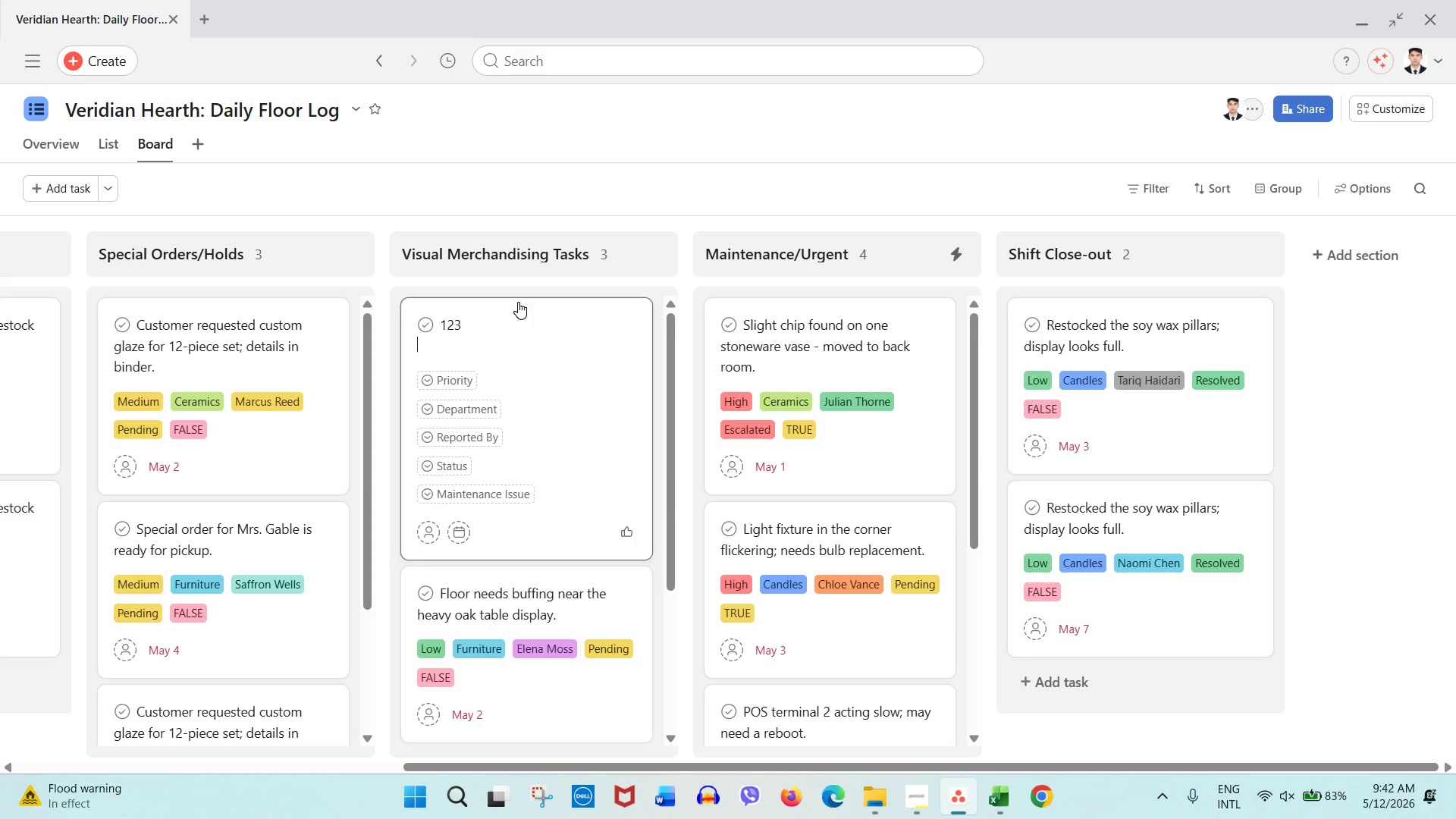 
key(Backspace)
 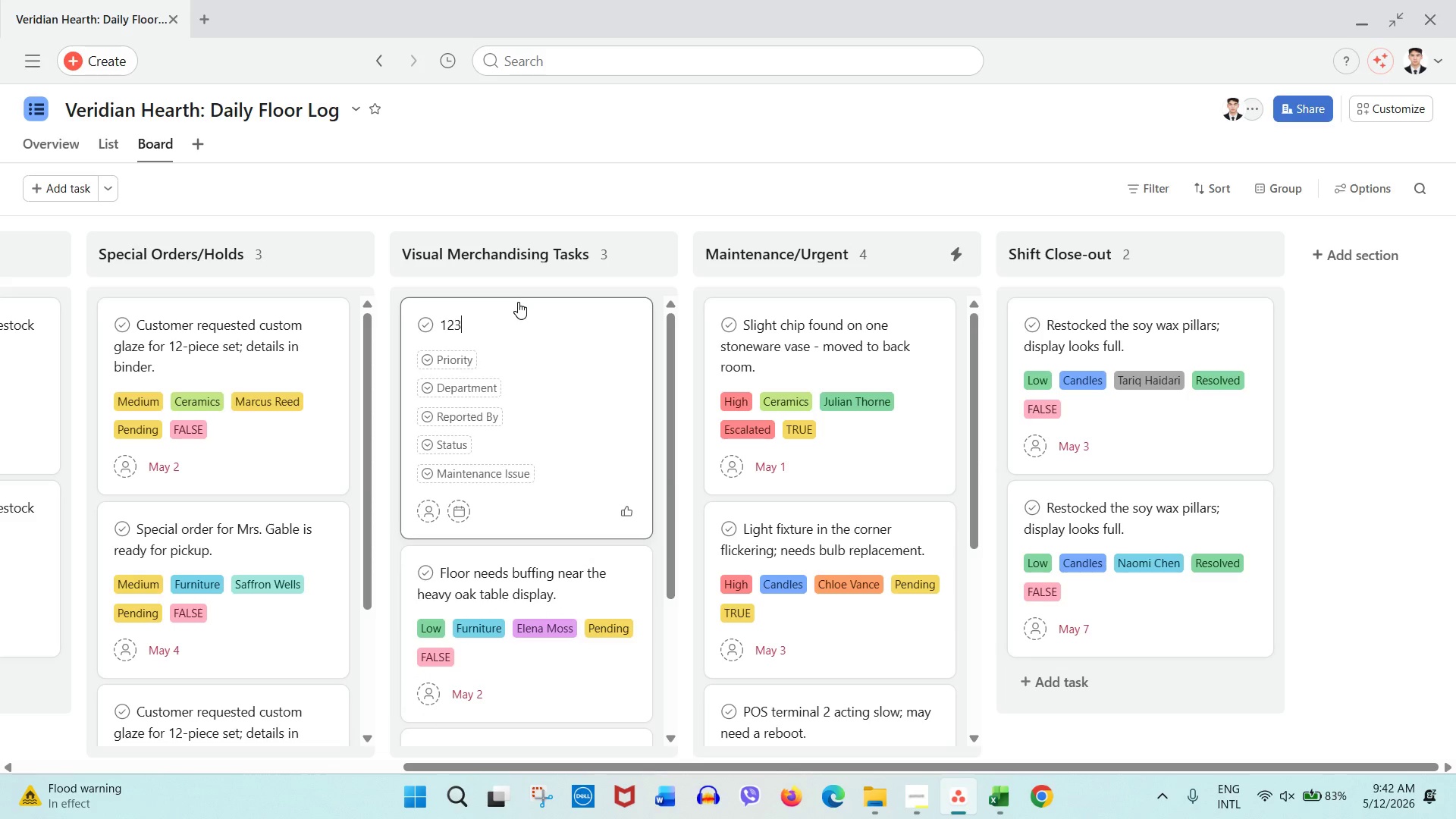 
left_click([467, 362])
 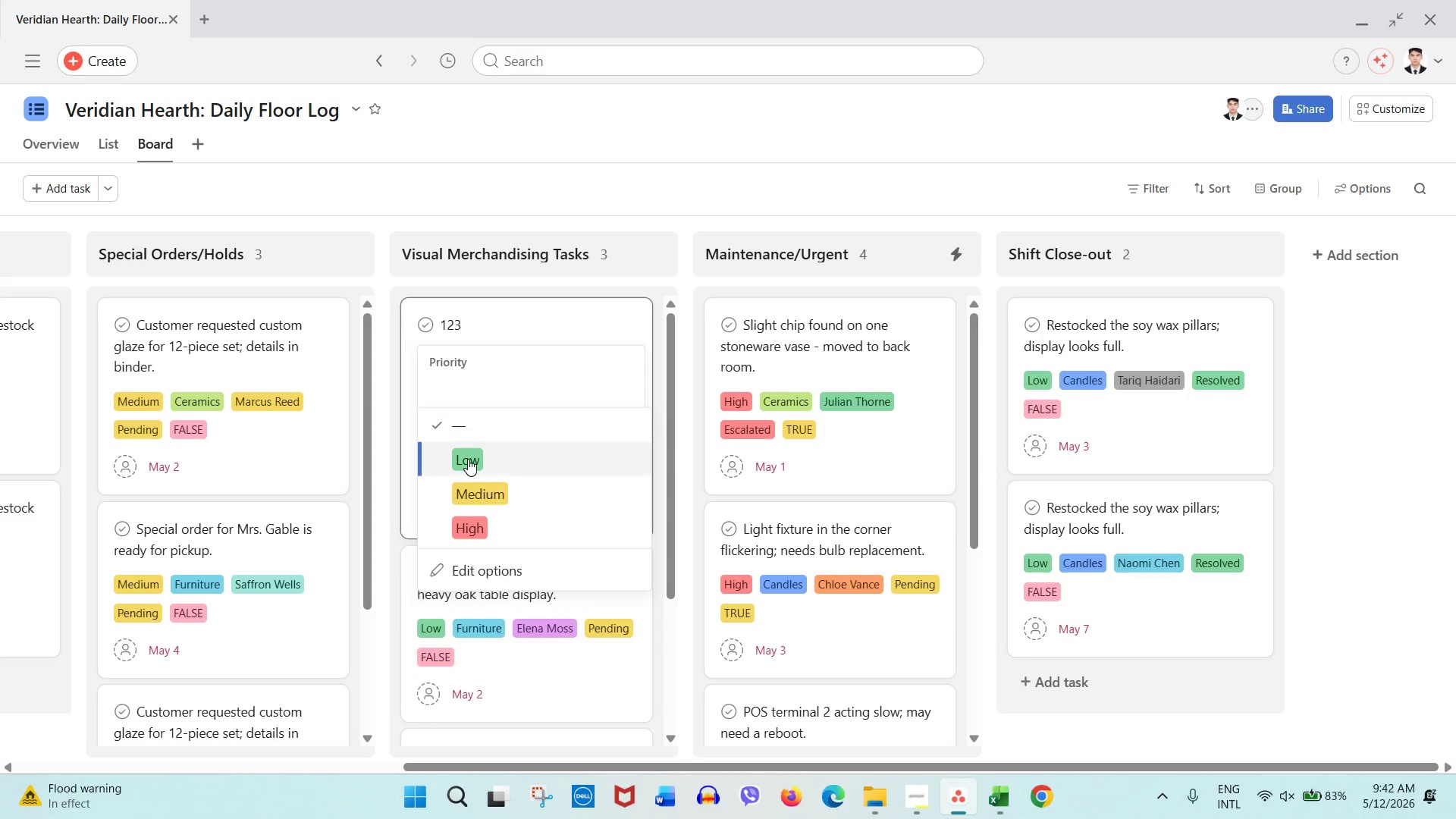 
left_click([468, 459])
 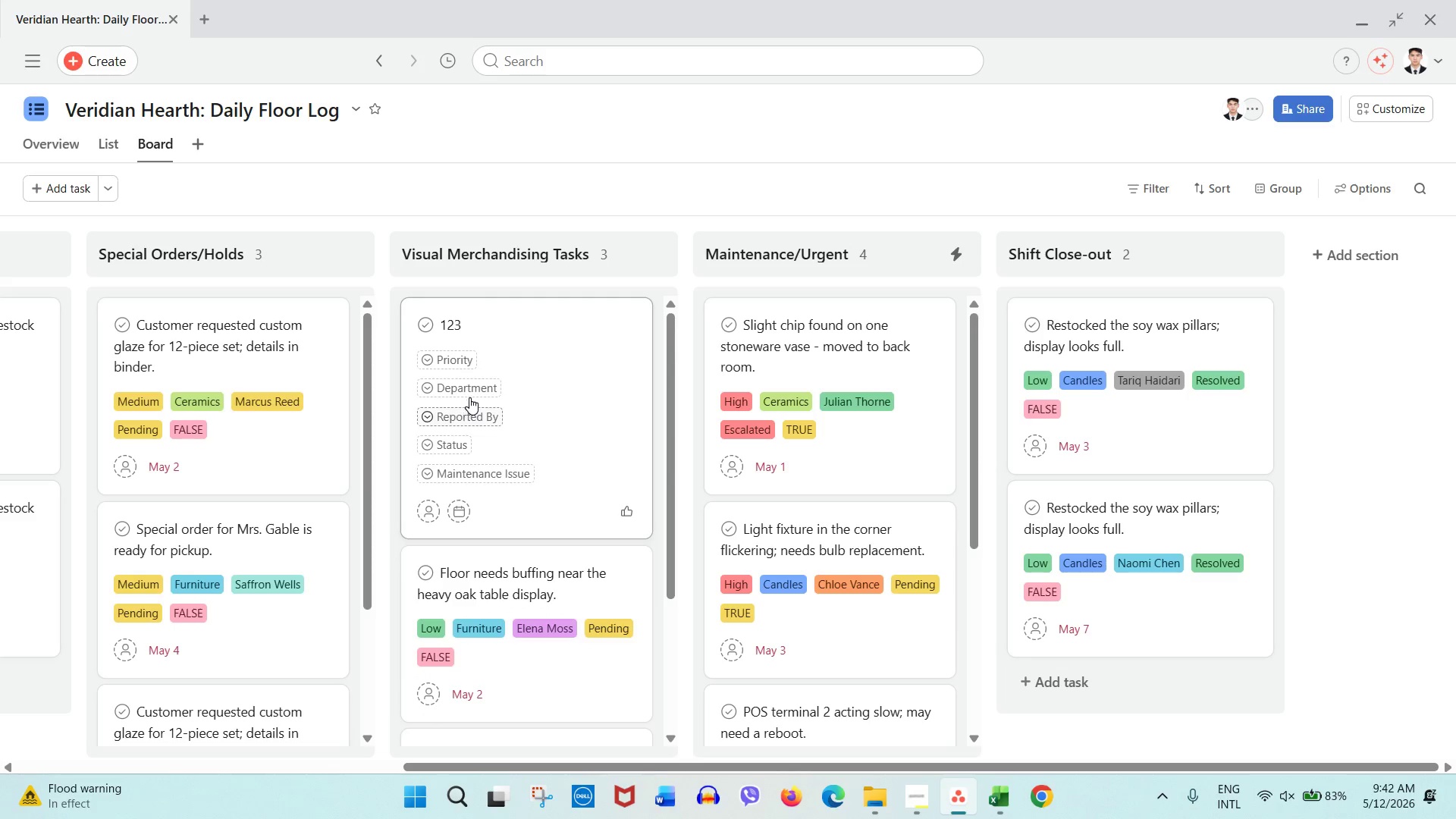 
left_click([469, 397])
 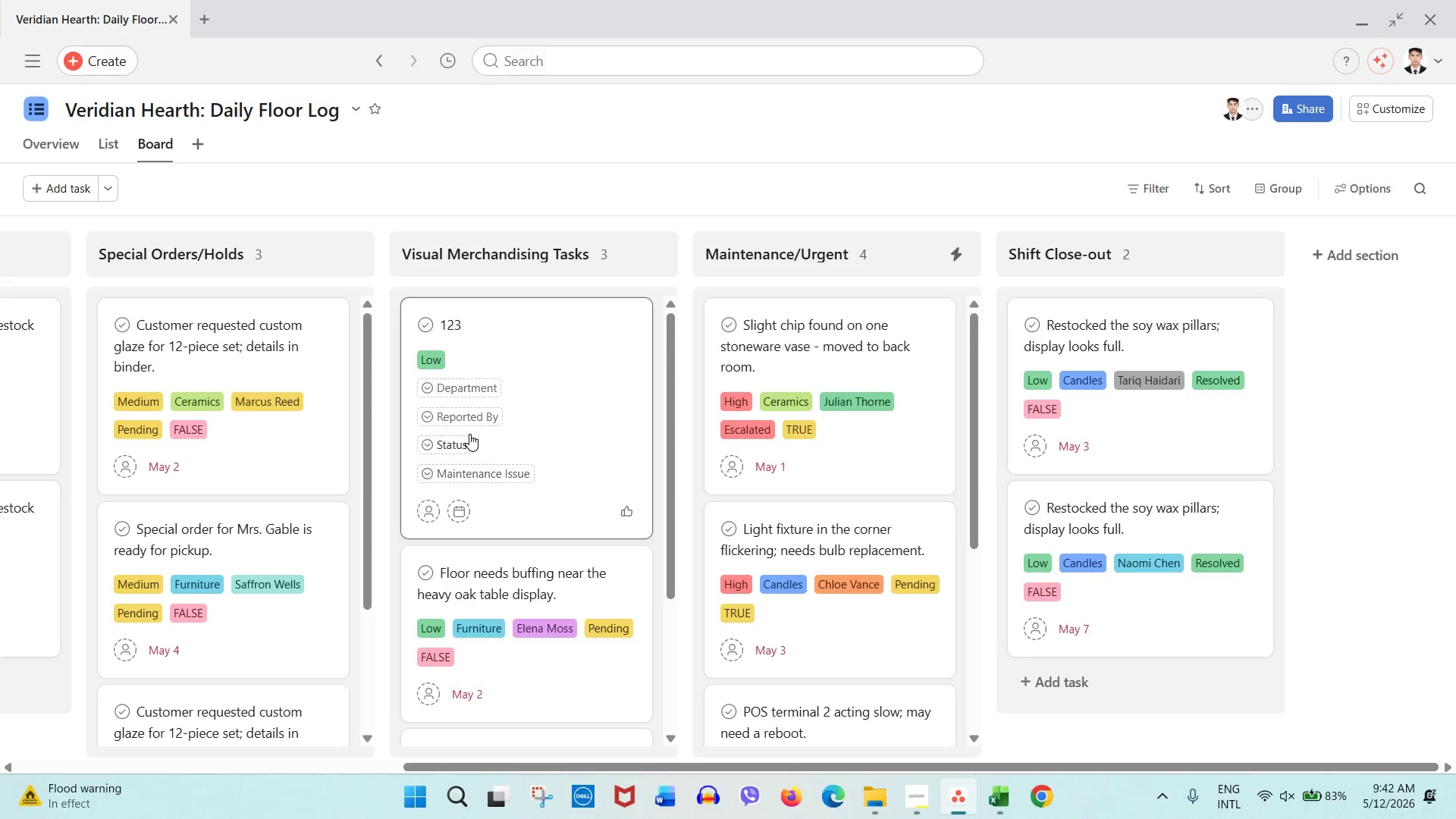 
left_click([469, 422])
 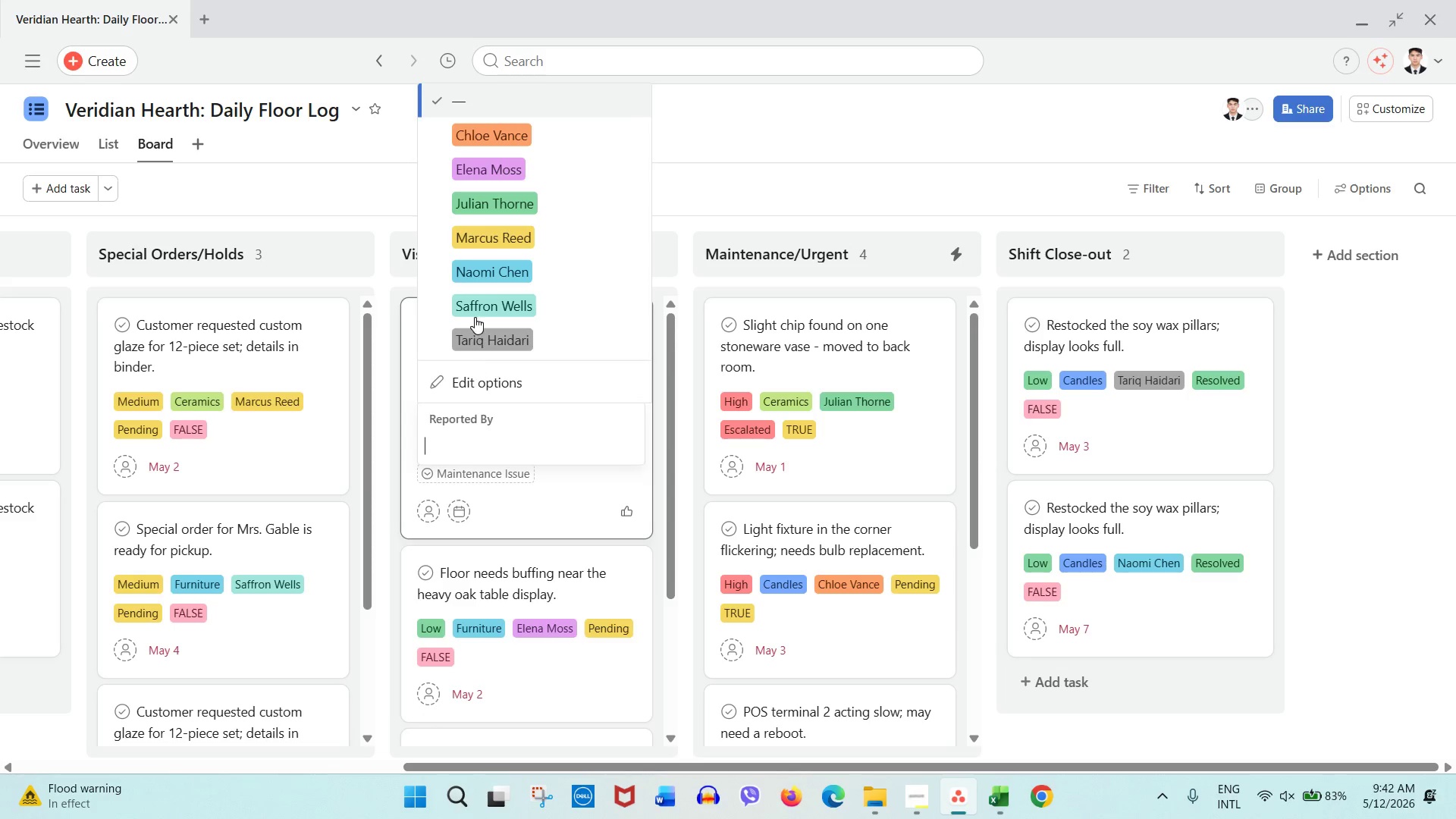 
left_click([472, 334])
 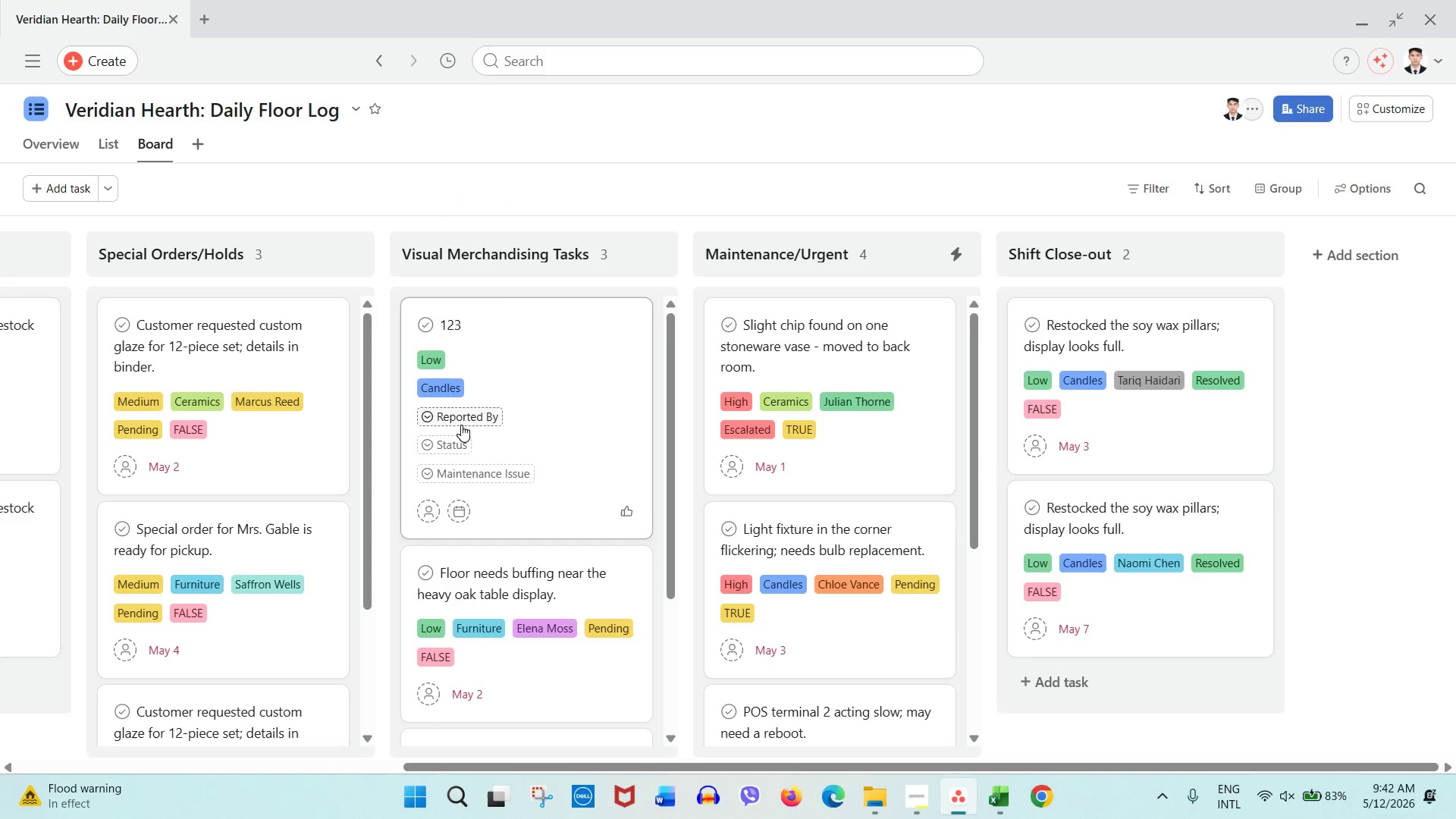 
left_click([461, 425])
 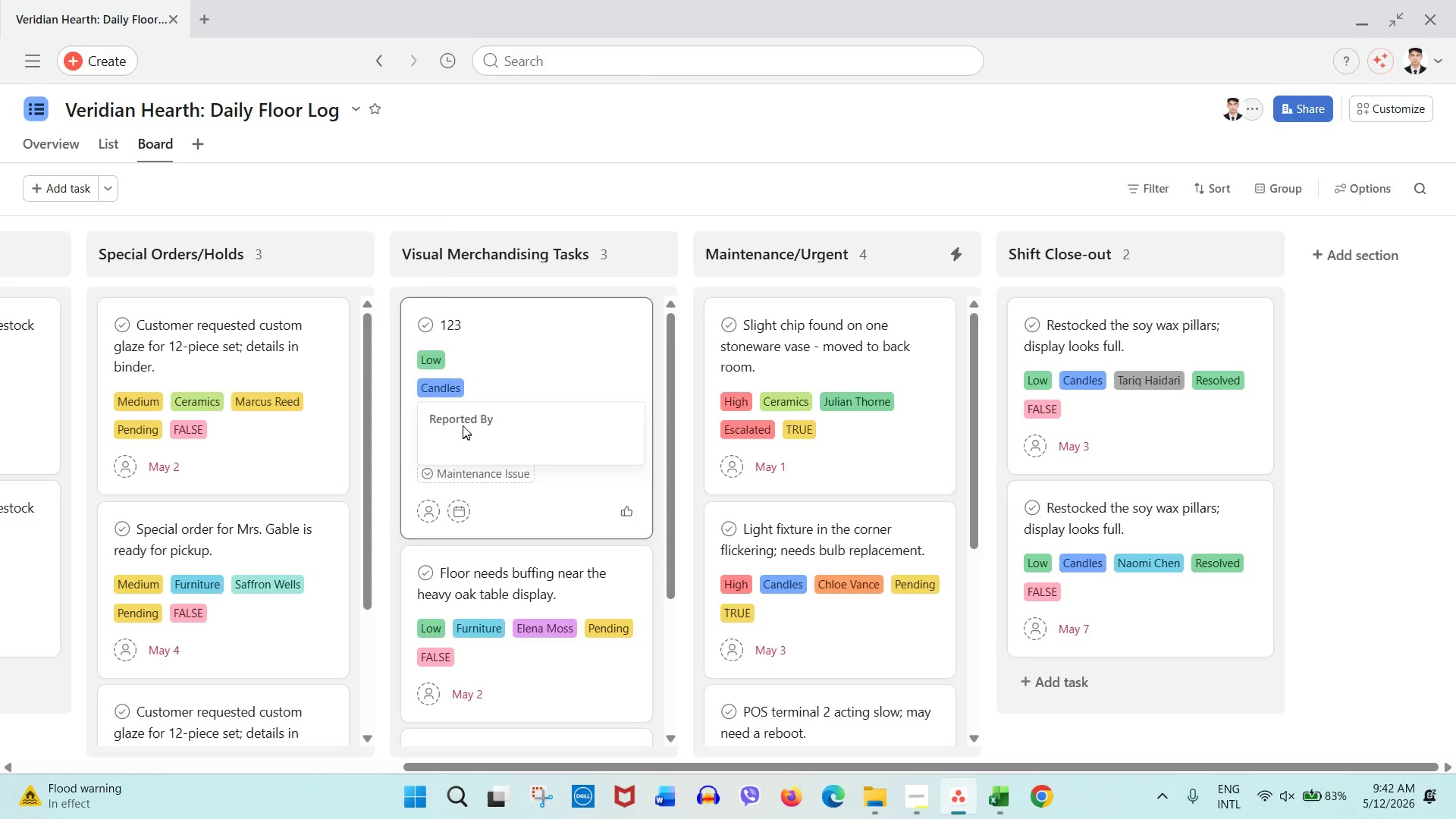 
left_click([464, 419])
 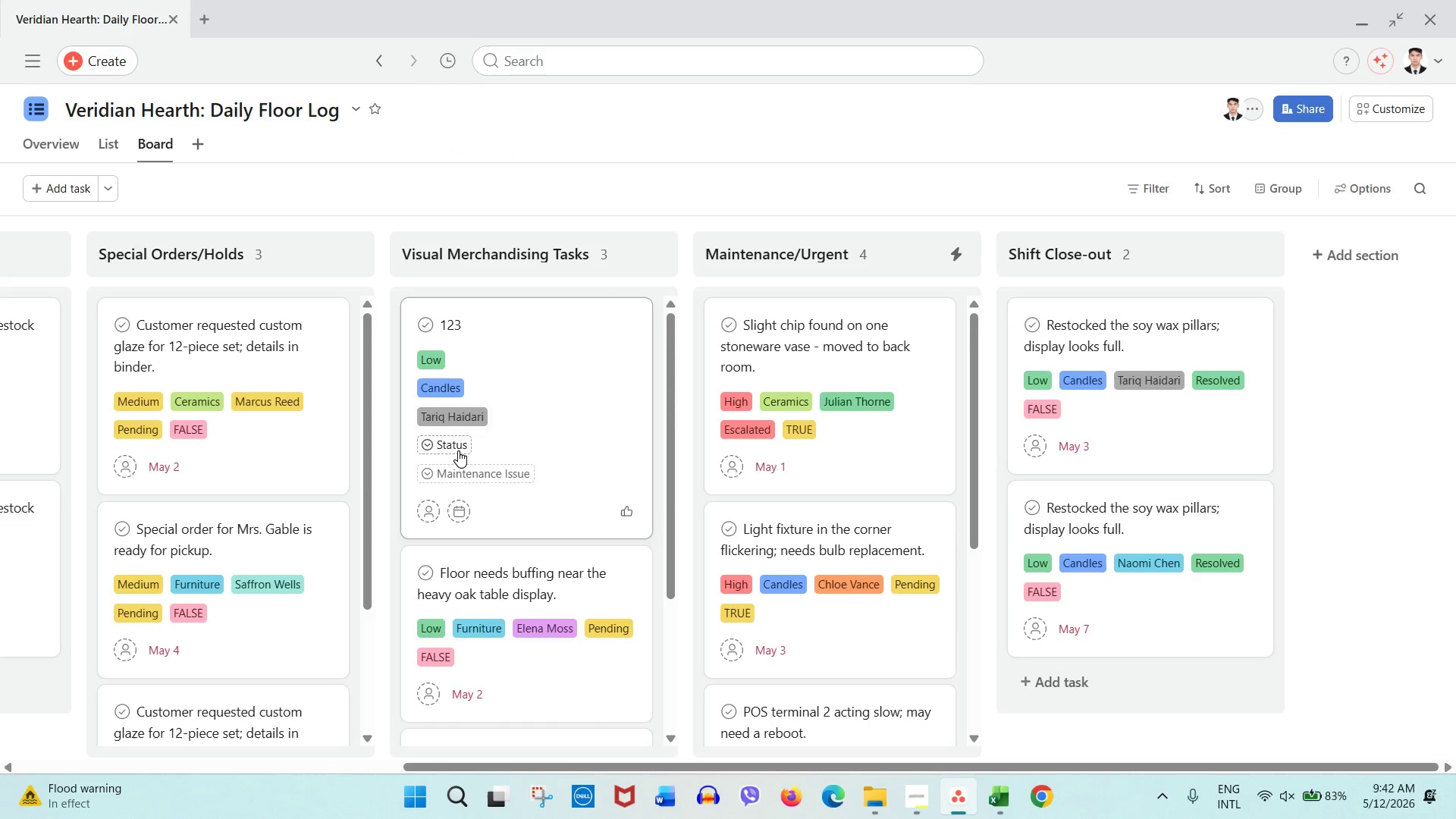 
left_click([458, 450])
 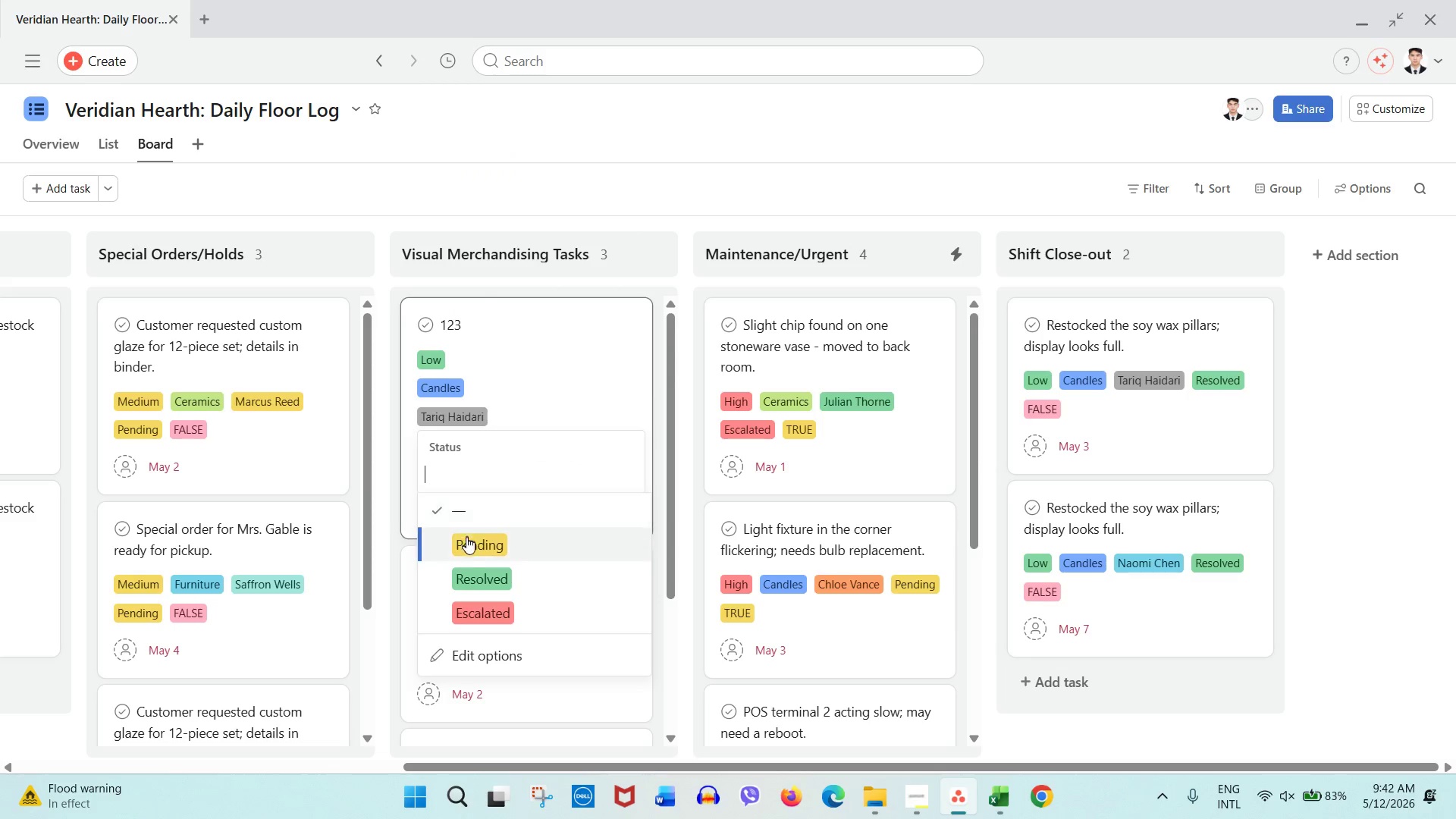 
left_click([469, 542])
 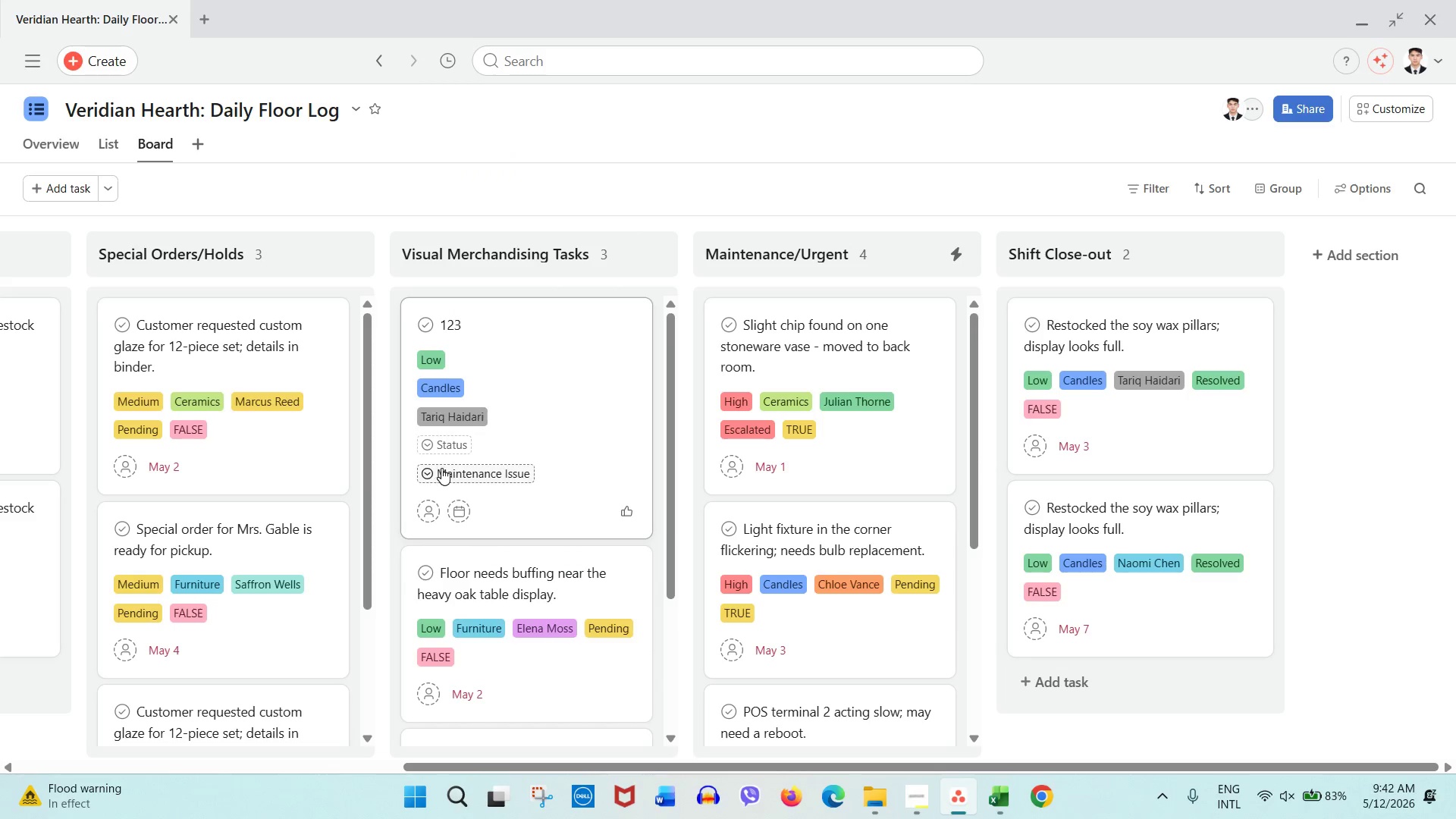 
left_click([443, 469])
 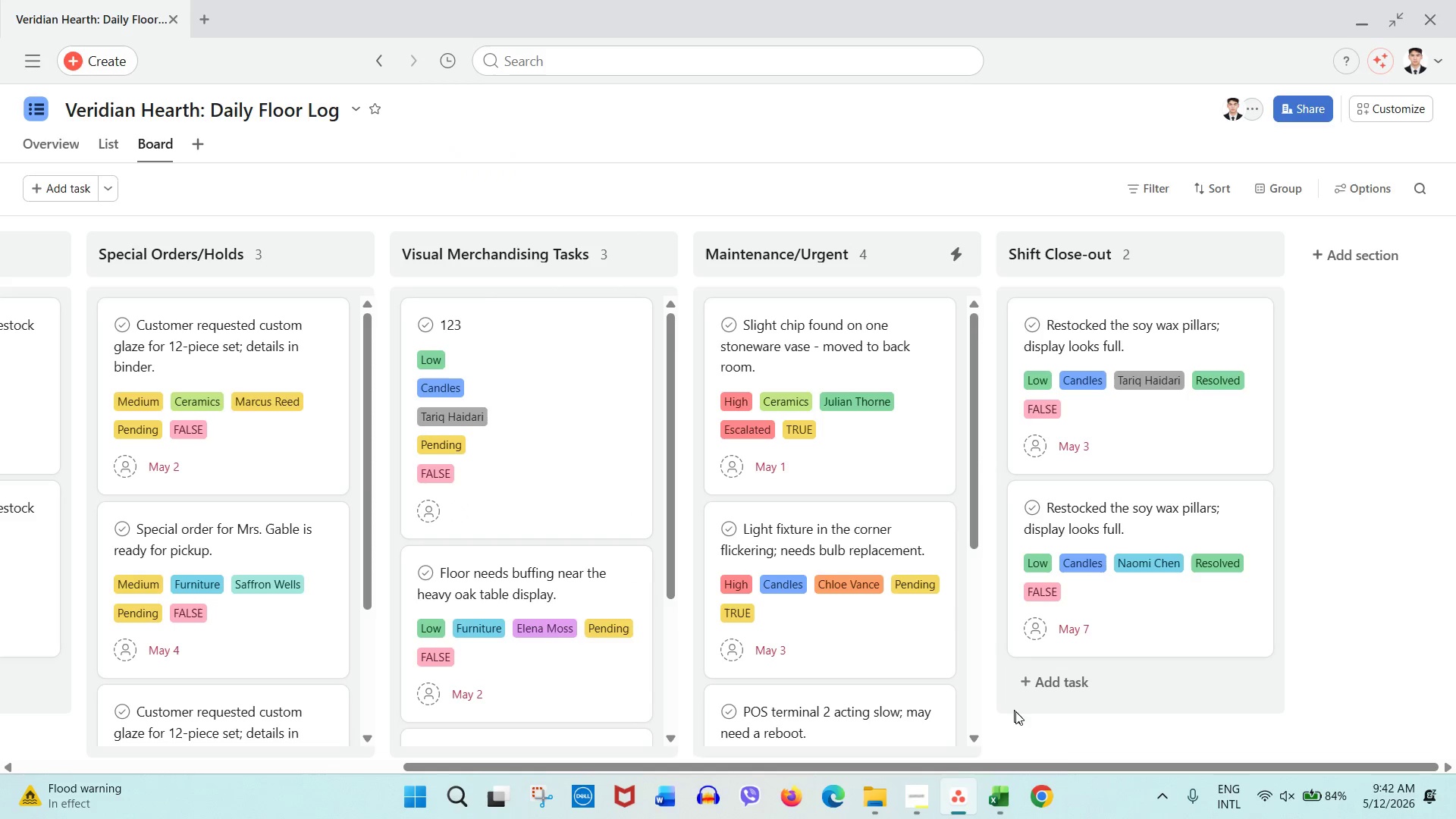 
wait(6.06)
 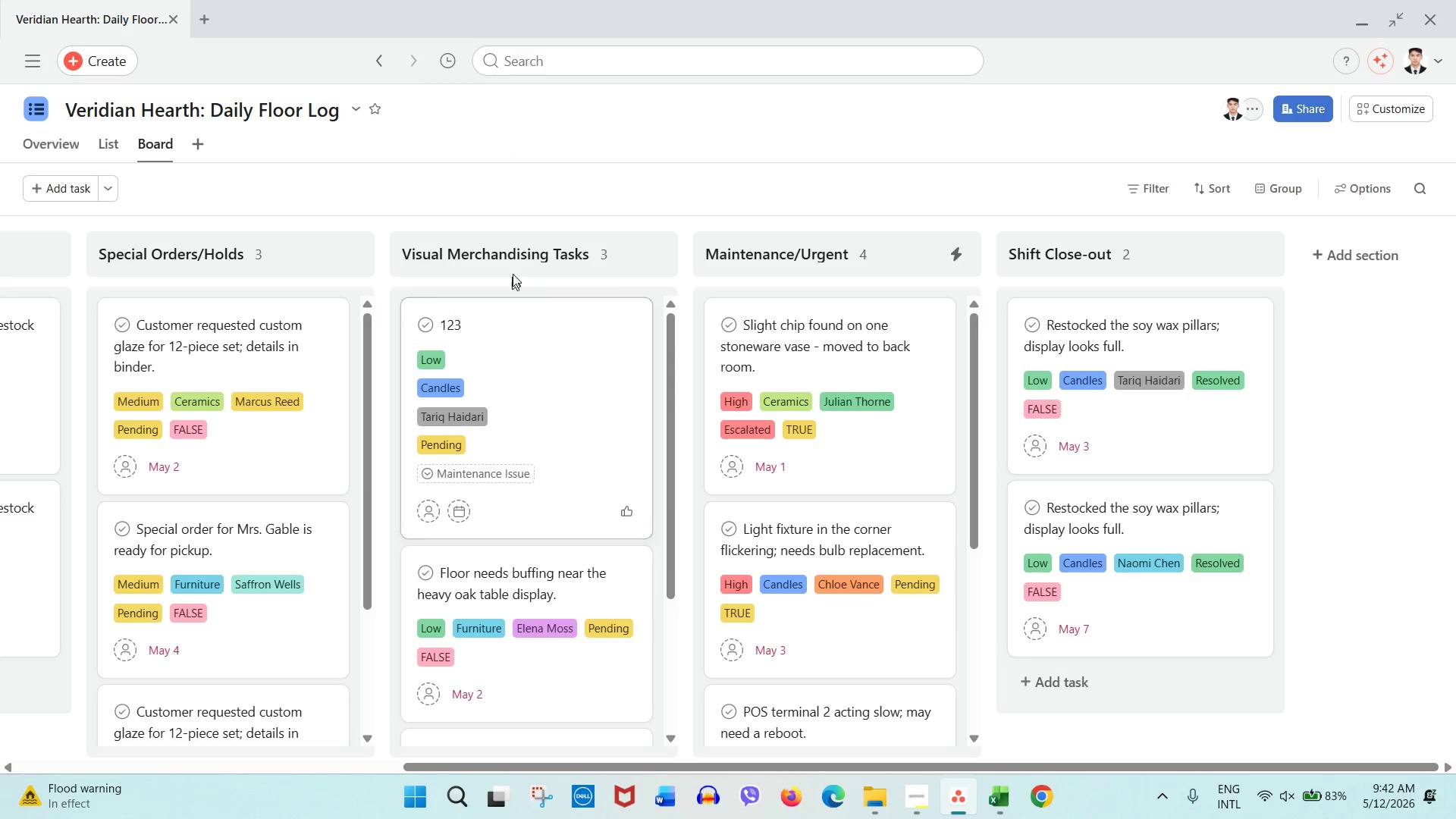 
left_click([1012, 801])
 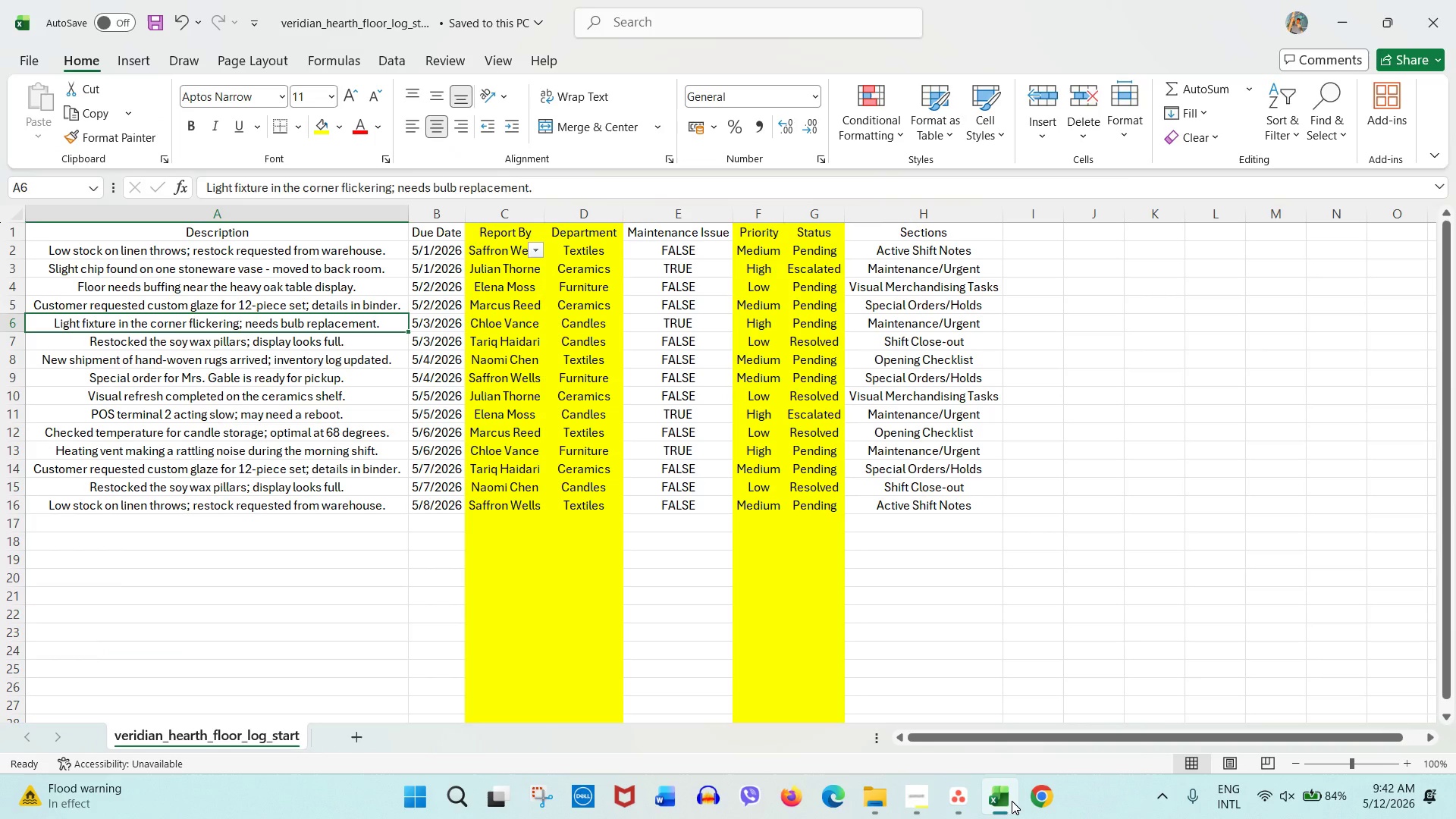 
left_click([1012, 801])
 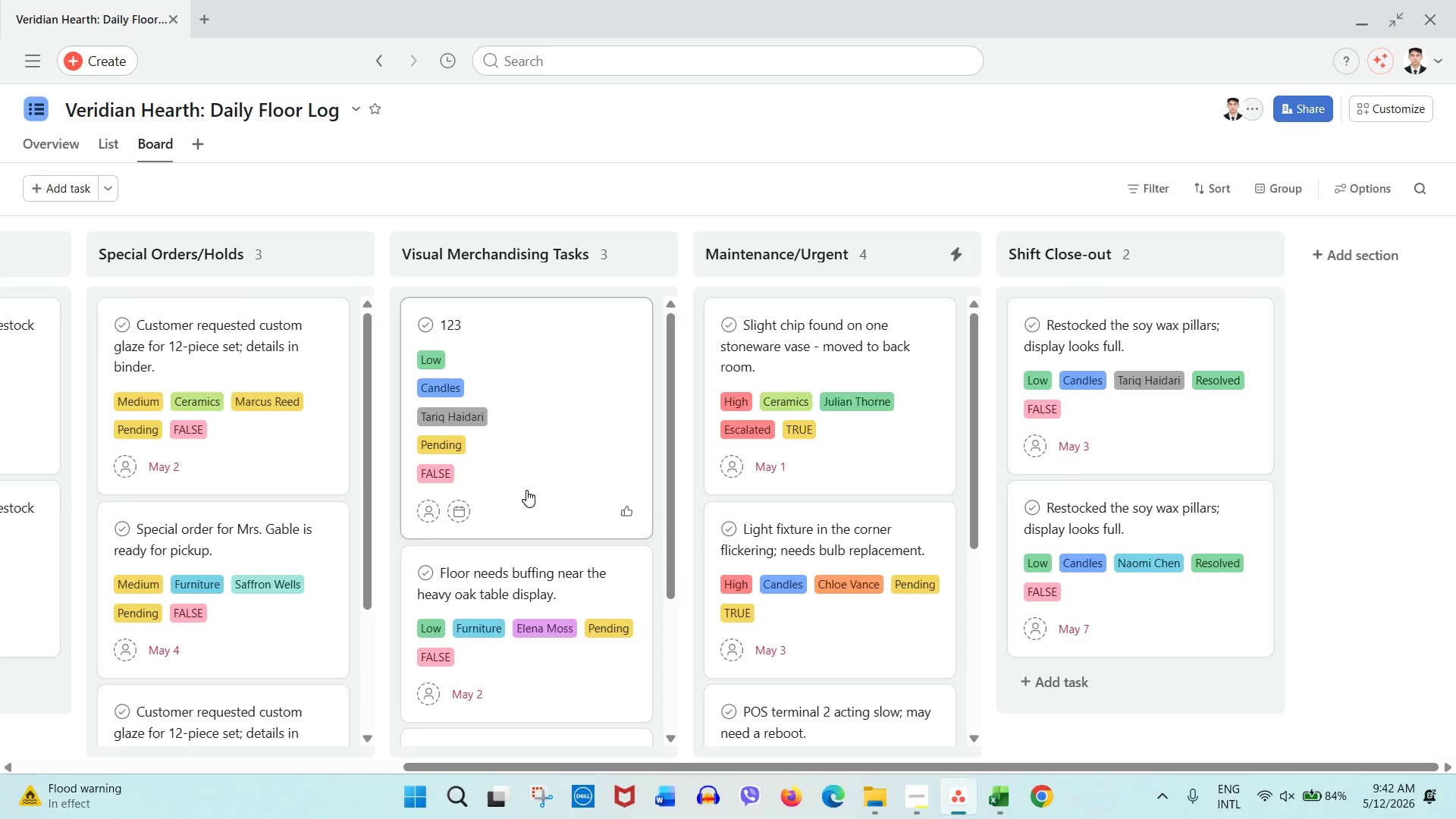 
wait(8.66)
 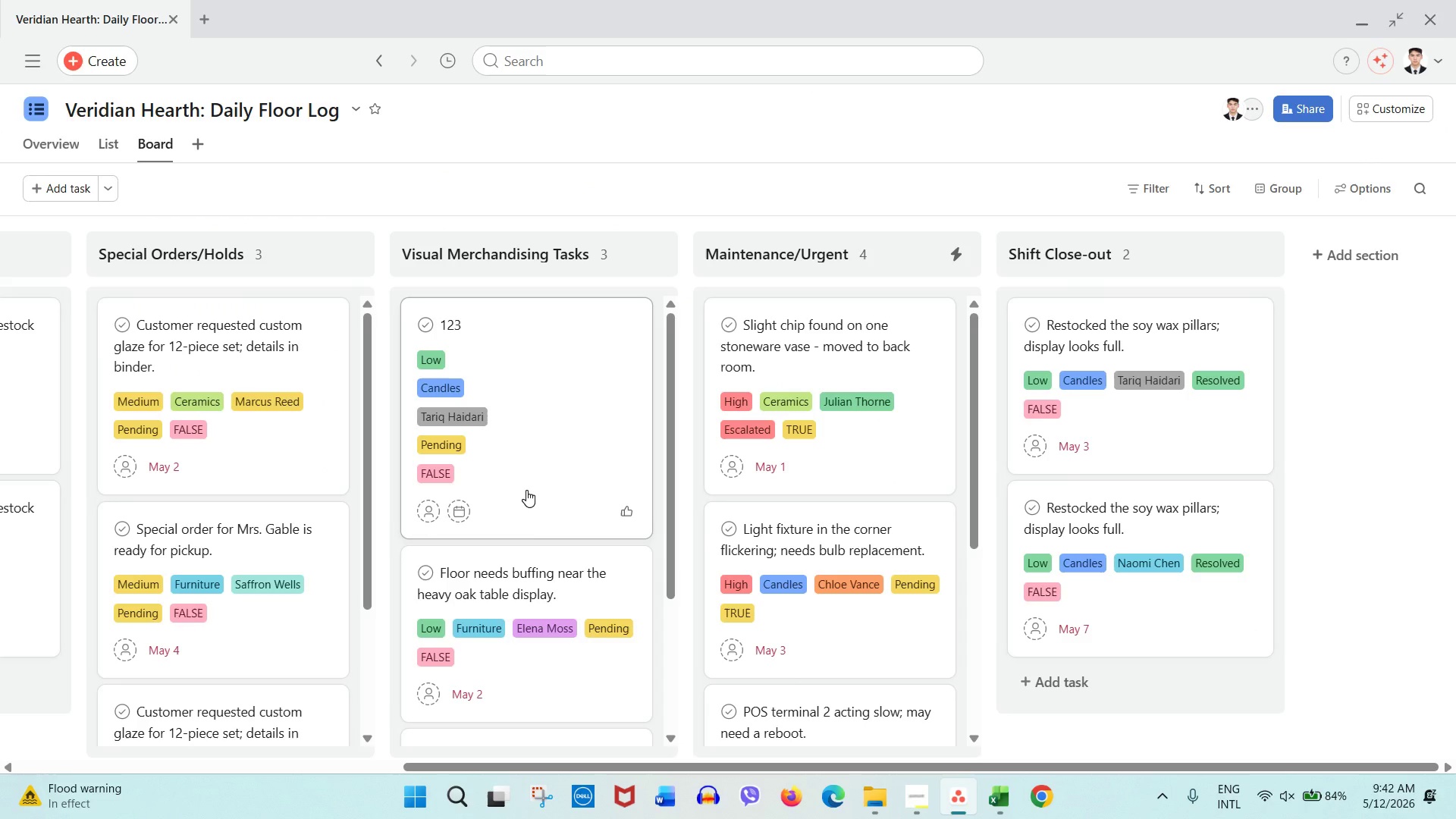 
left_click([874, 795])
 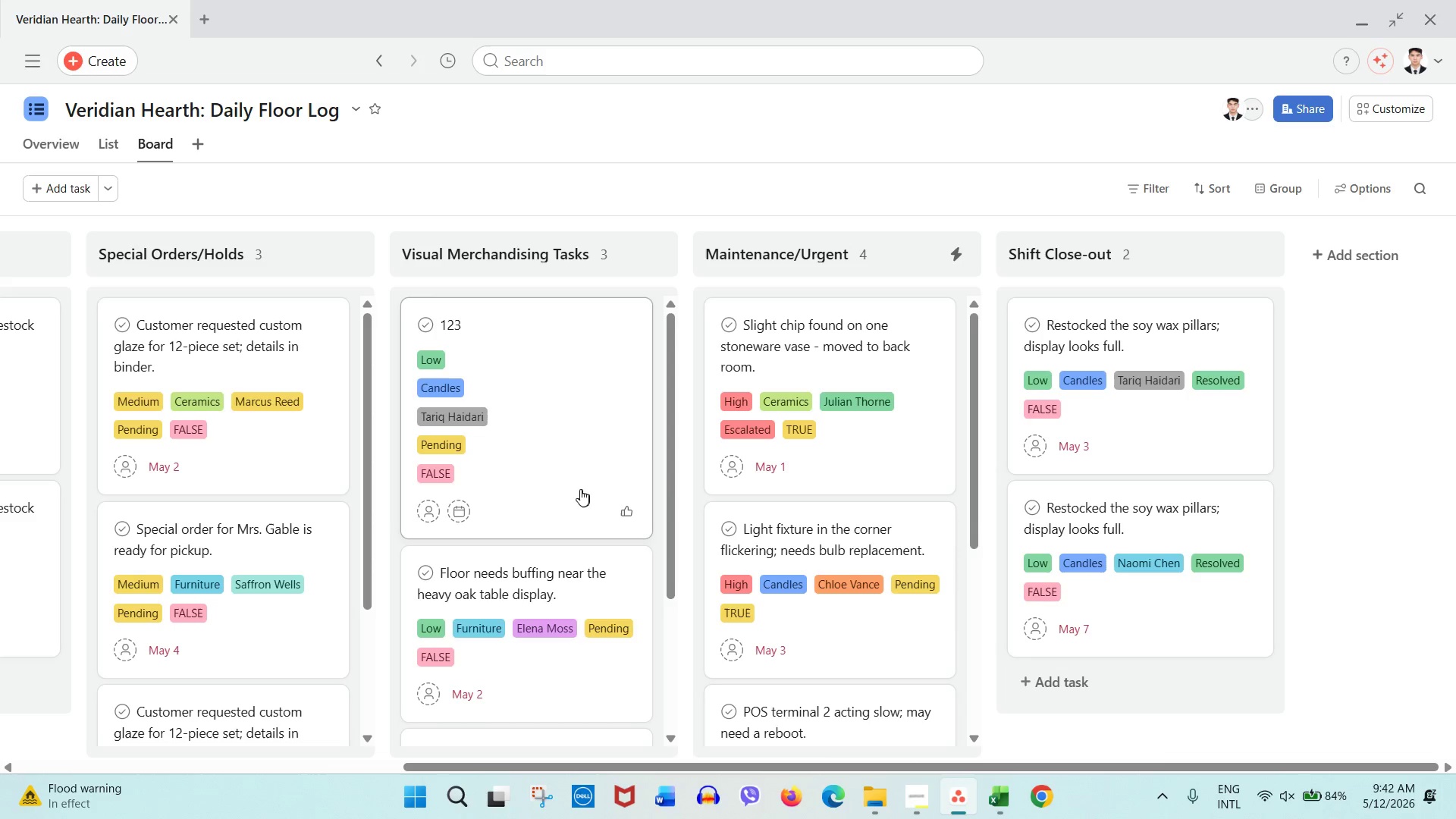 
left_click_drag(start_coordinate=[580, 489], to_coordinate=[852, 438])
 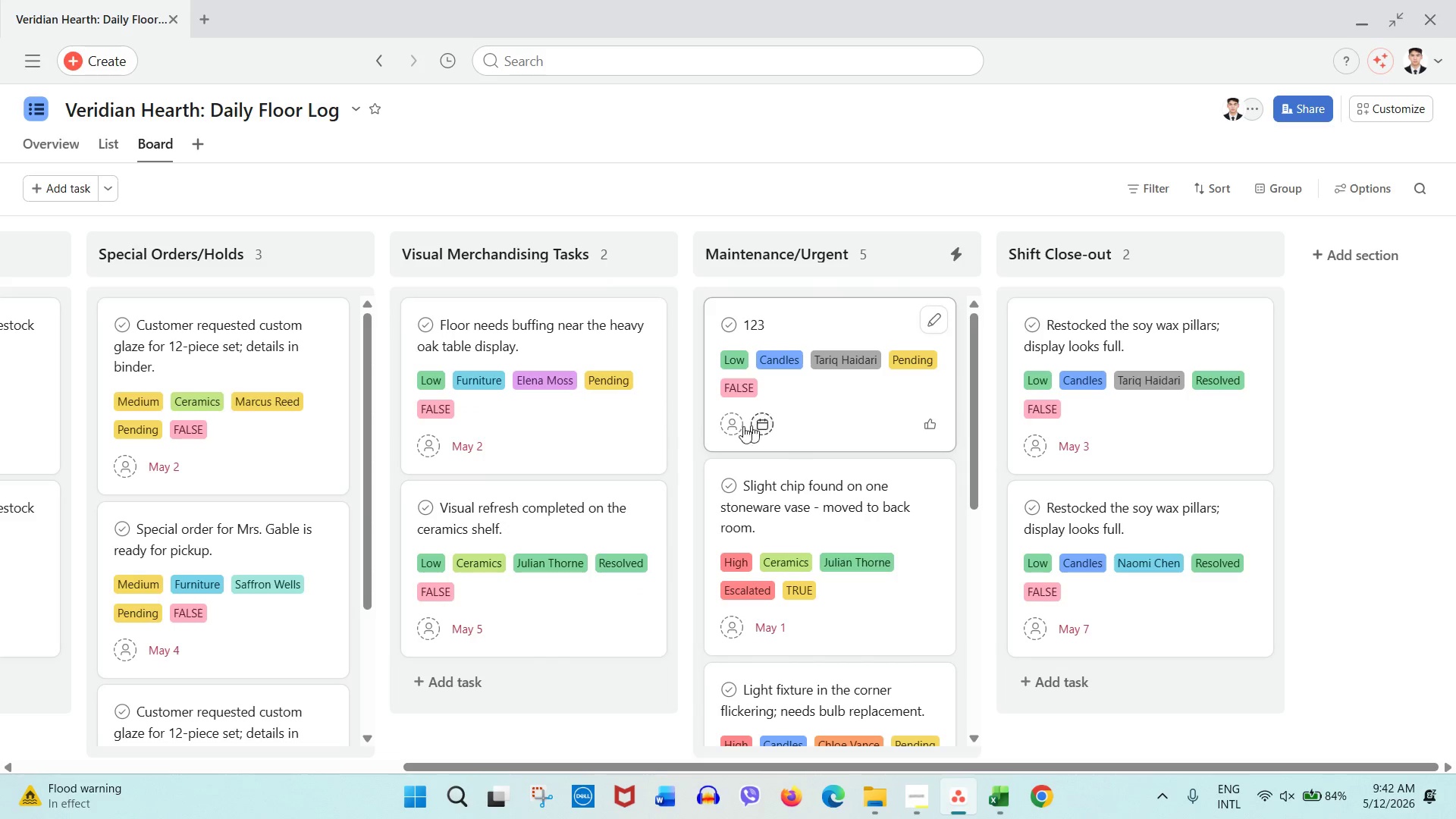 
mouse_move([669, 412])
 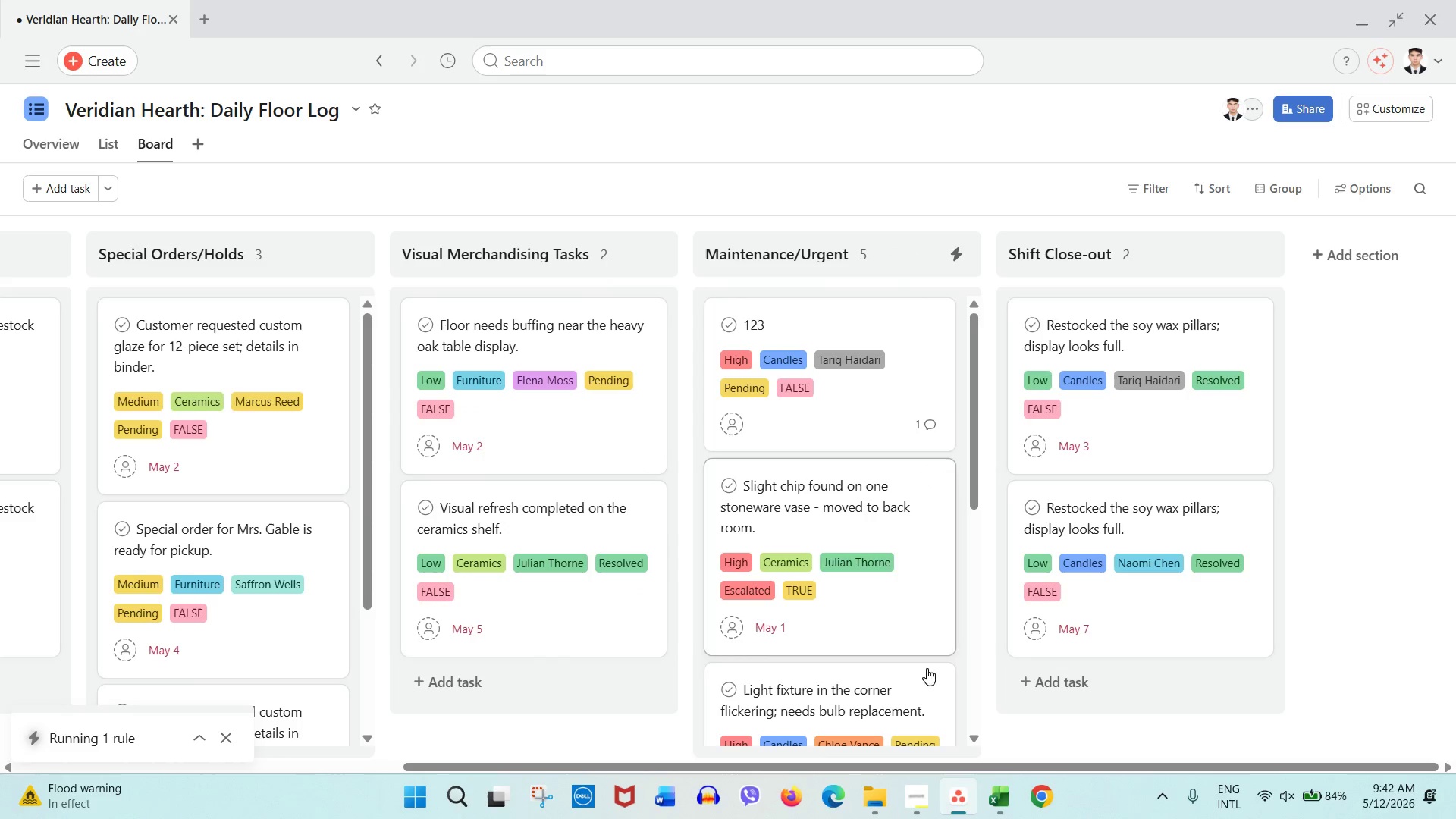 
wait(5.64)
 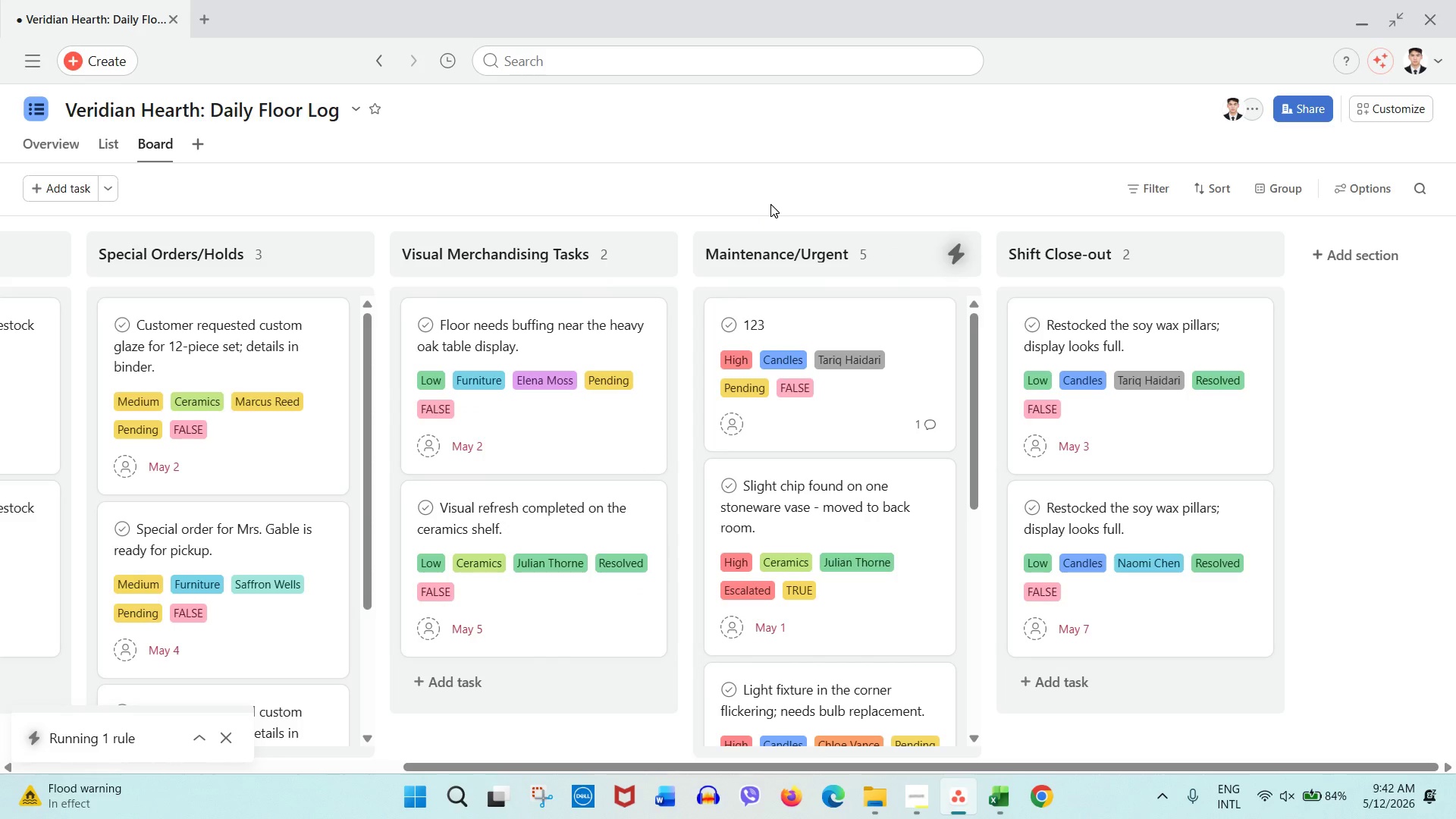 
mouse_move([919, 422])
 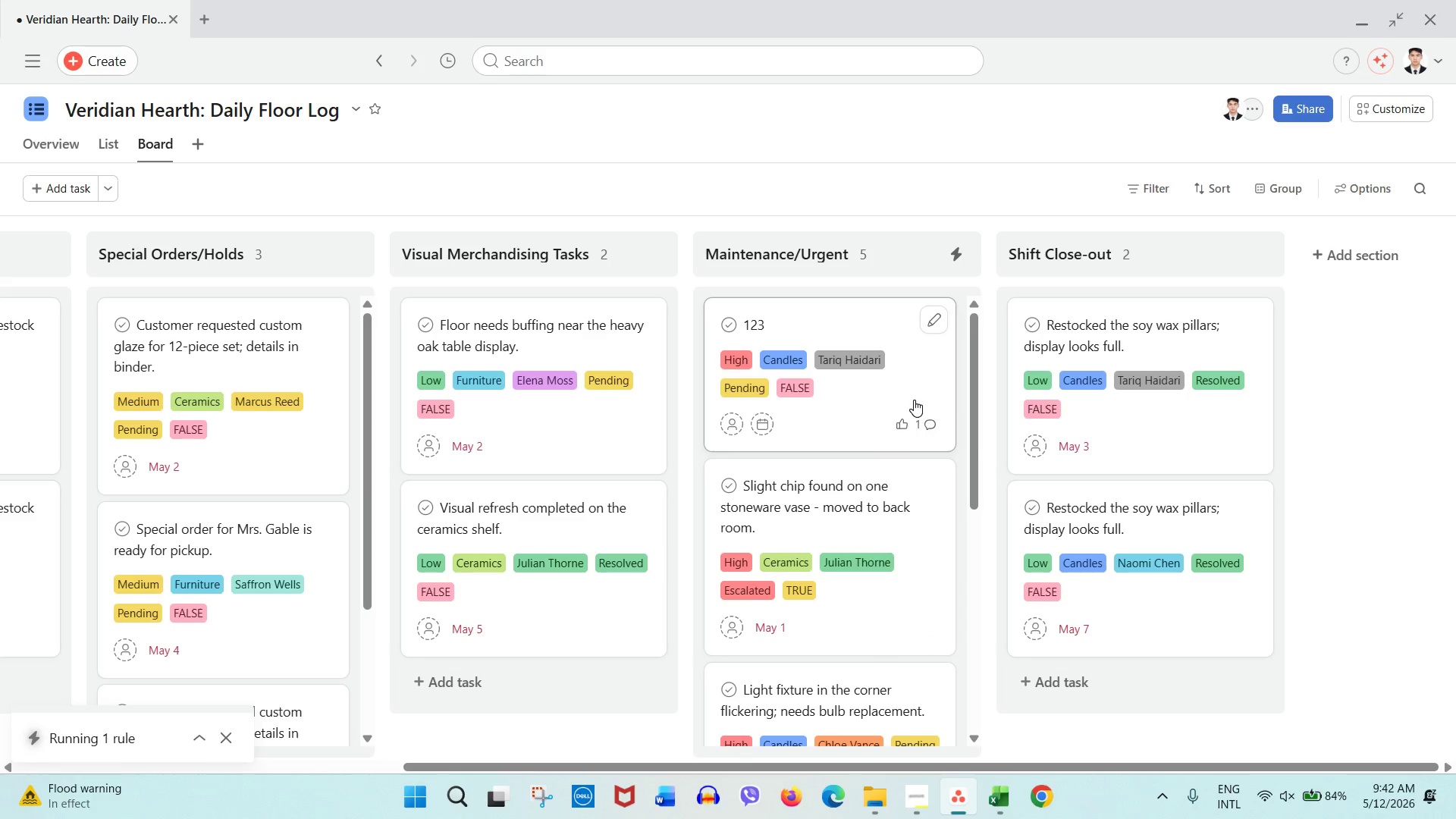 
left_click([914, 400])
 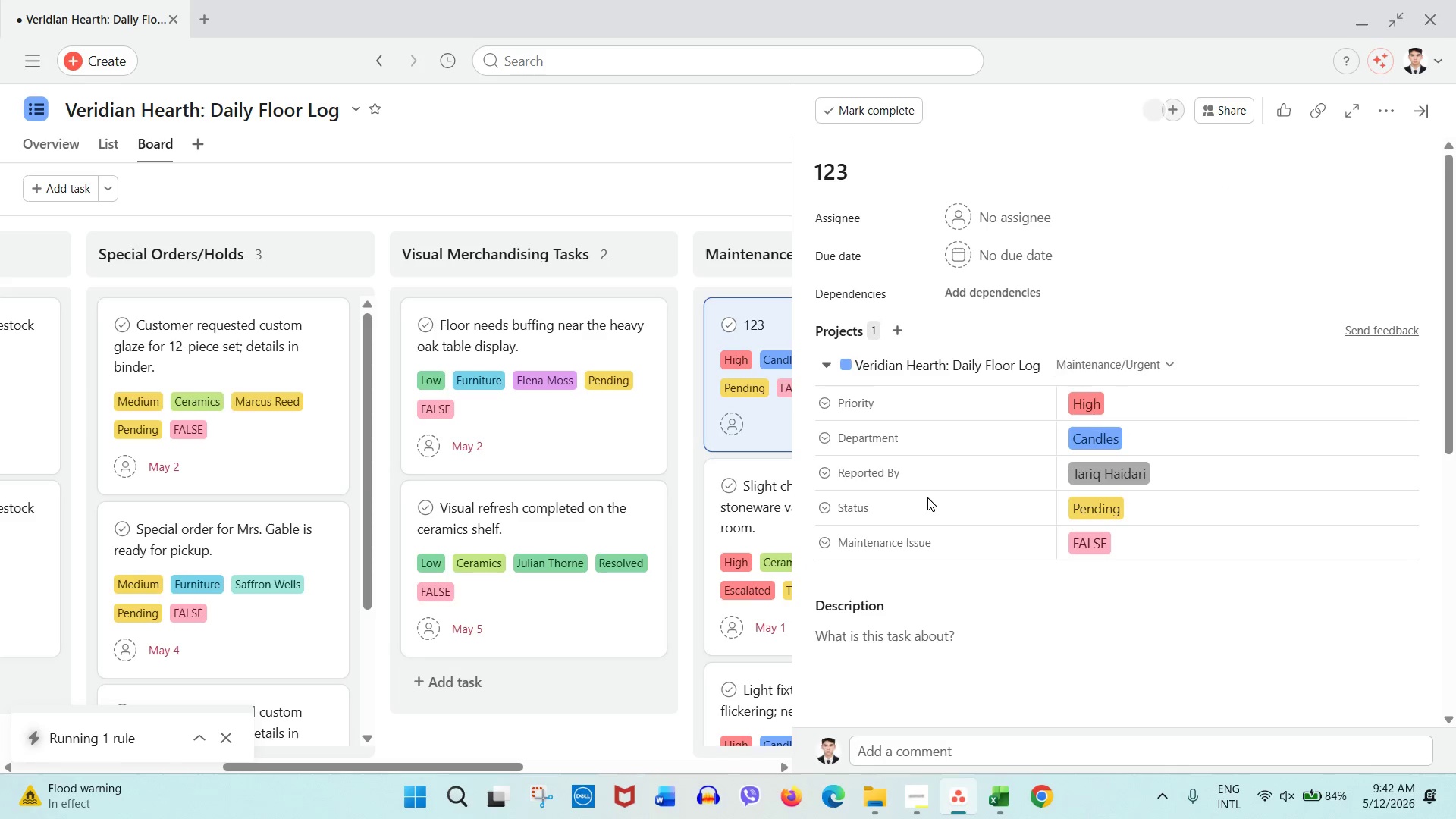 
scroll: coordinate [927, 497], scroll_direction: down, amount: 1.0
 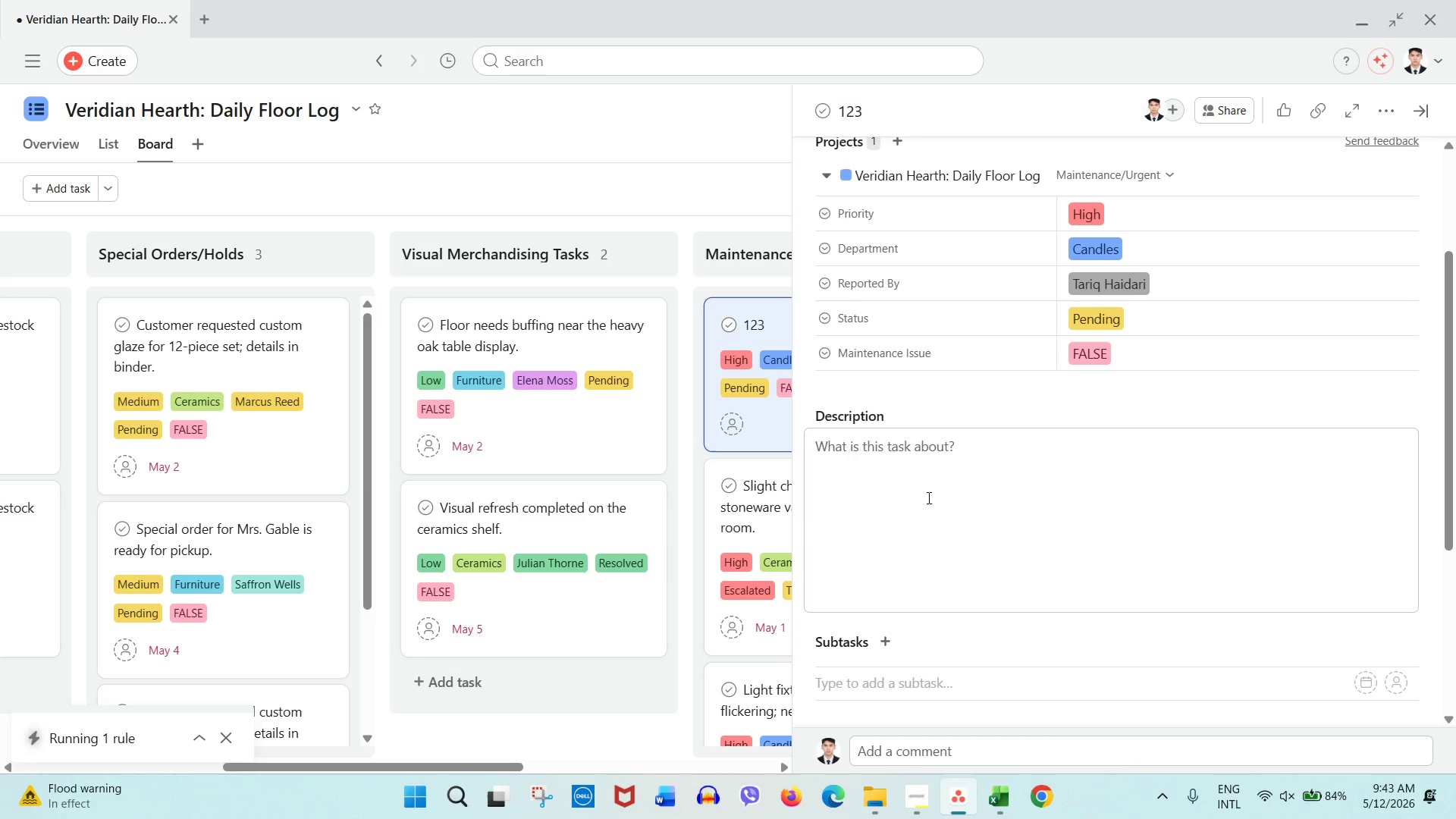 
scroll: coordinate [927, 497], scroll_direction: up, amount: 2.0
 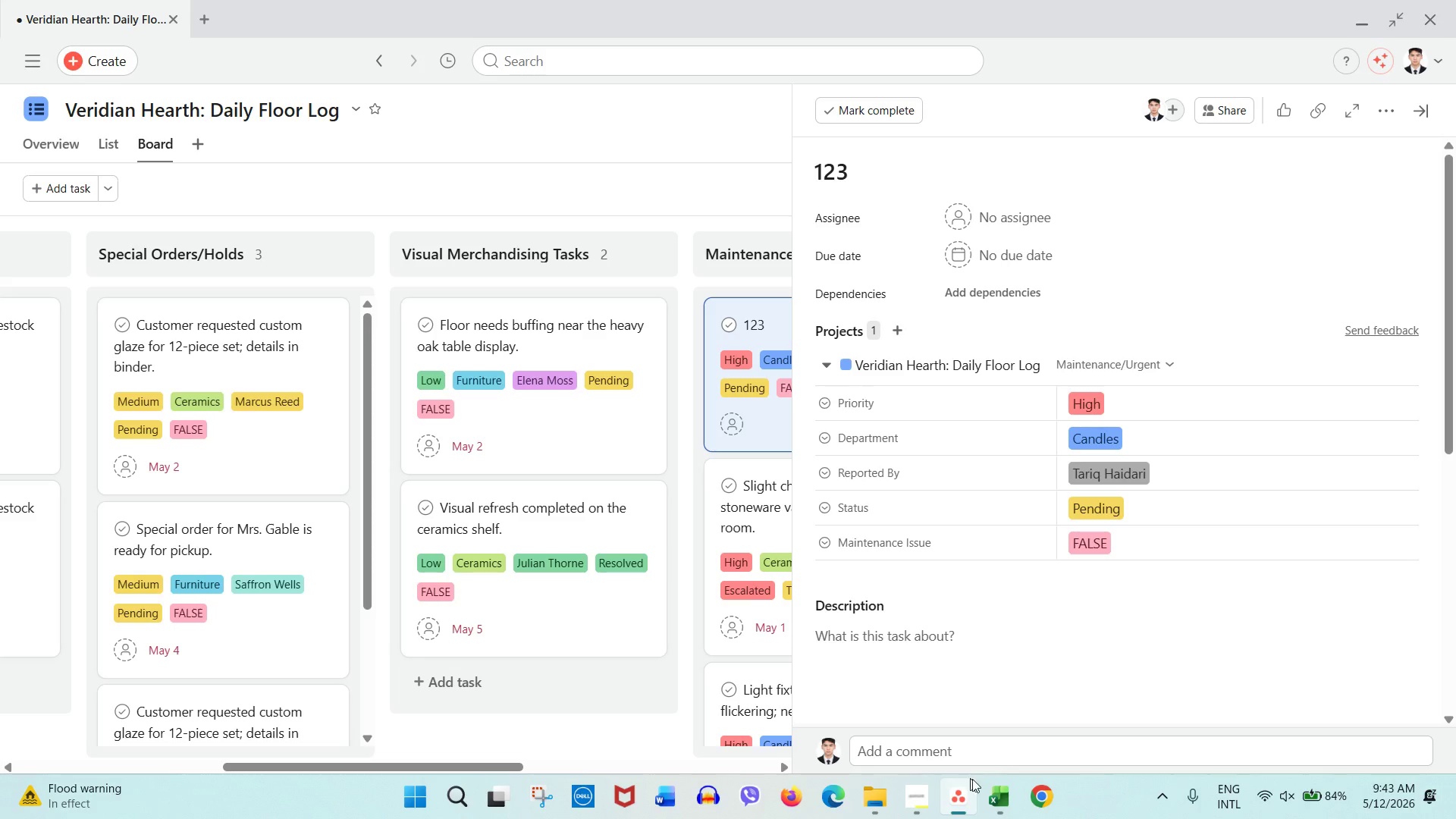 
left_click([991, 792])
 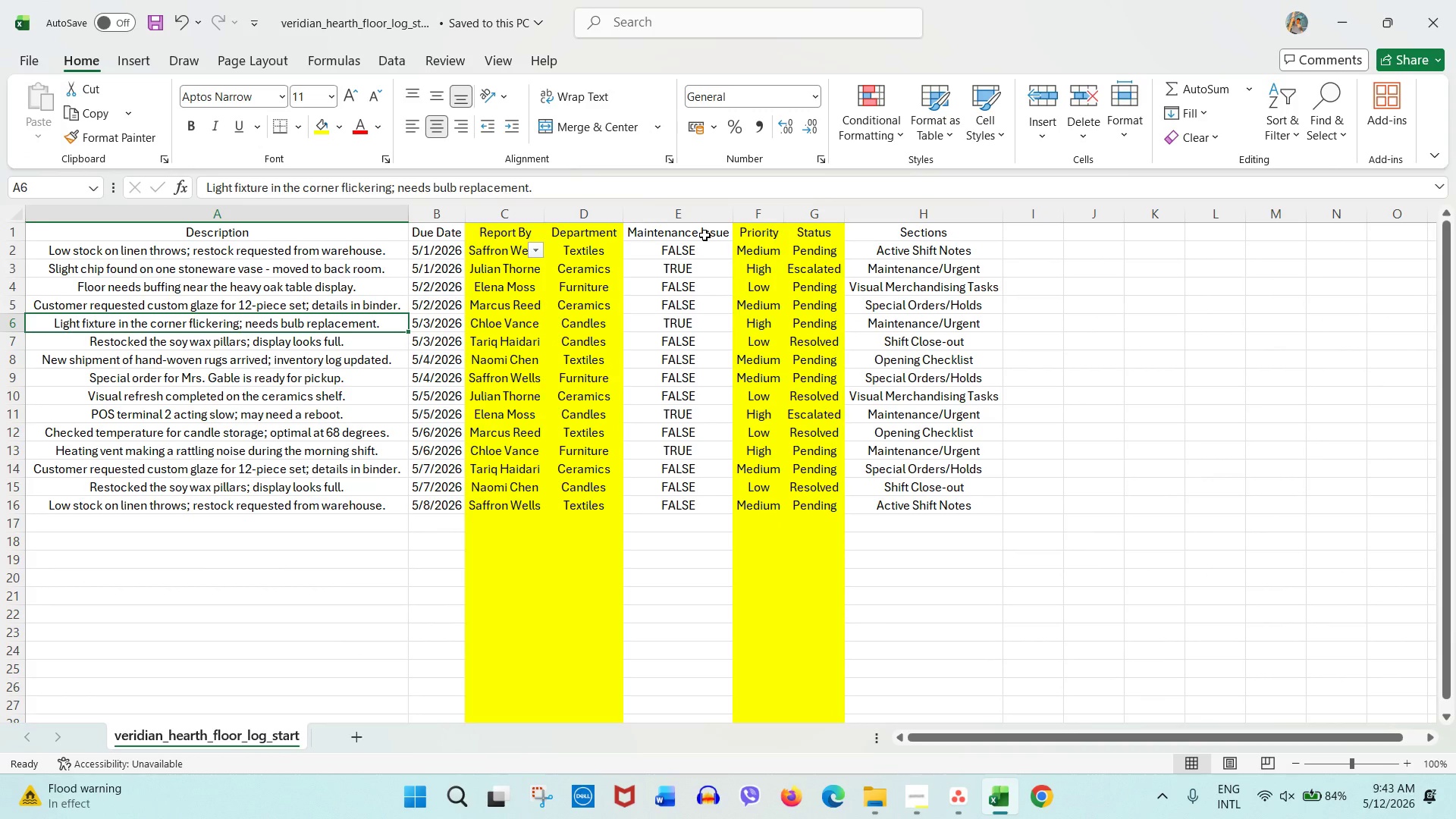 
left_click([704, 235])
 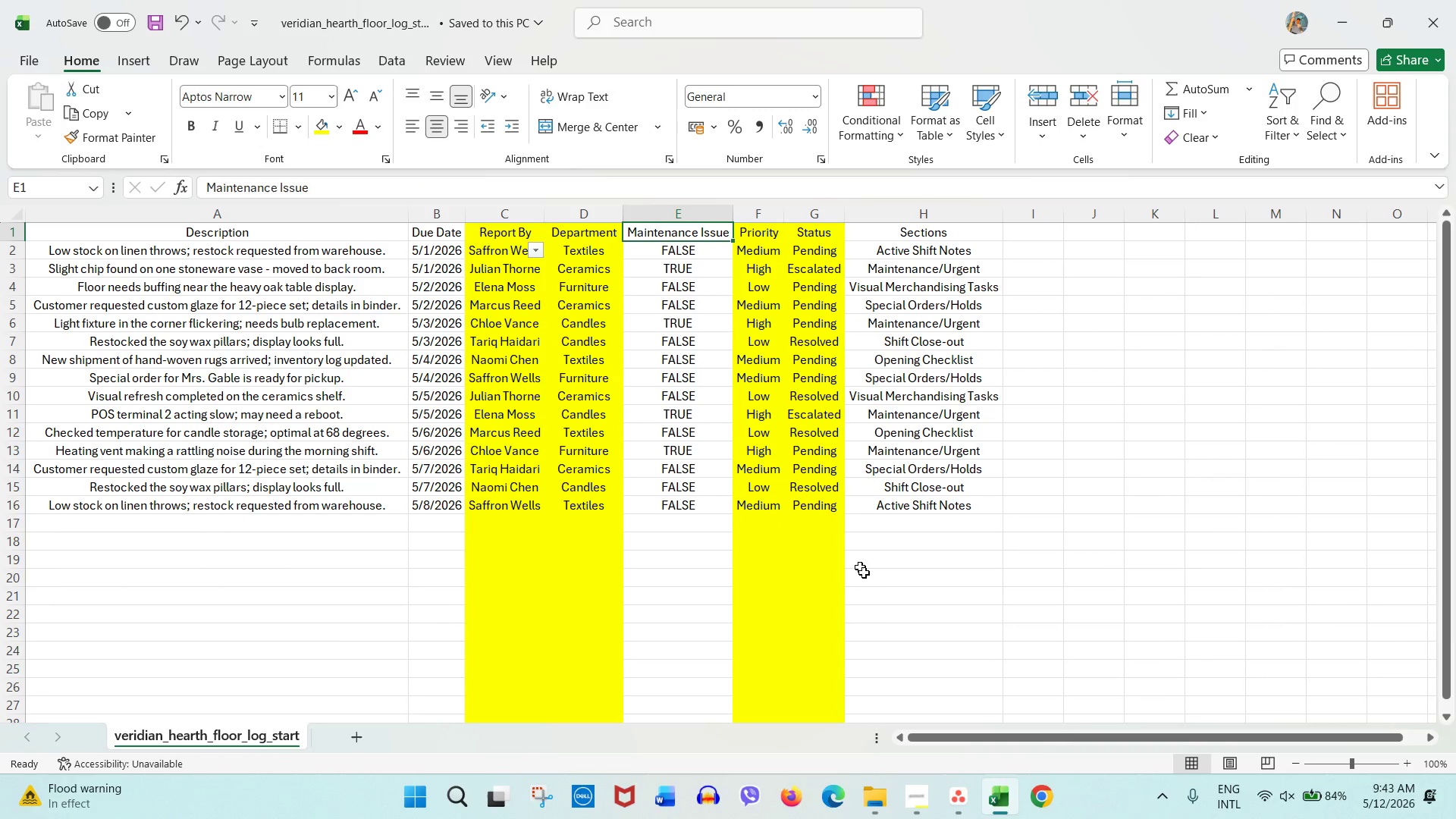 
left_click([884, 595])
 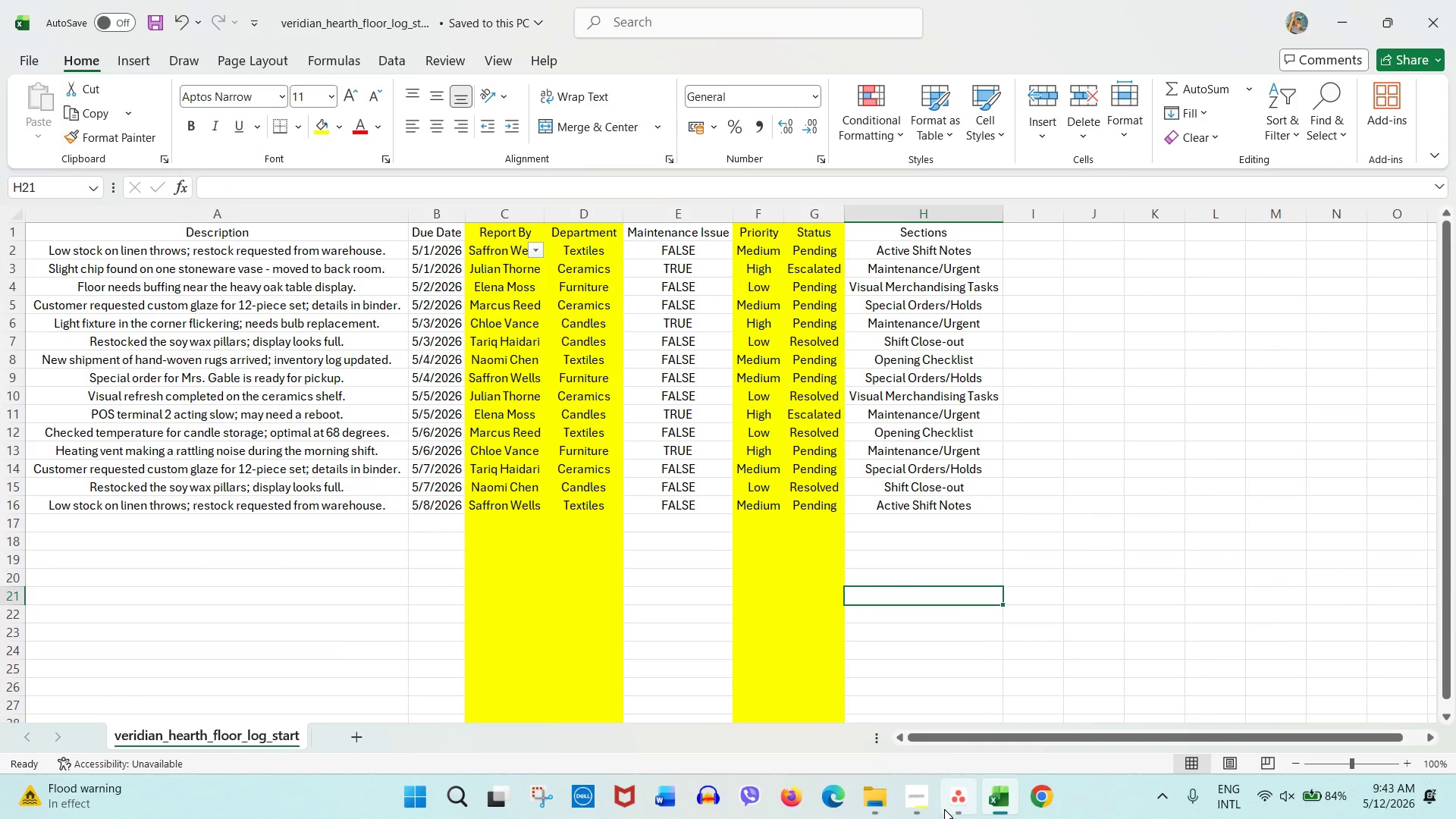 
left_click([945, 809])
 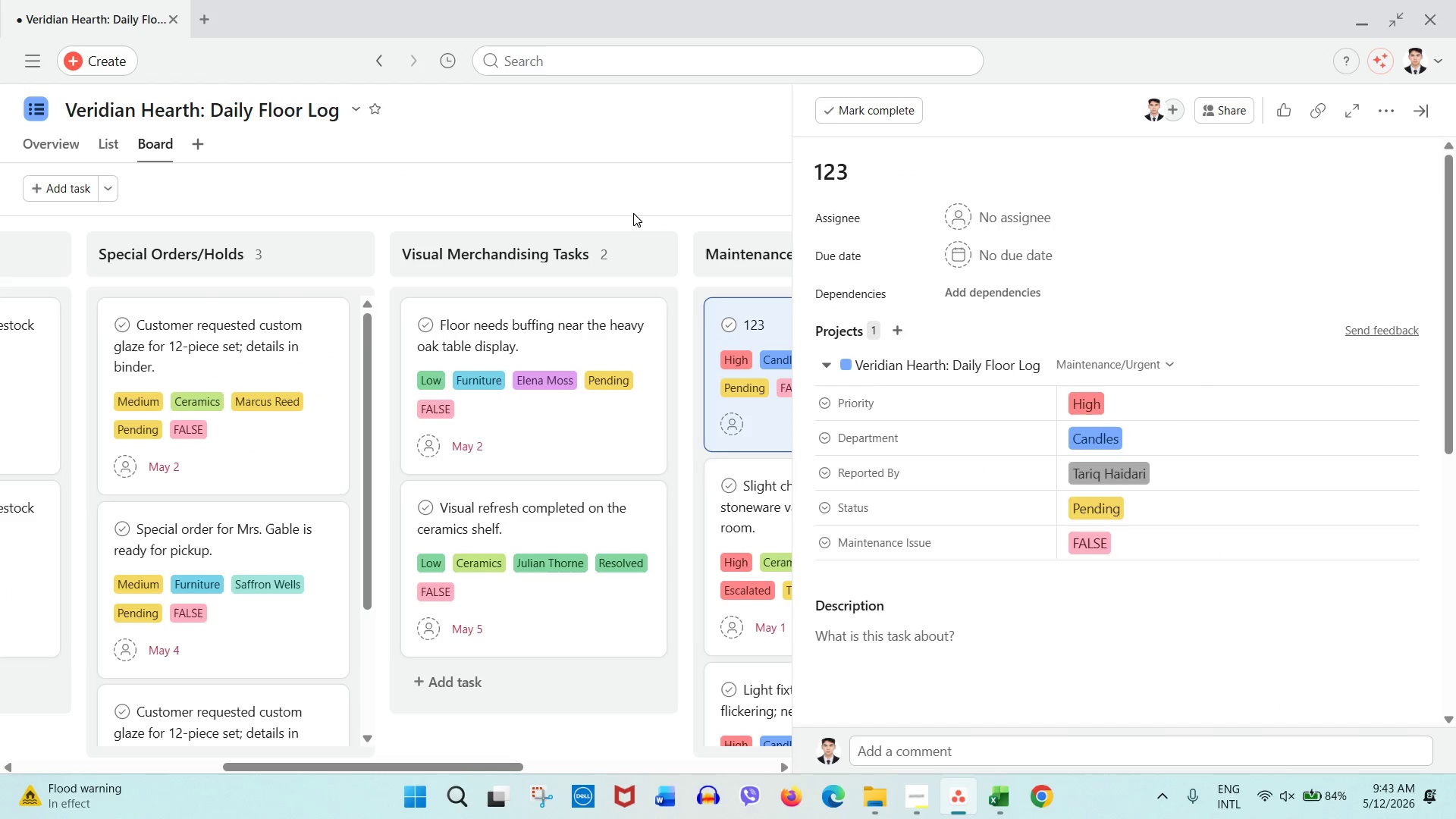 
left_click([635, 195])
 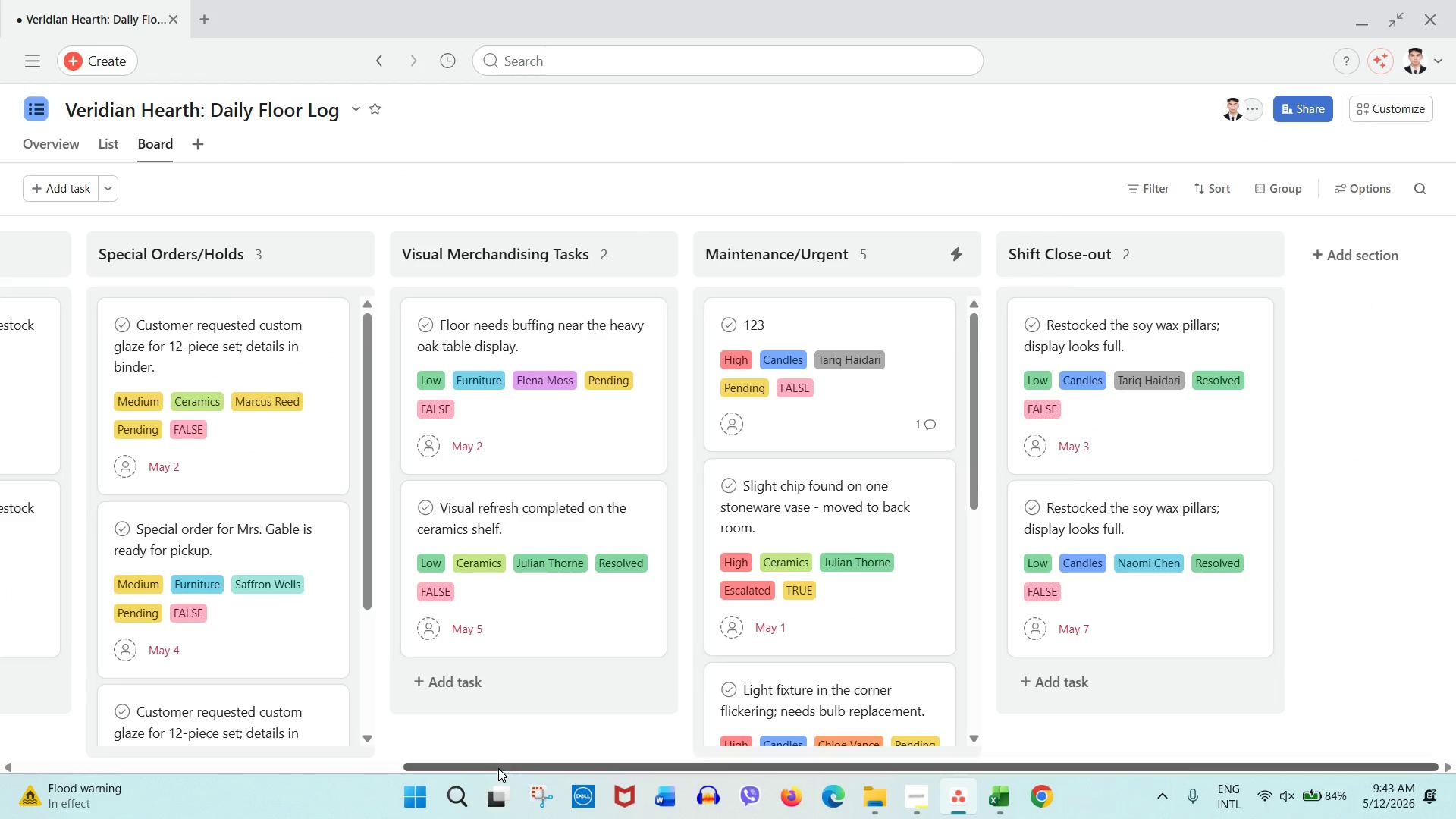 
left_click_drag(start_coordinate=[500, 764], to_coordinate=[0, 783])
 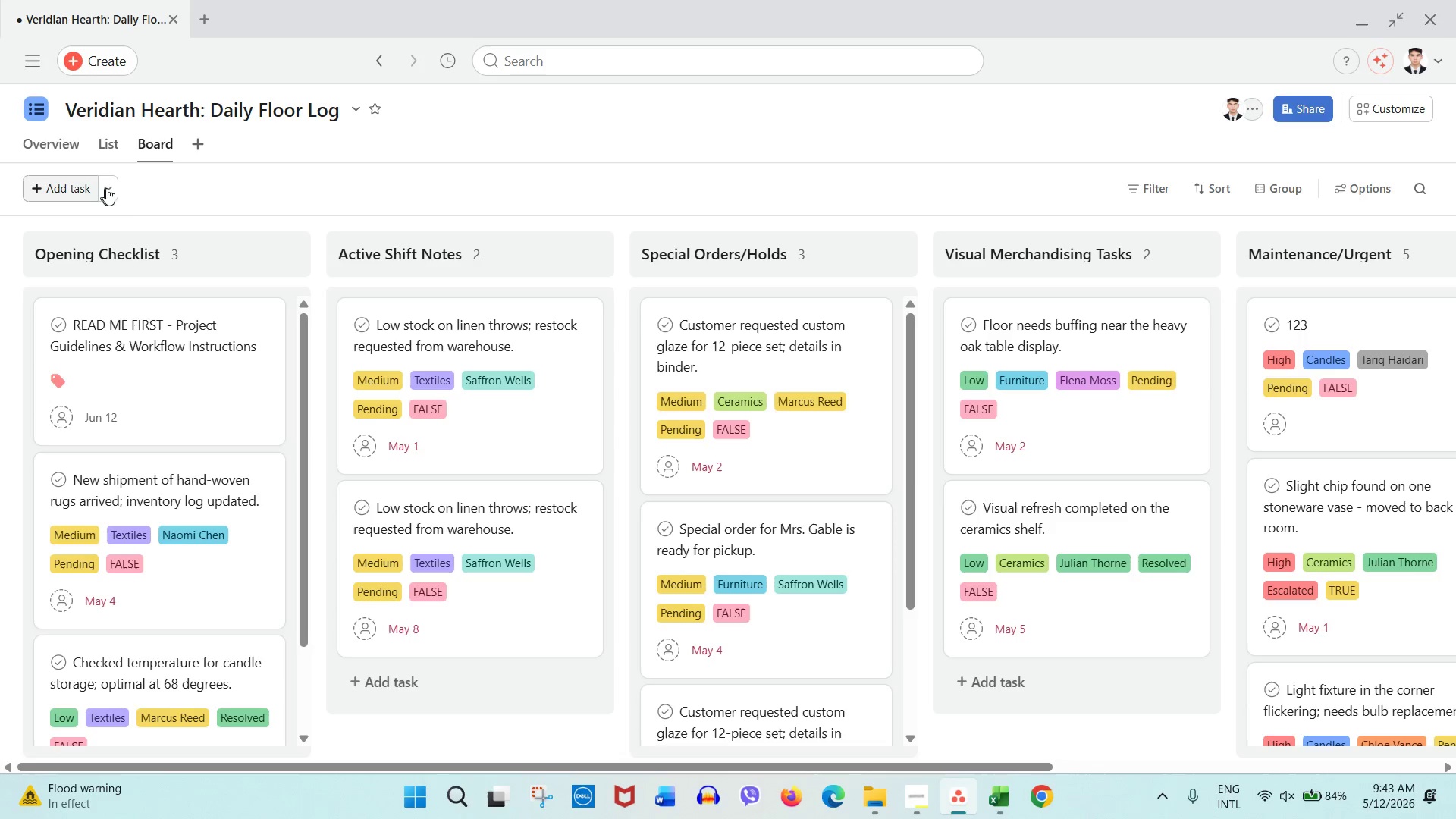 
wait(5.05)
 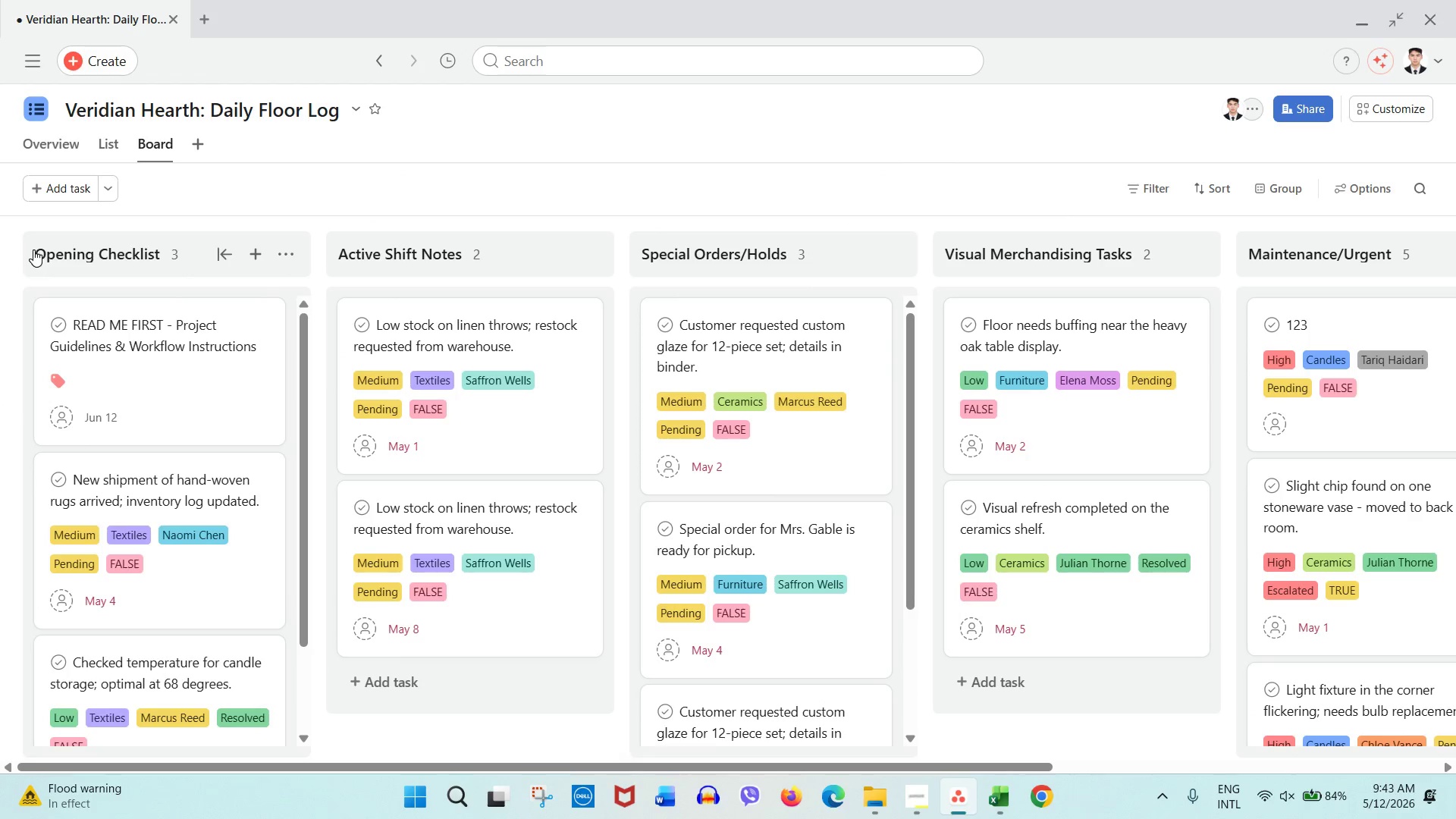 
left_click_drag(start_coordinate=[448, 762], to_coordinate=[1131, 730])
 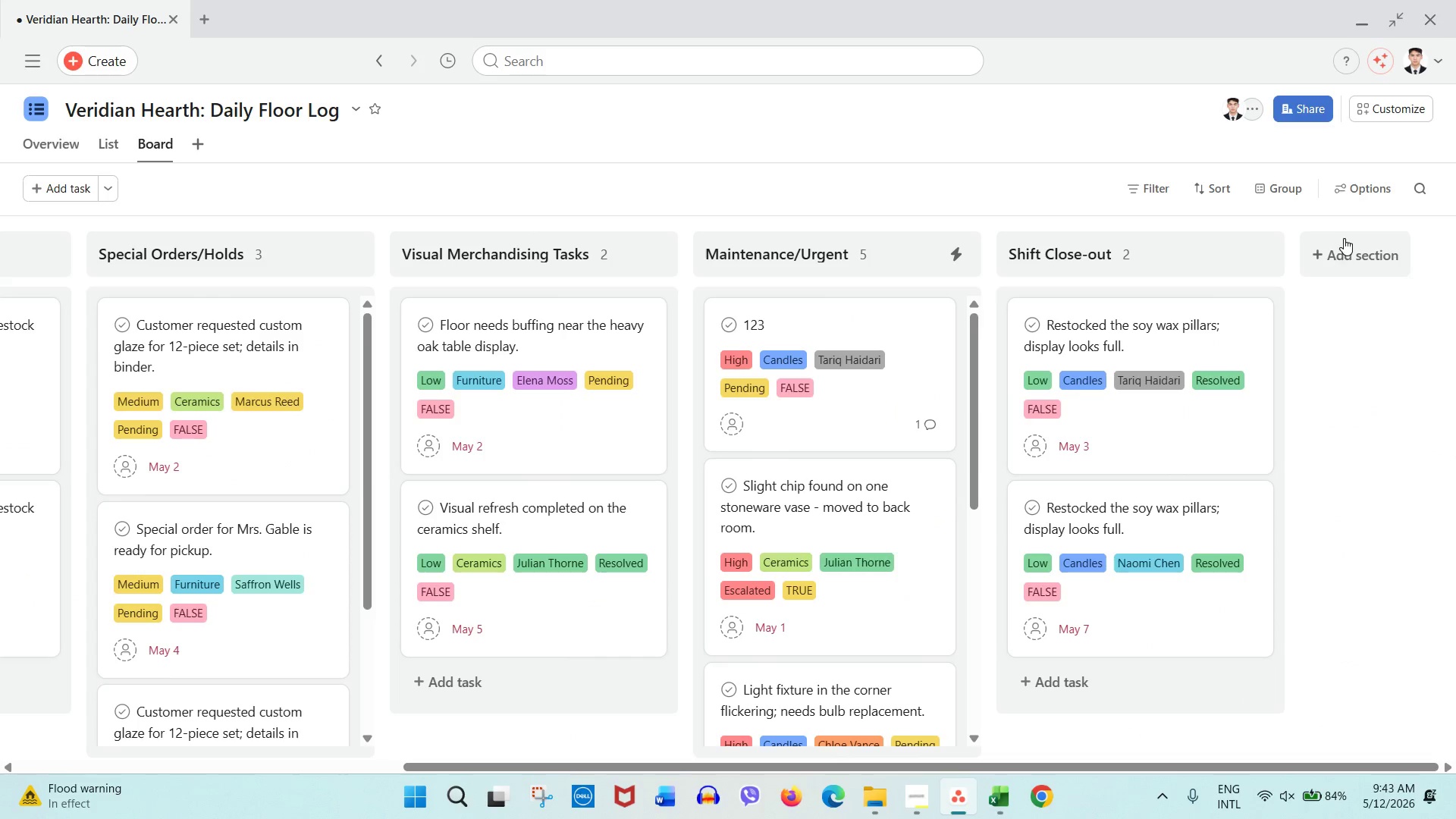 
left_click([1344, 238])
 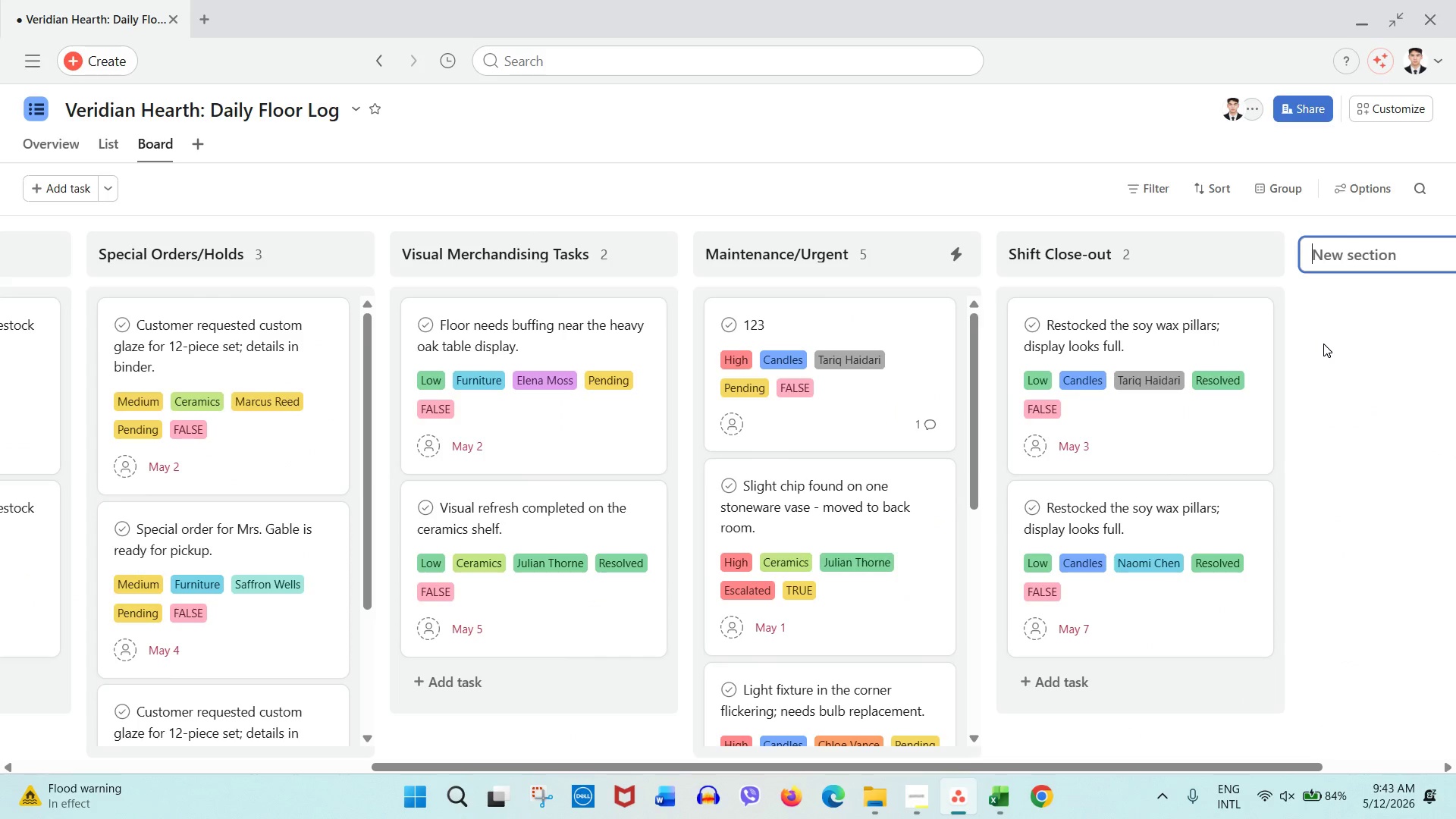 
key(Numpad1)
 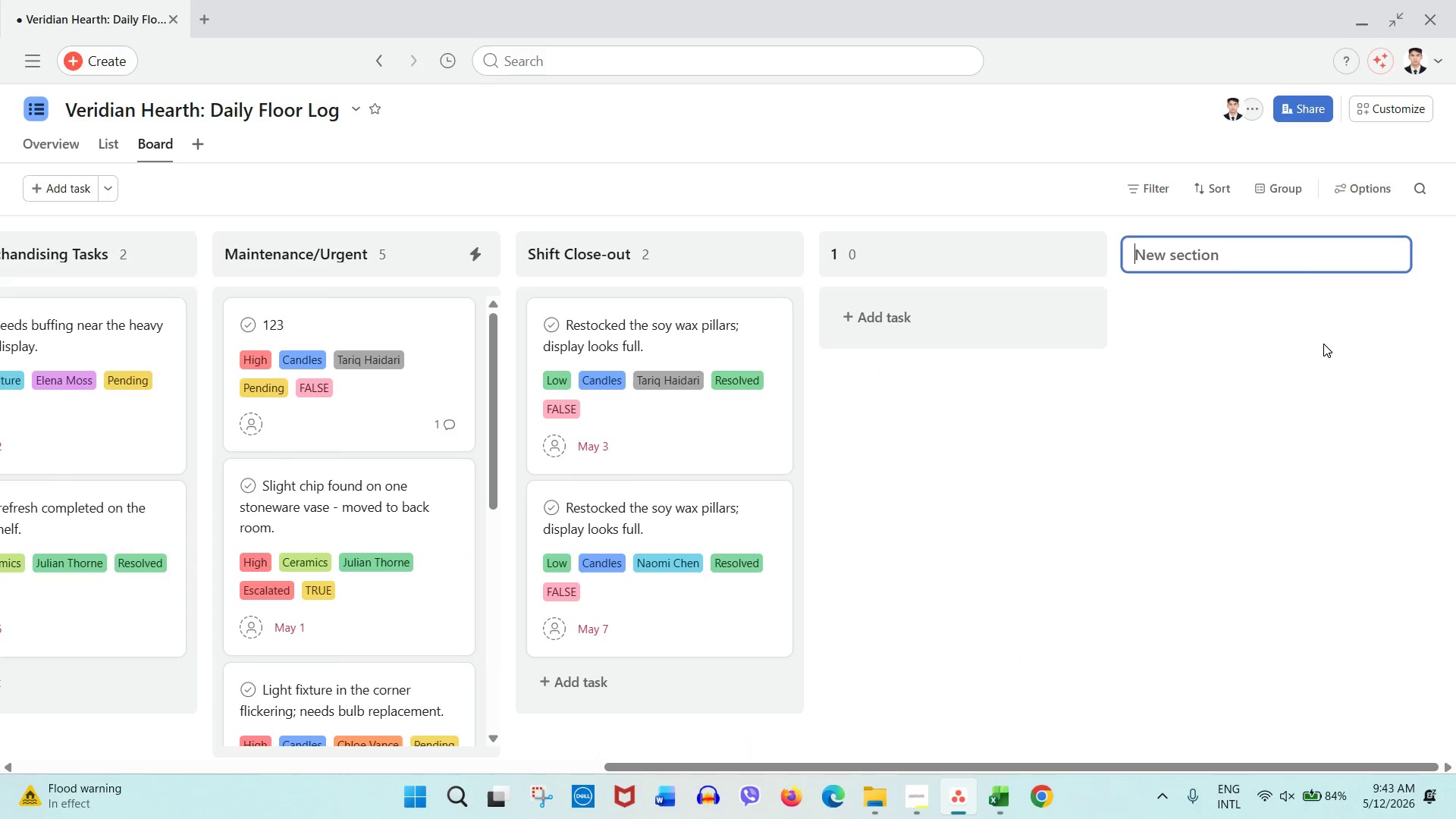 
key(NumpadEnter)
 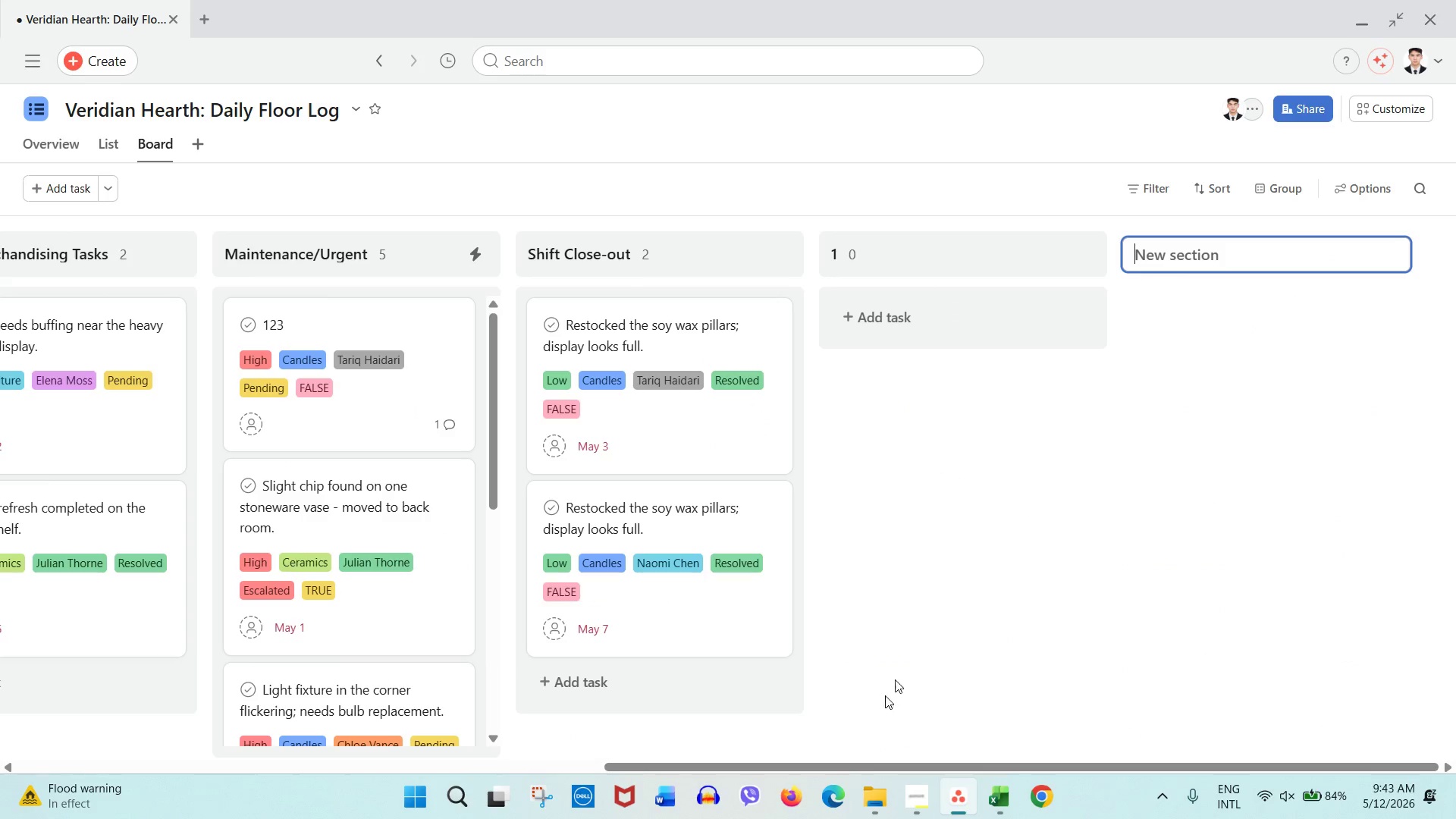 
left_click([1008, 413])
 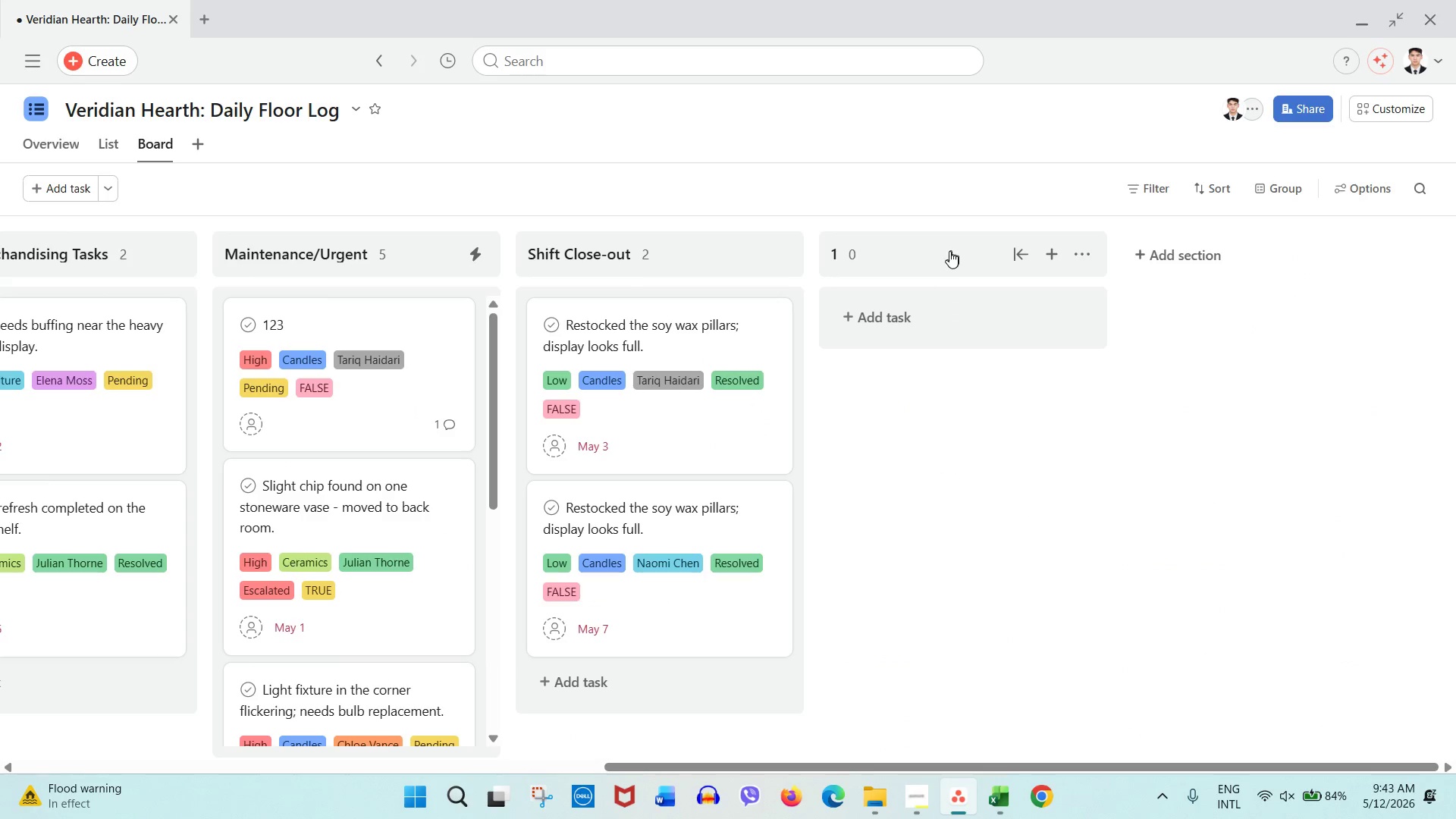 
left_click_drag(start_coordinate=[949, 253], to_coordinate=[76, 252])
 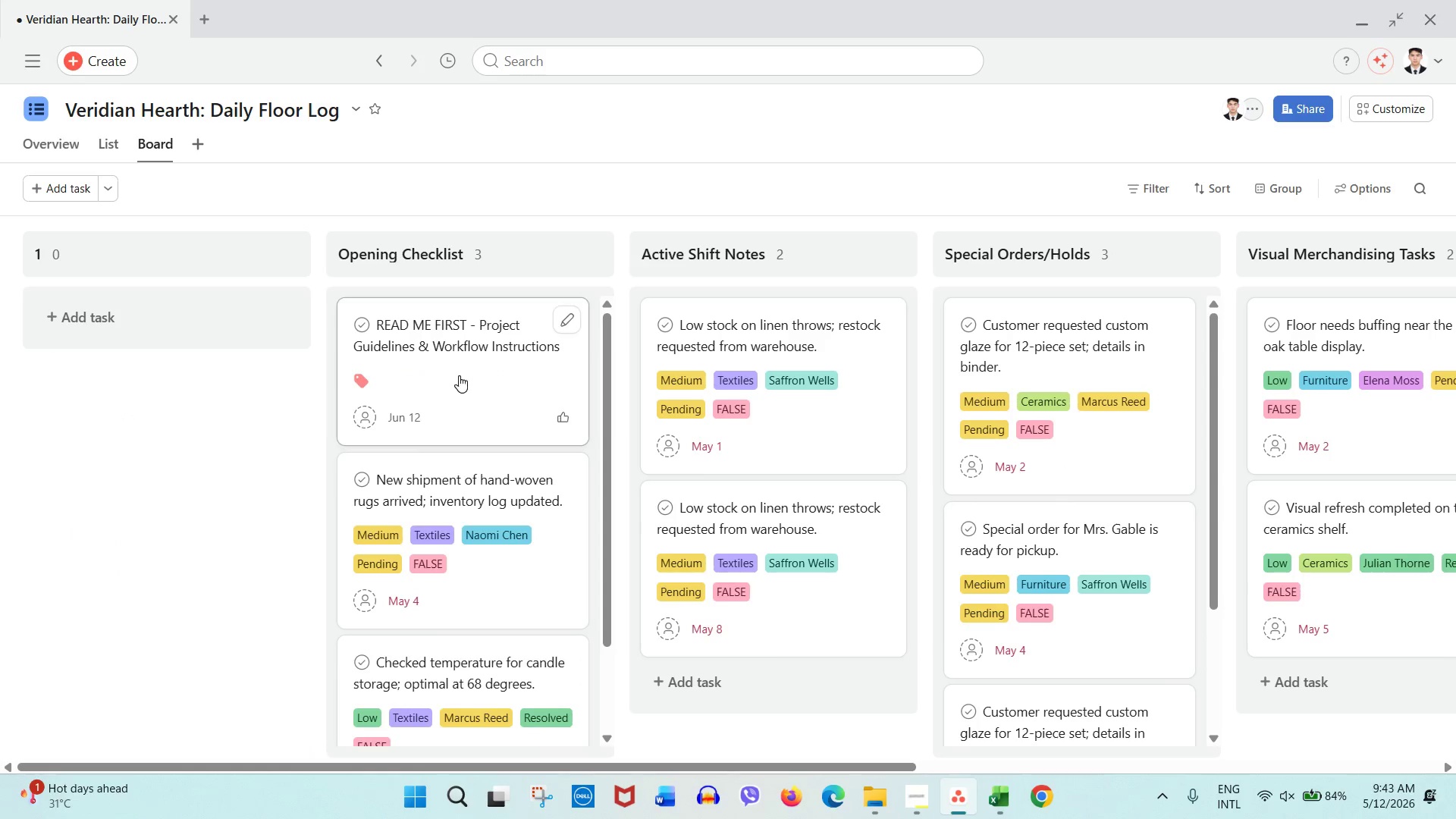 
left_click_drag(start_coordinate=[459, 376], to_coordinate=[153, 329])
 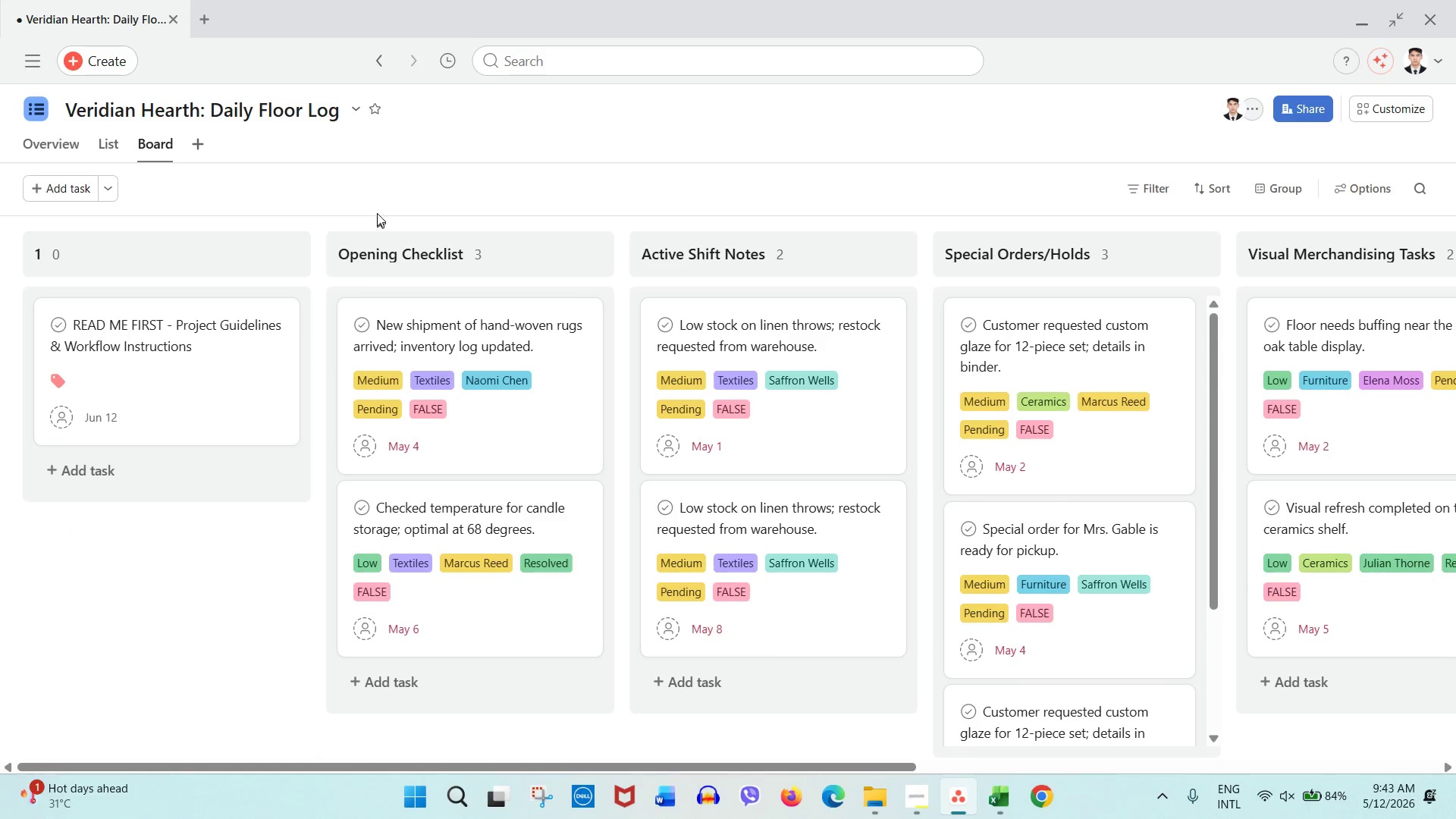 
left_click([381, 209])
 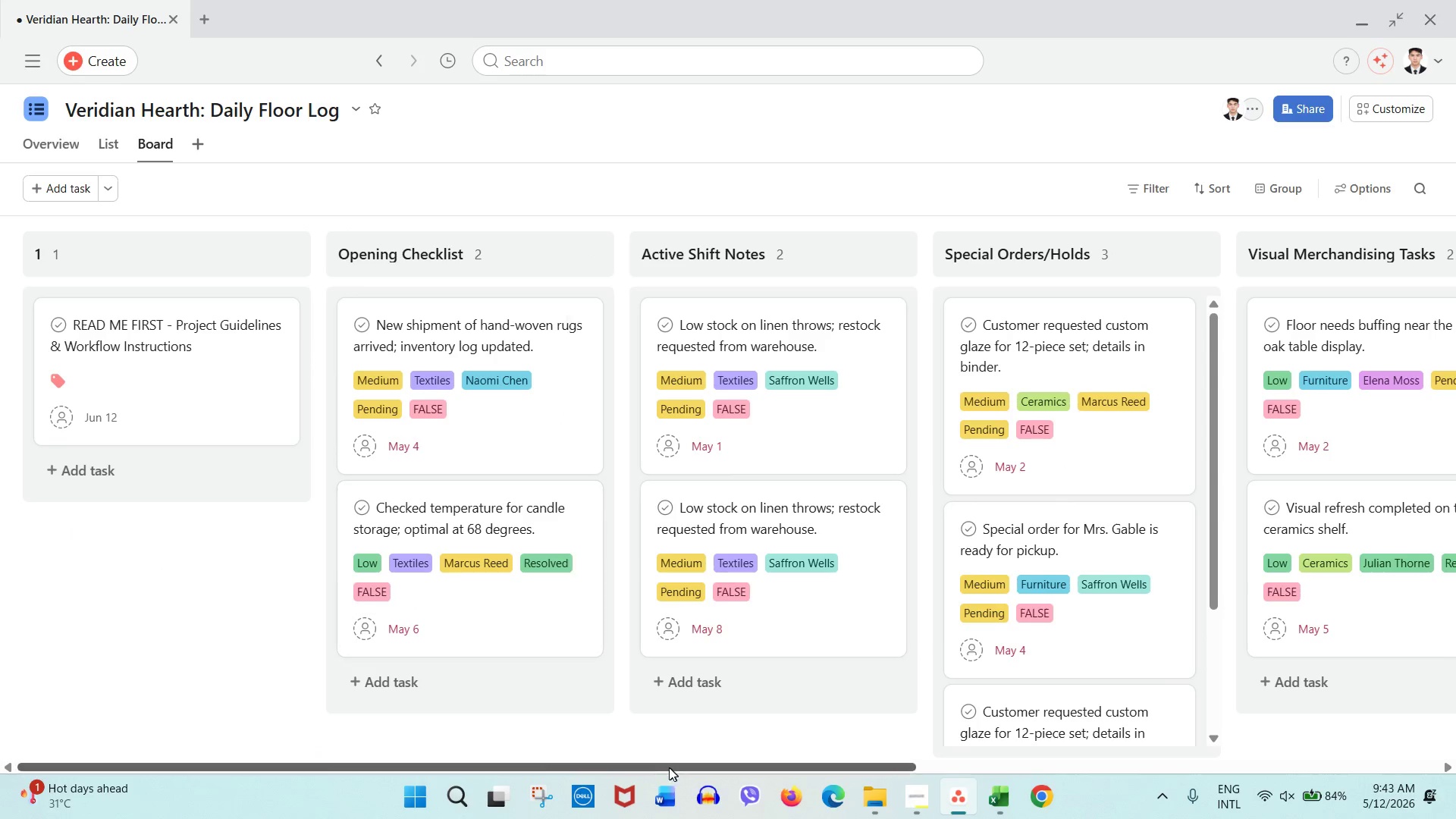 
left_click_drag(start_coordinate=[663, 767], to_coordinate=[682, 738])
 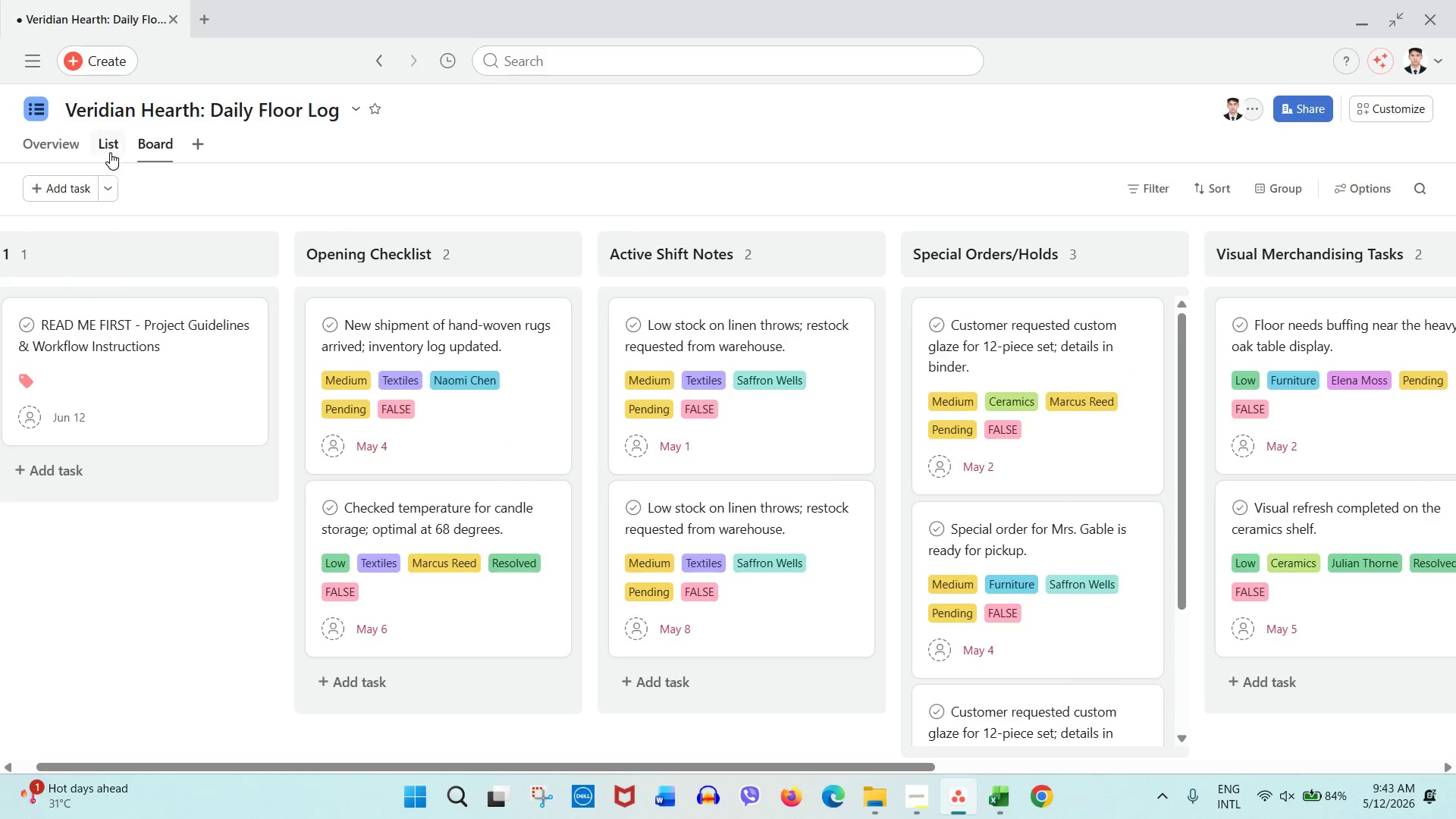 
left_click([109, 152])
 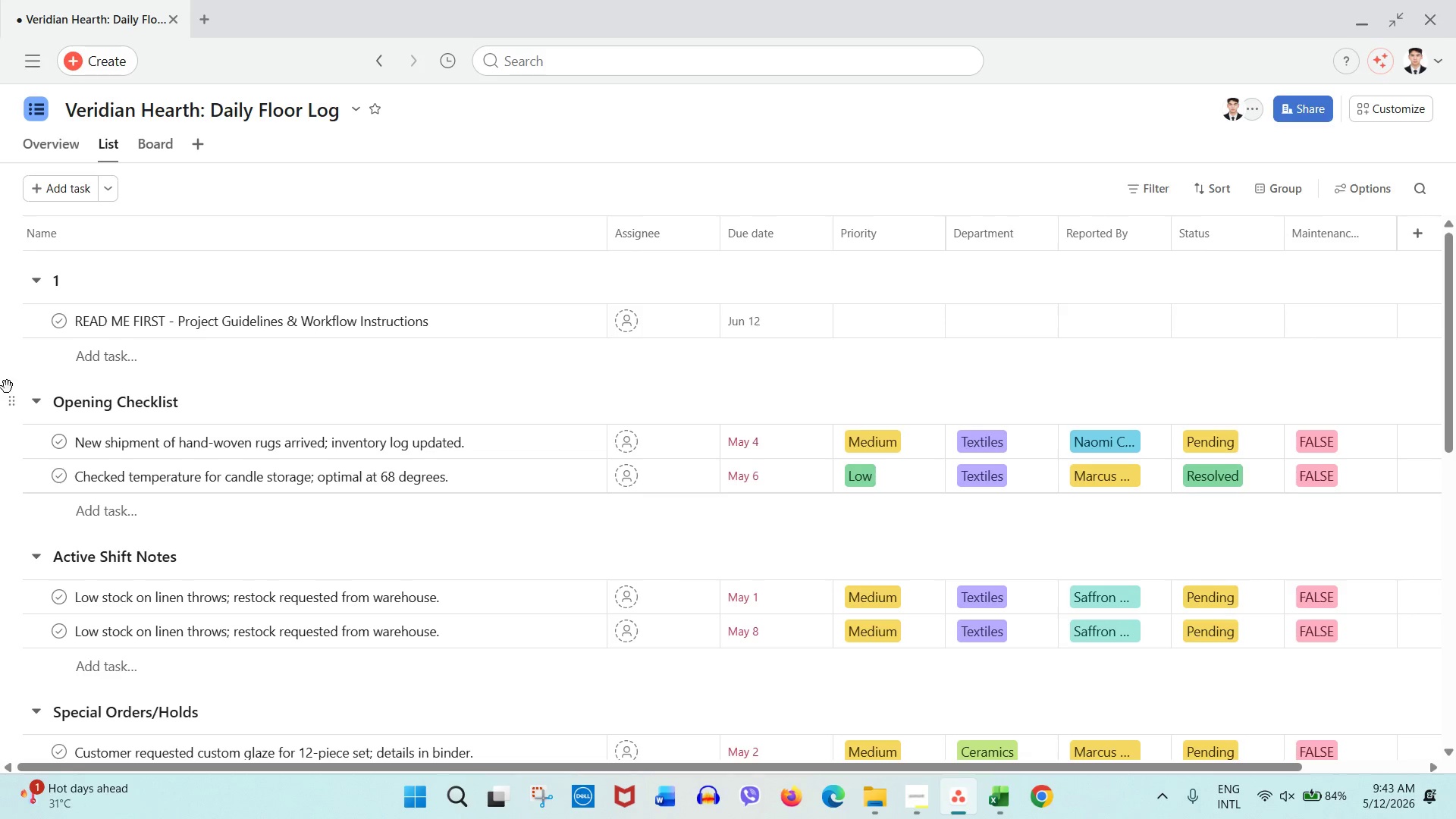 
left_click([257, 194])
 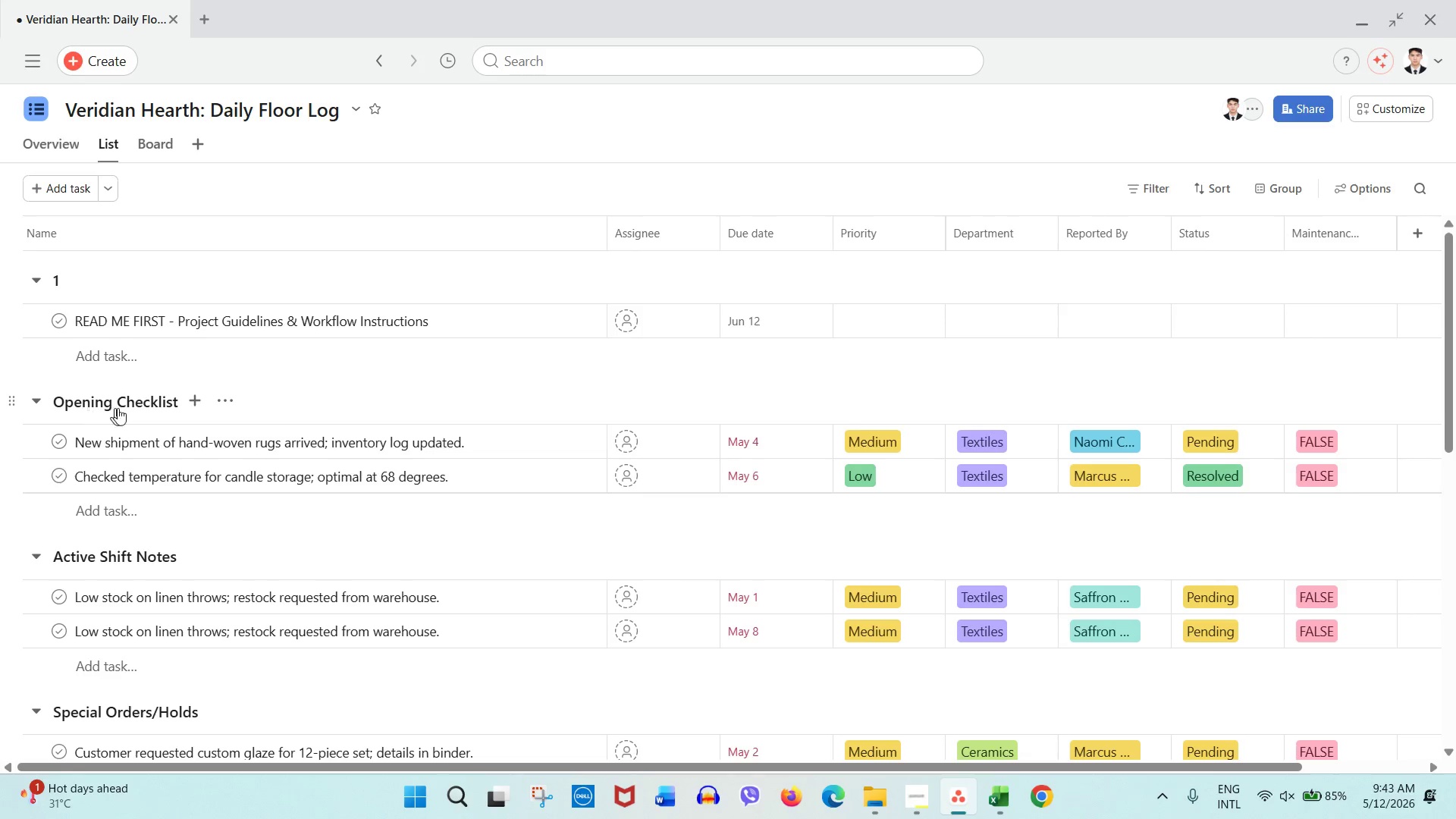 
left_click([231, 403])
 